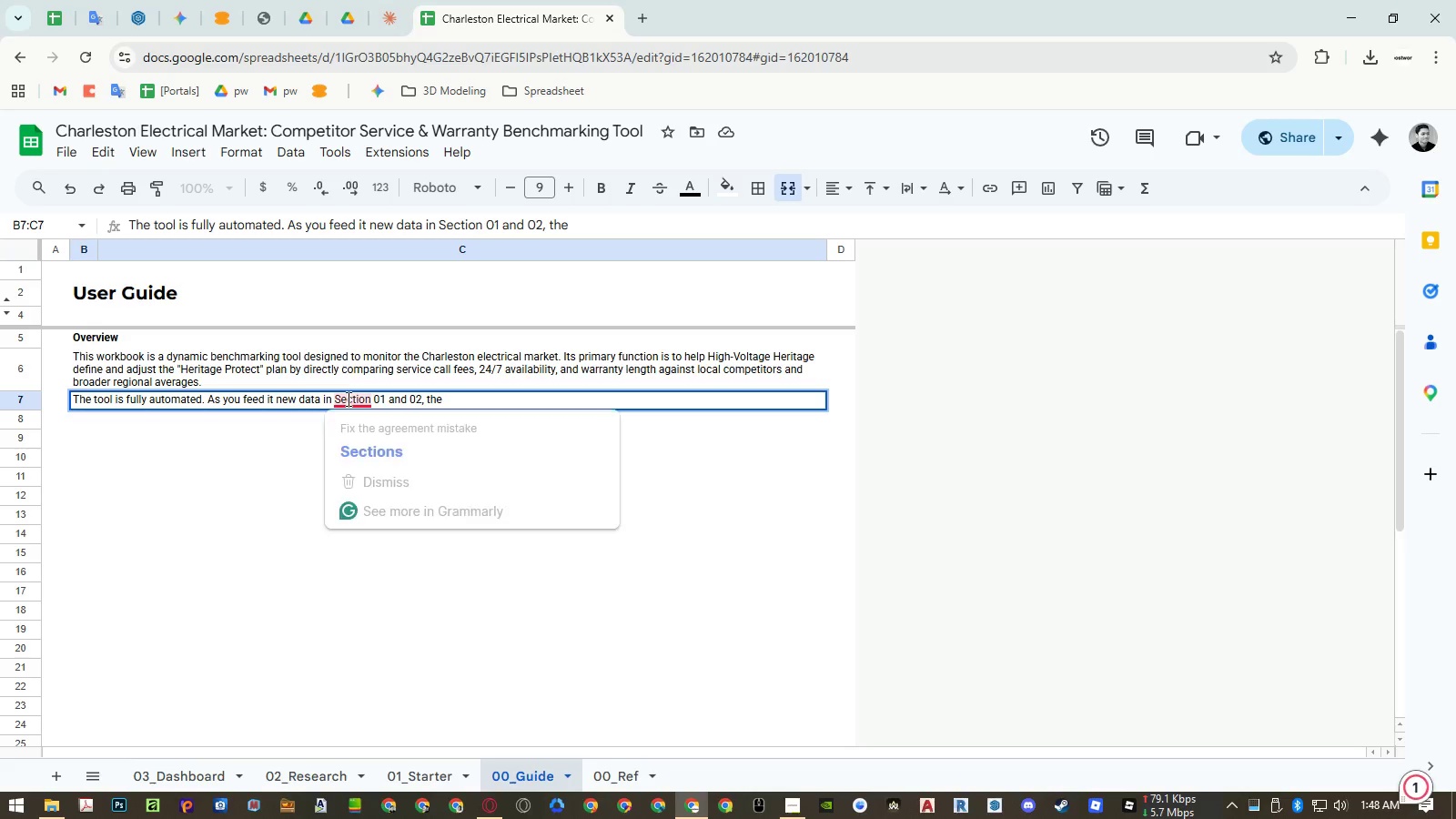 
left_click([369, 442])
 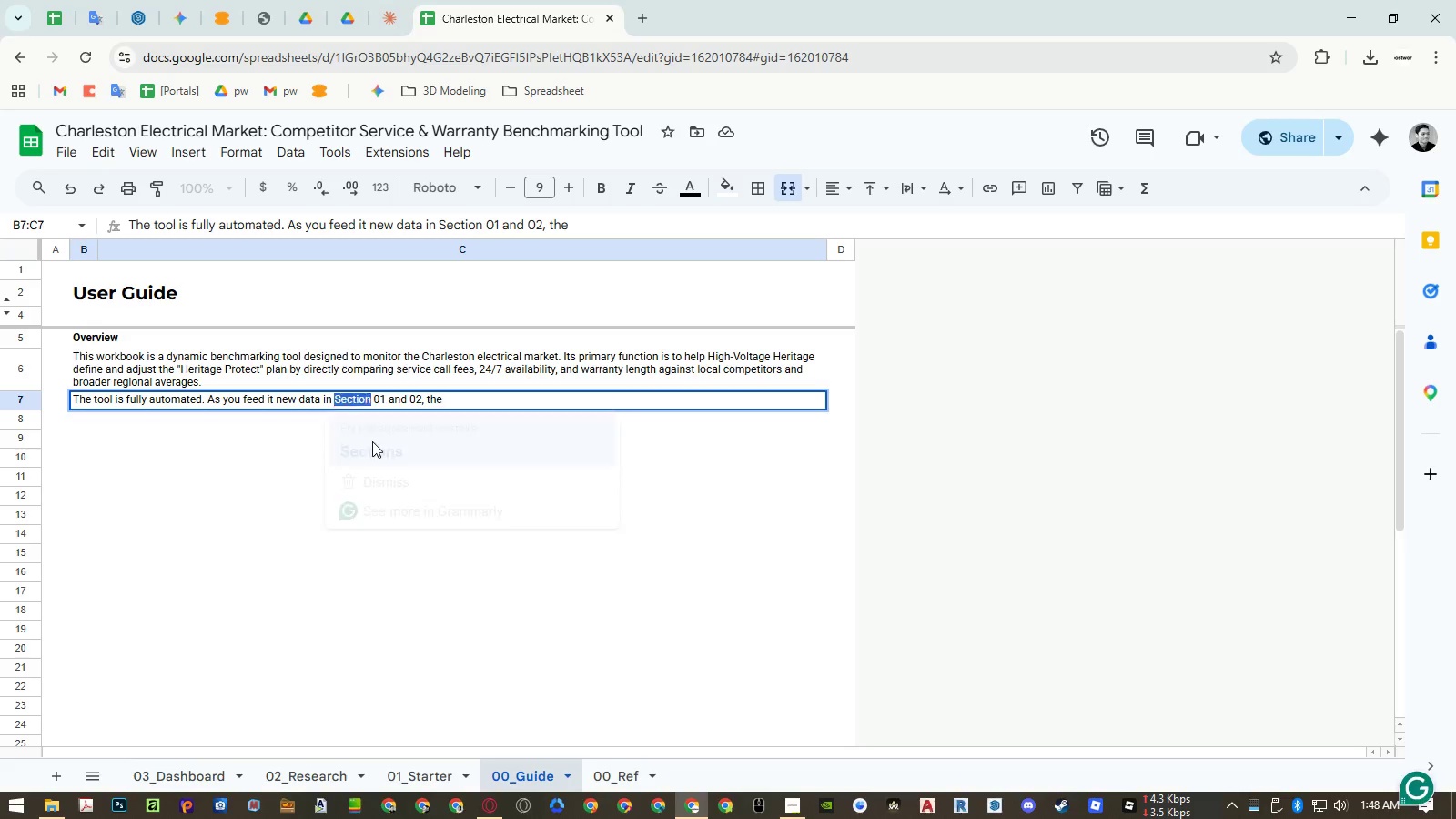 
key(Unknown)
 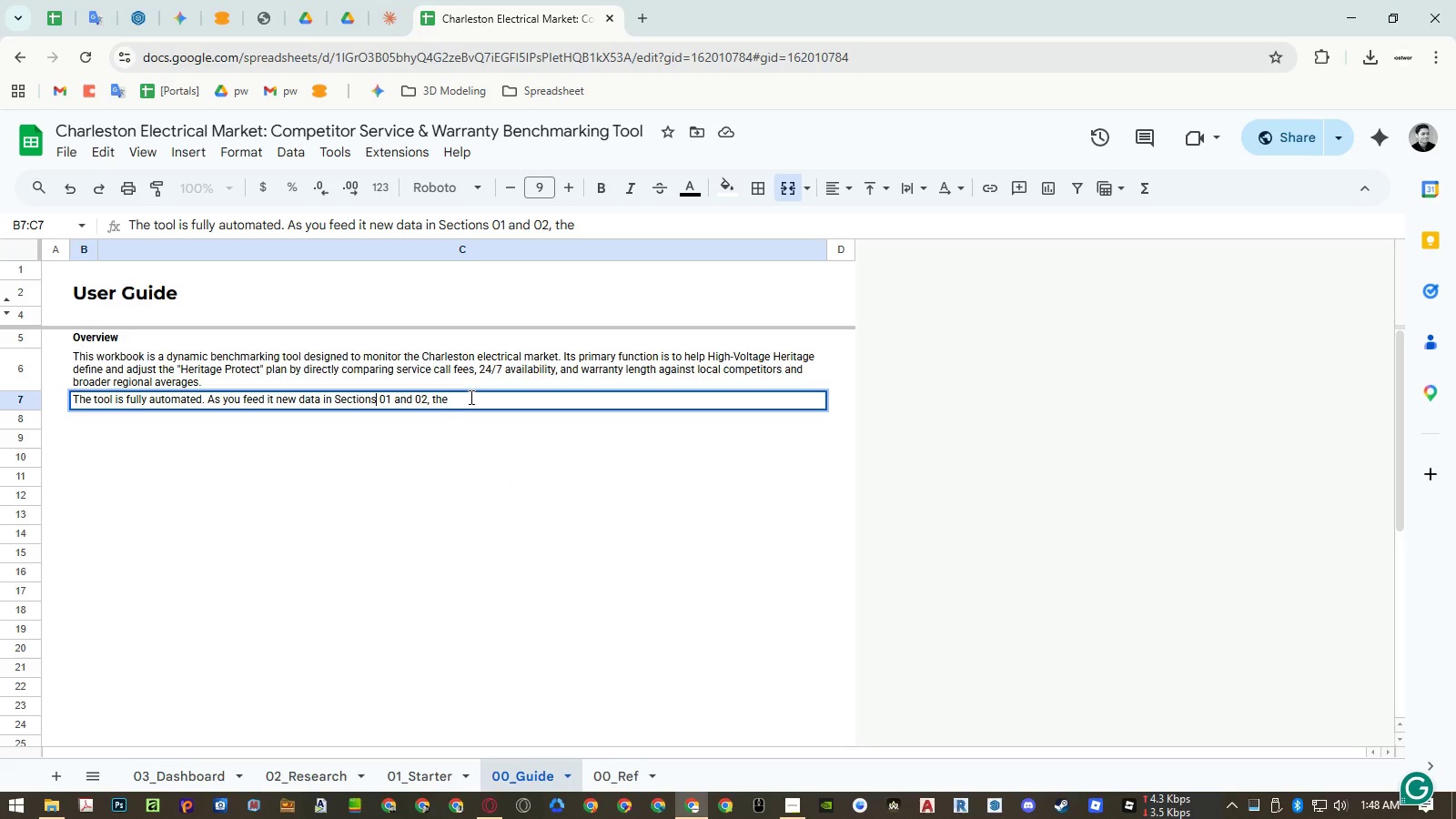 
key(Unknown)
 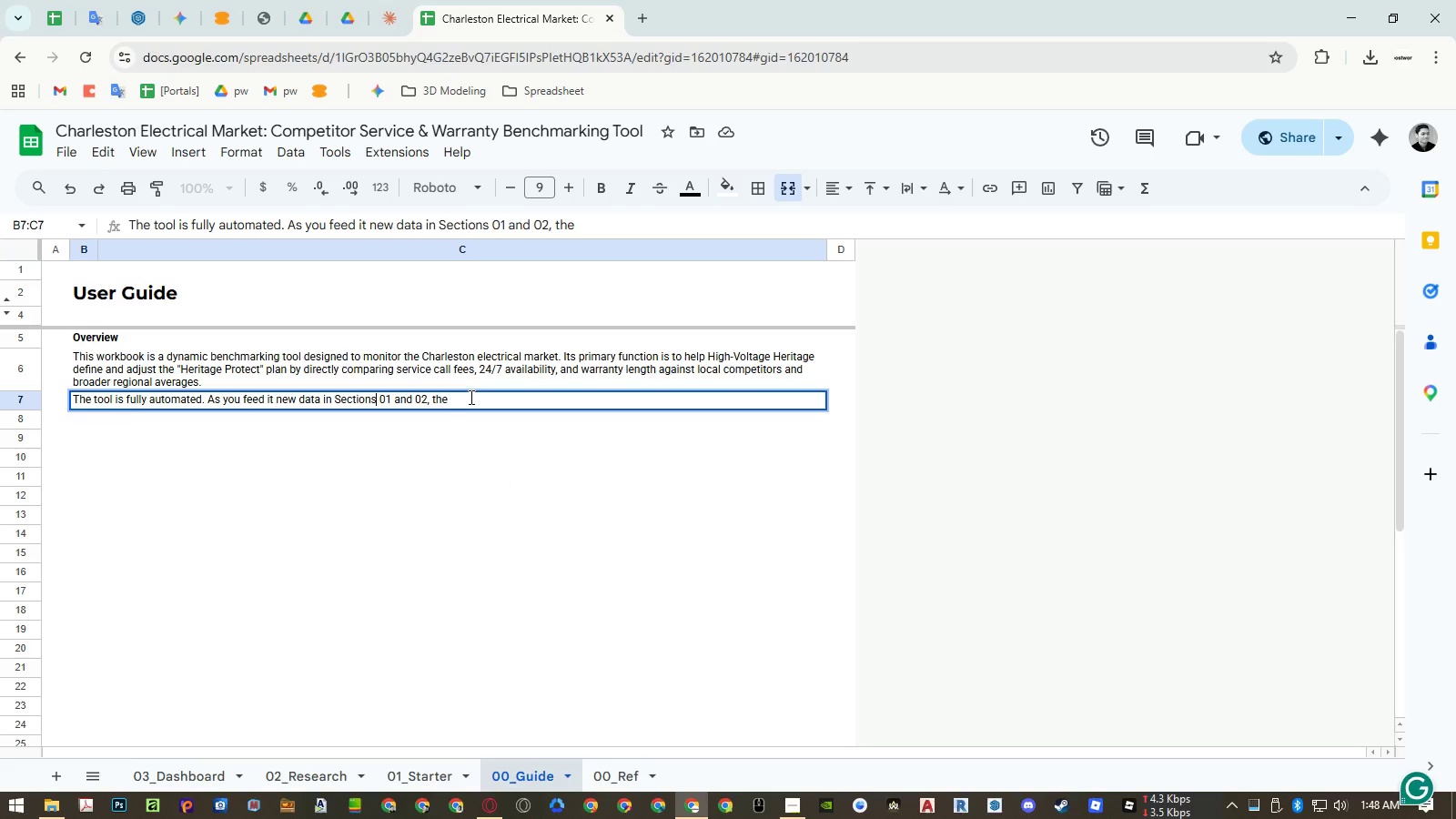 
key(Unknown)
 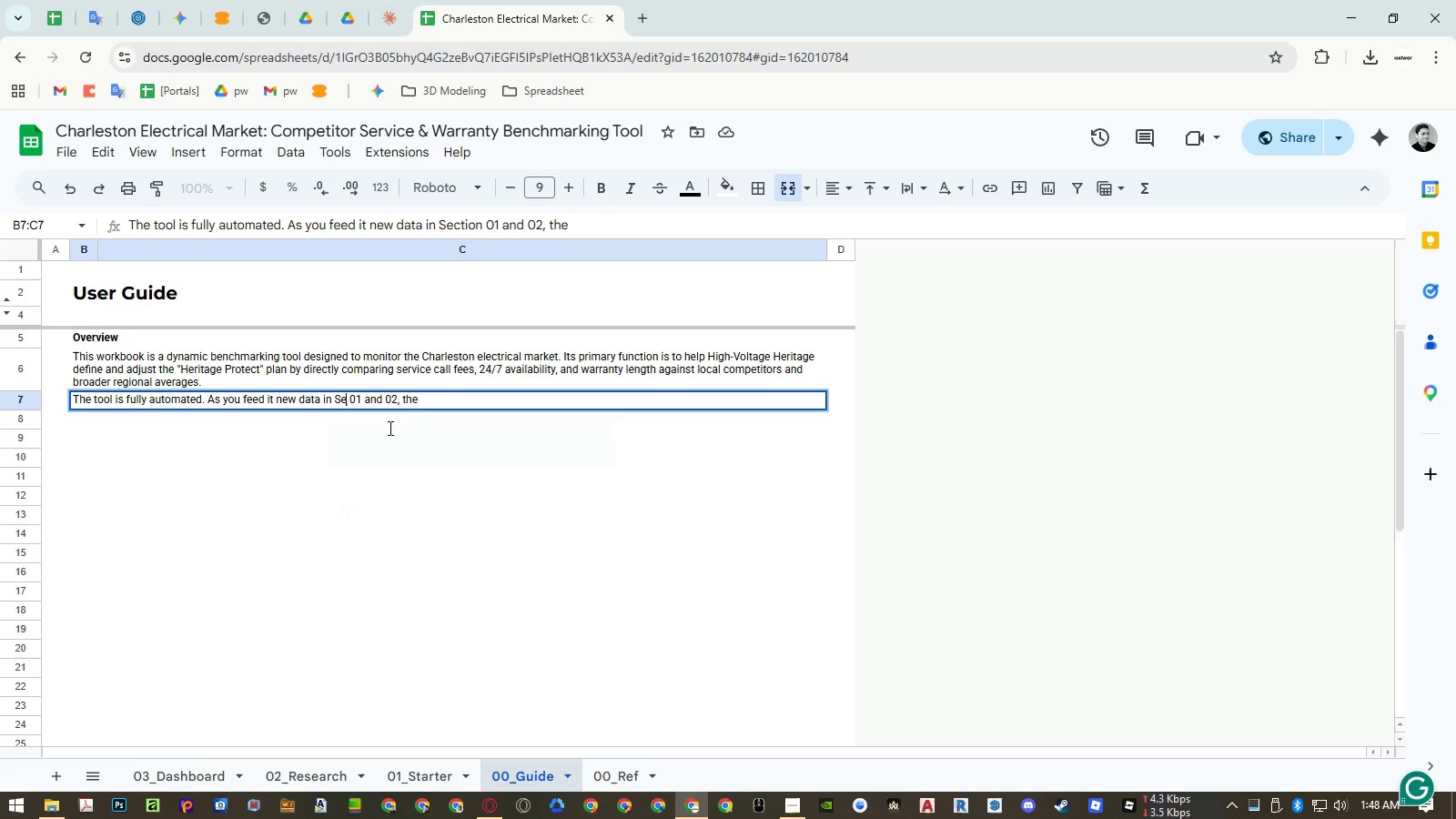 
key(Unknown)
 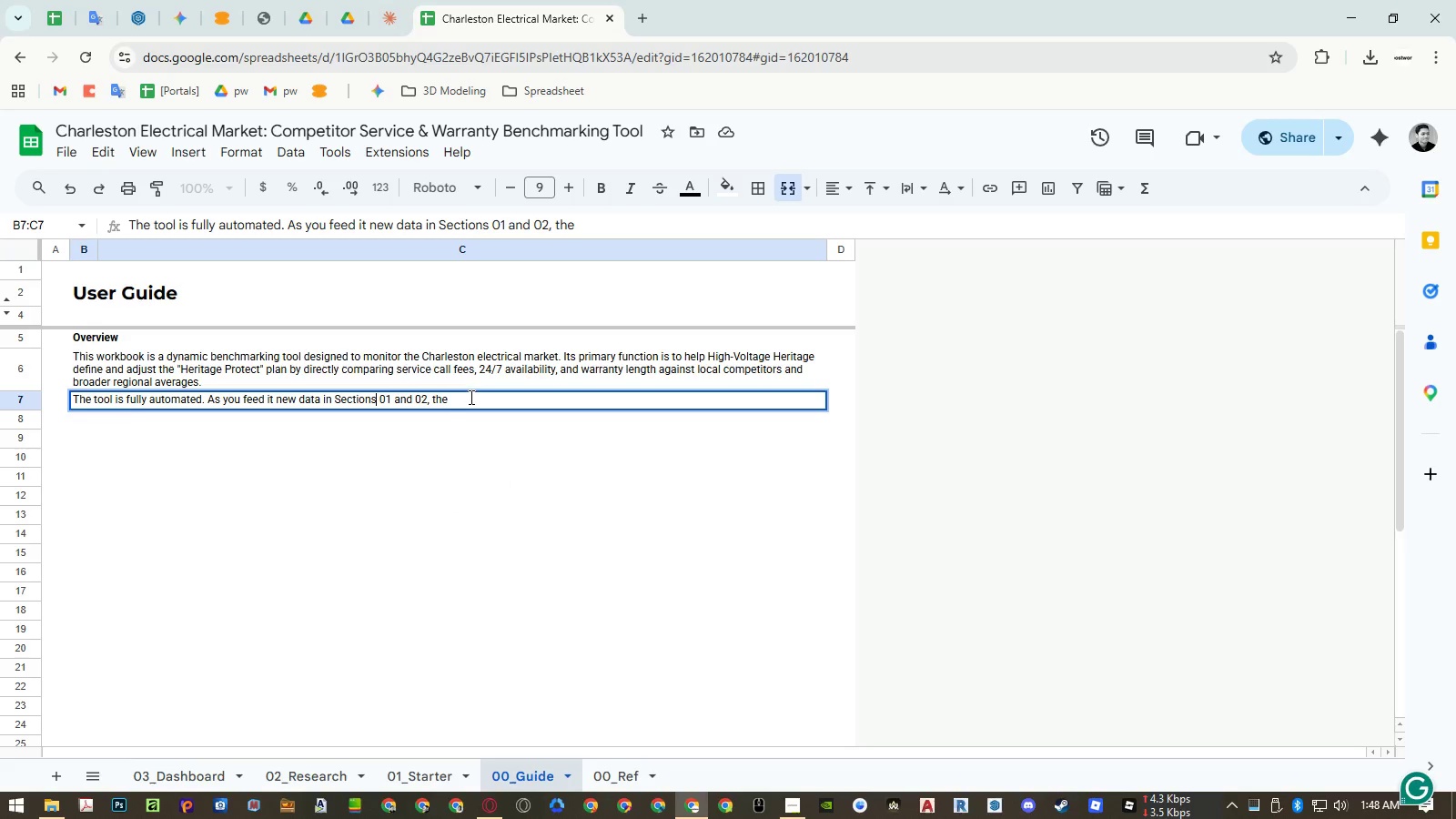 
key(Unknown)
 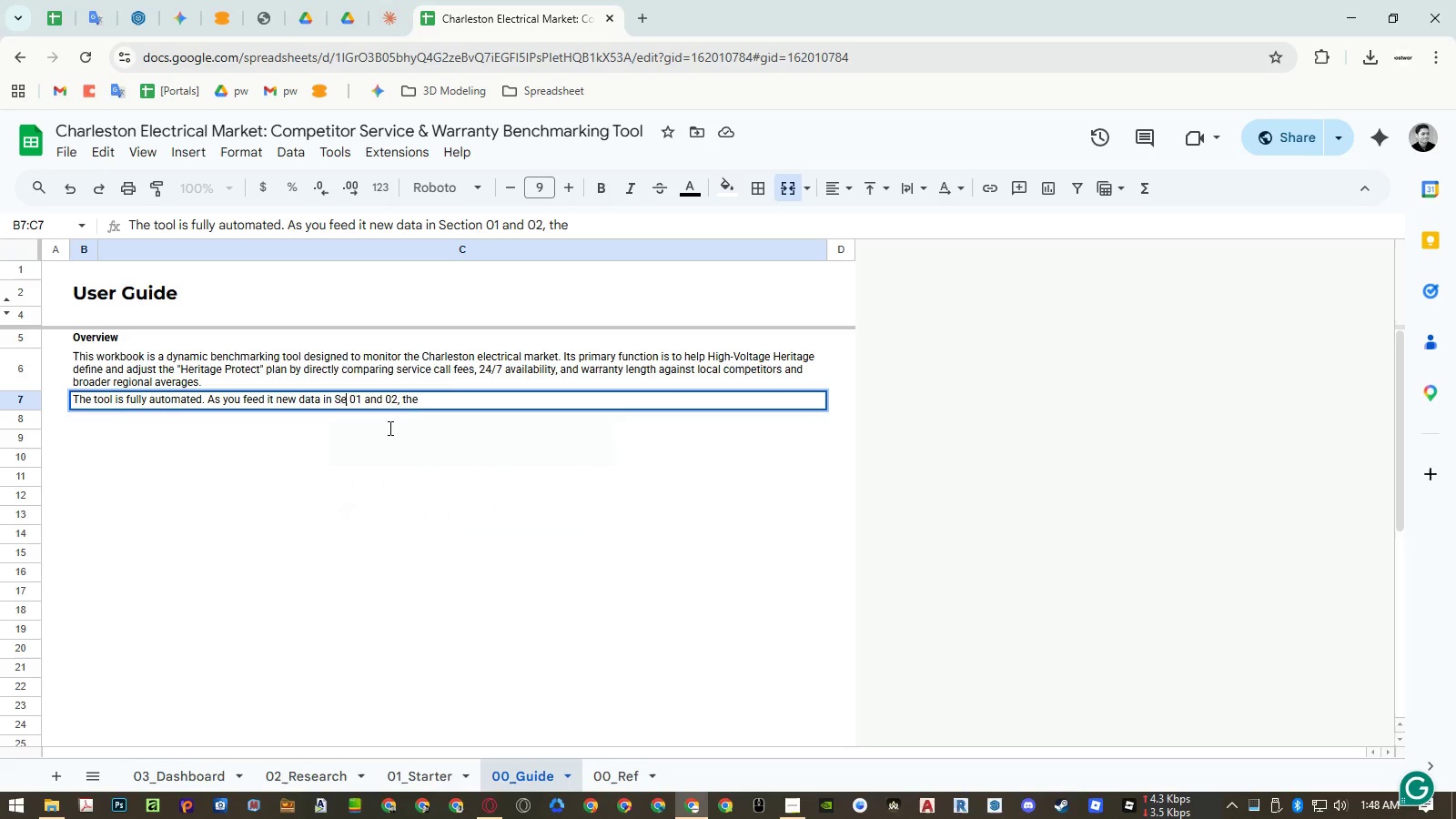 
key(Unknown)
 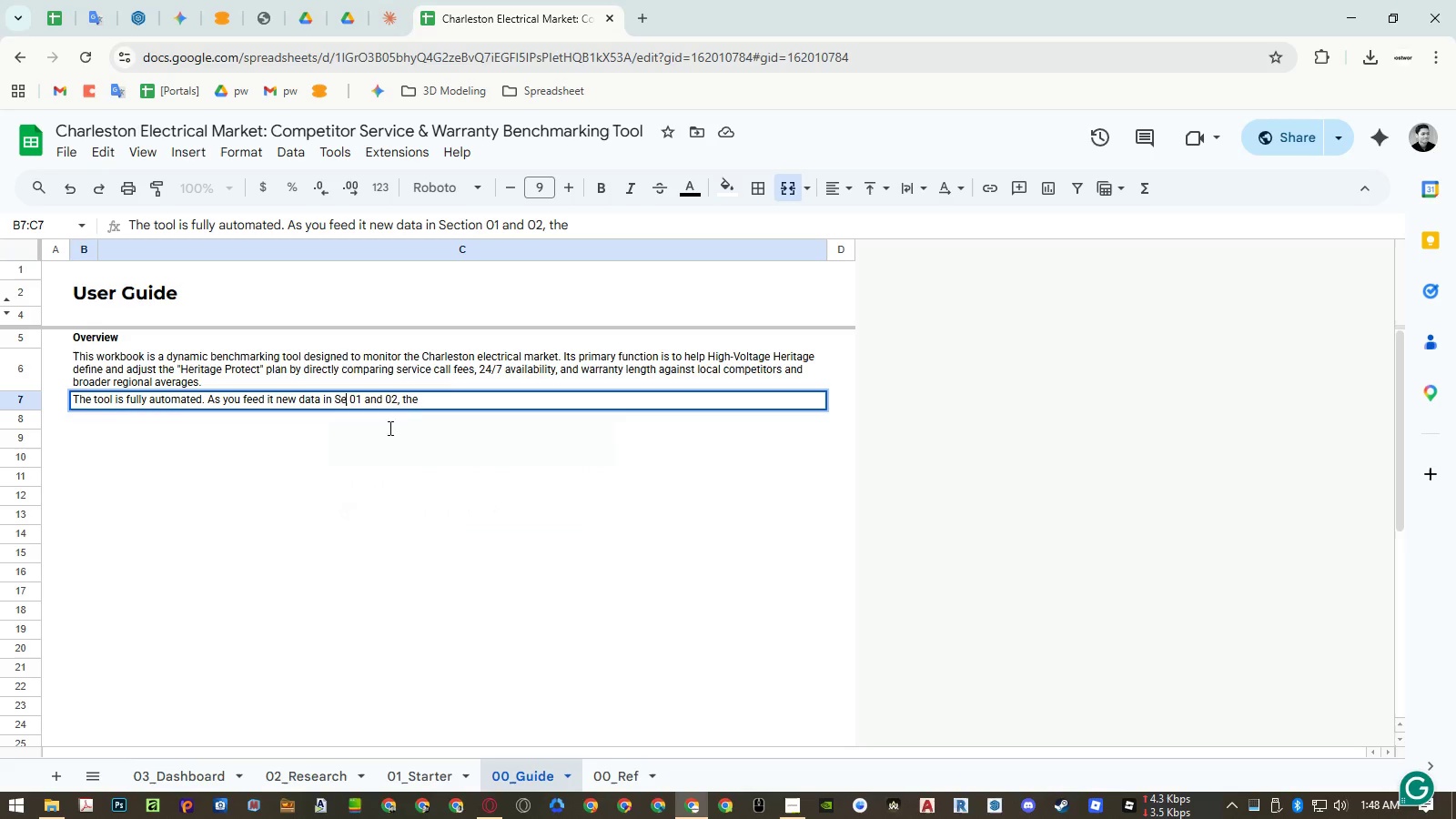 
key(Unknown)
 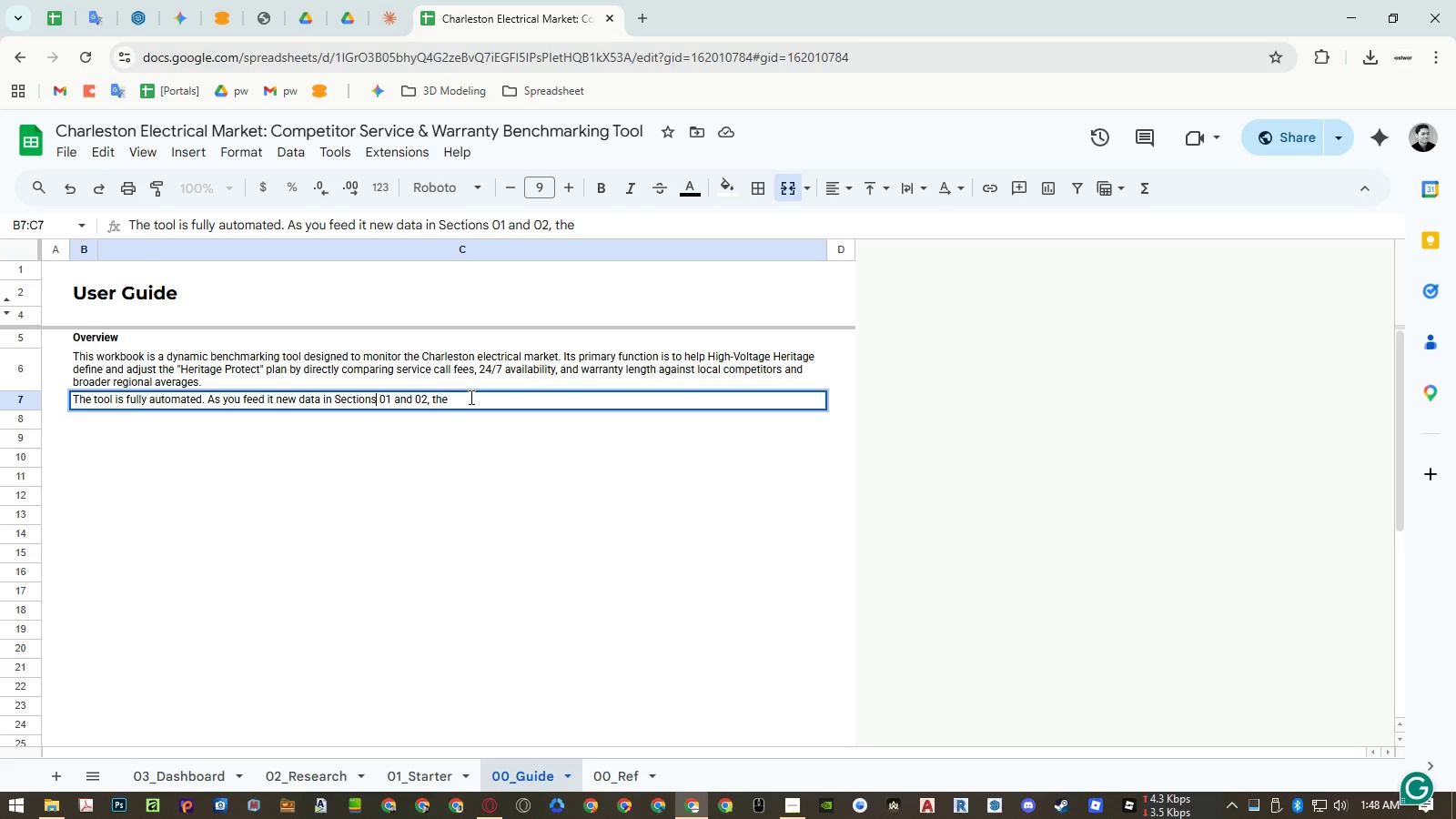 
key(Unknown)
 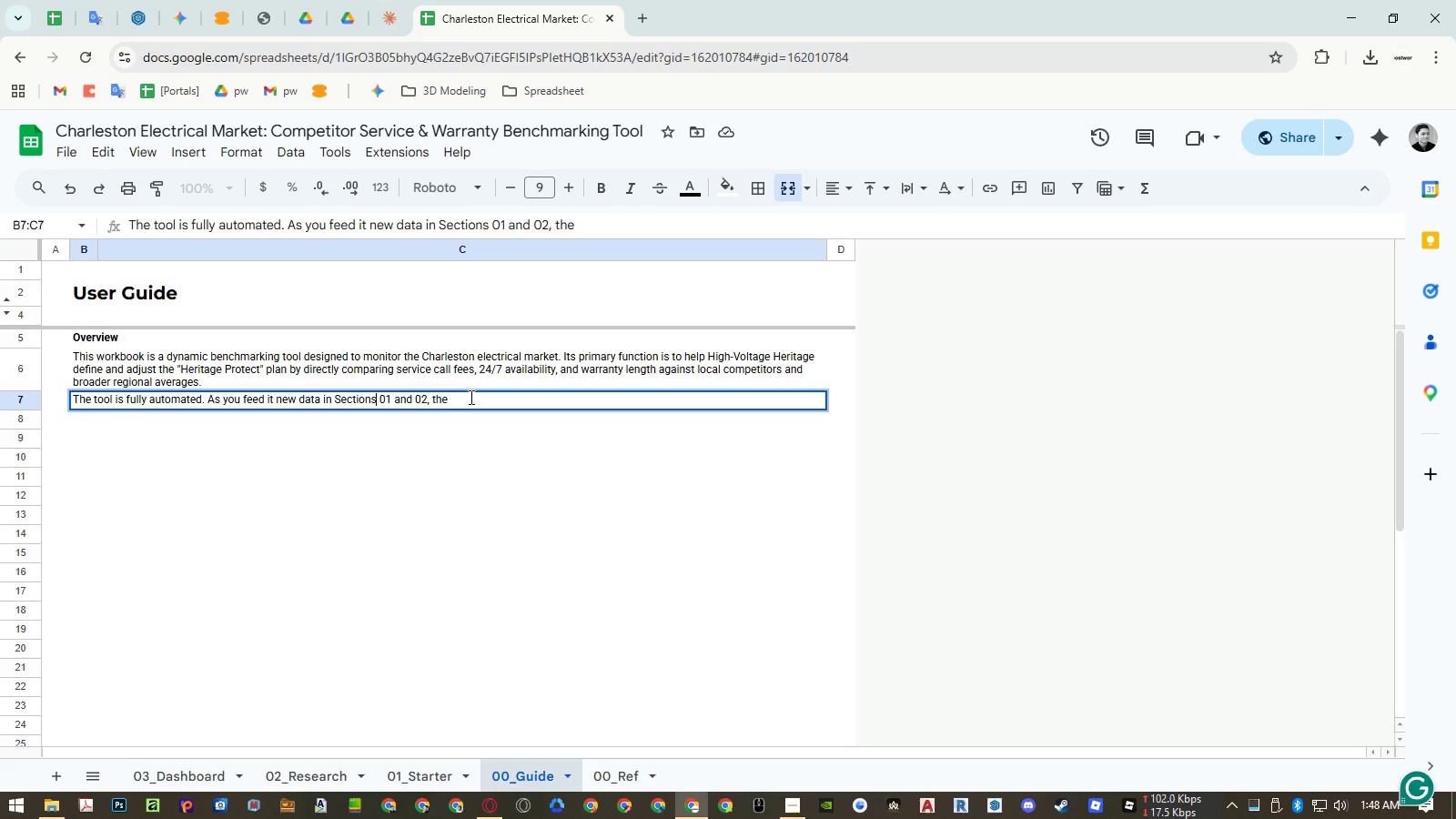 
left_click([470, 397])
 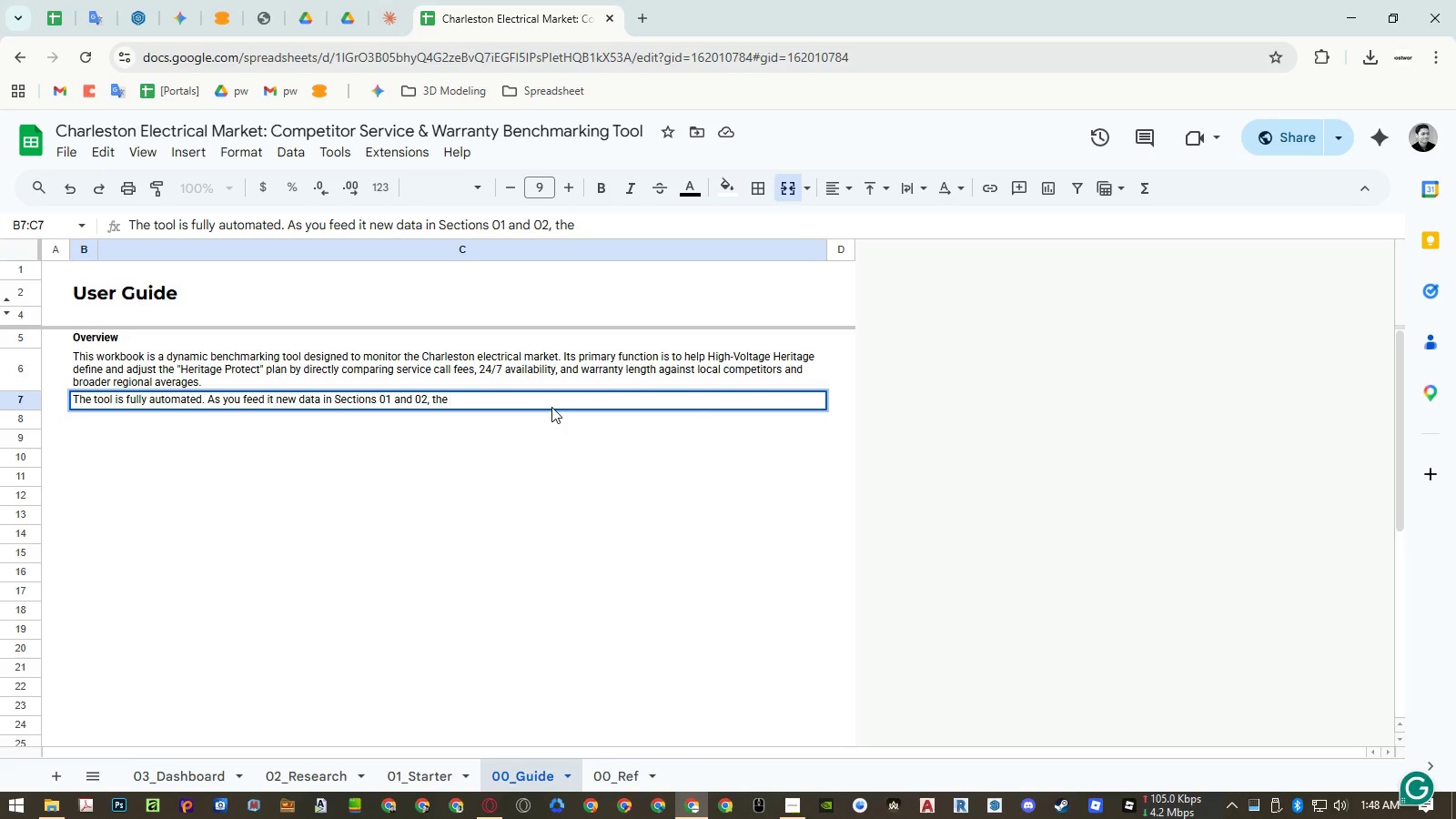 
type(Dashboard)
 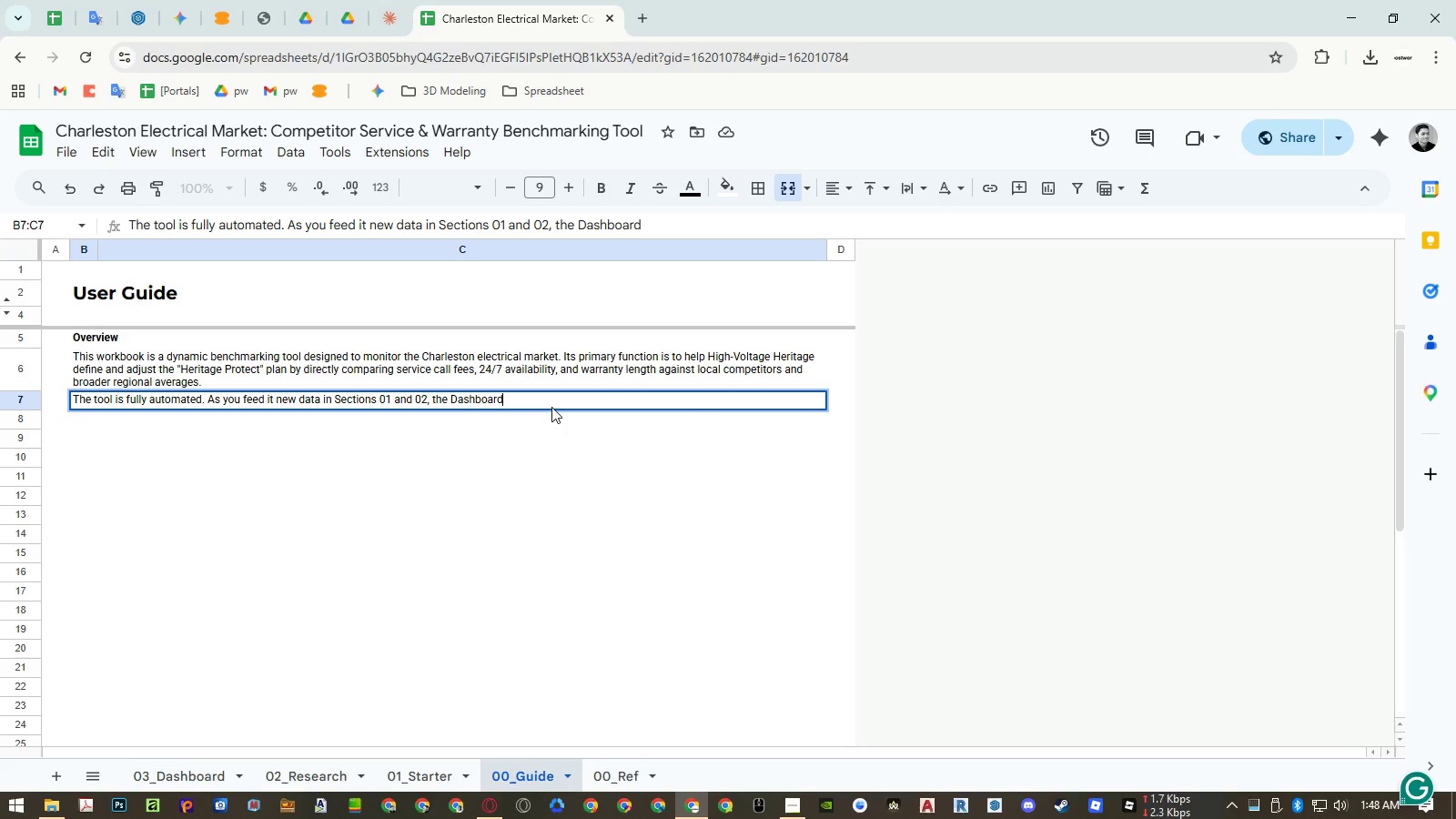 
type( will contio)
key(Backspace)
type(nuously recalculate market average and update the visual landscape.)
 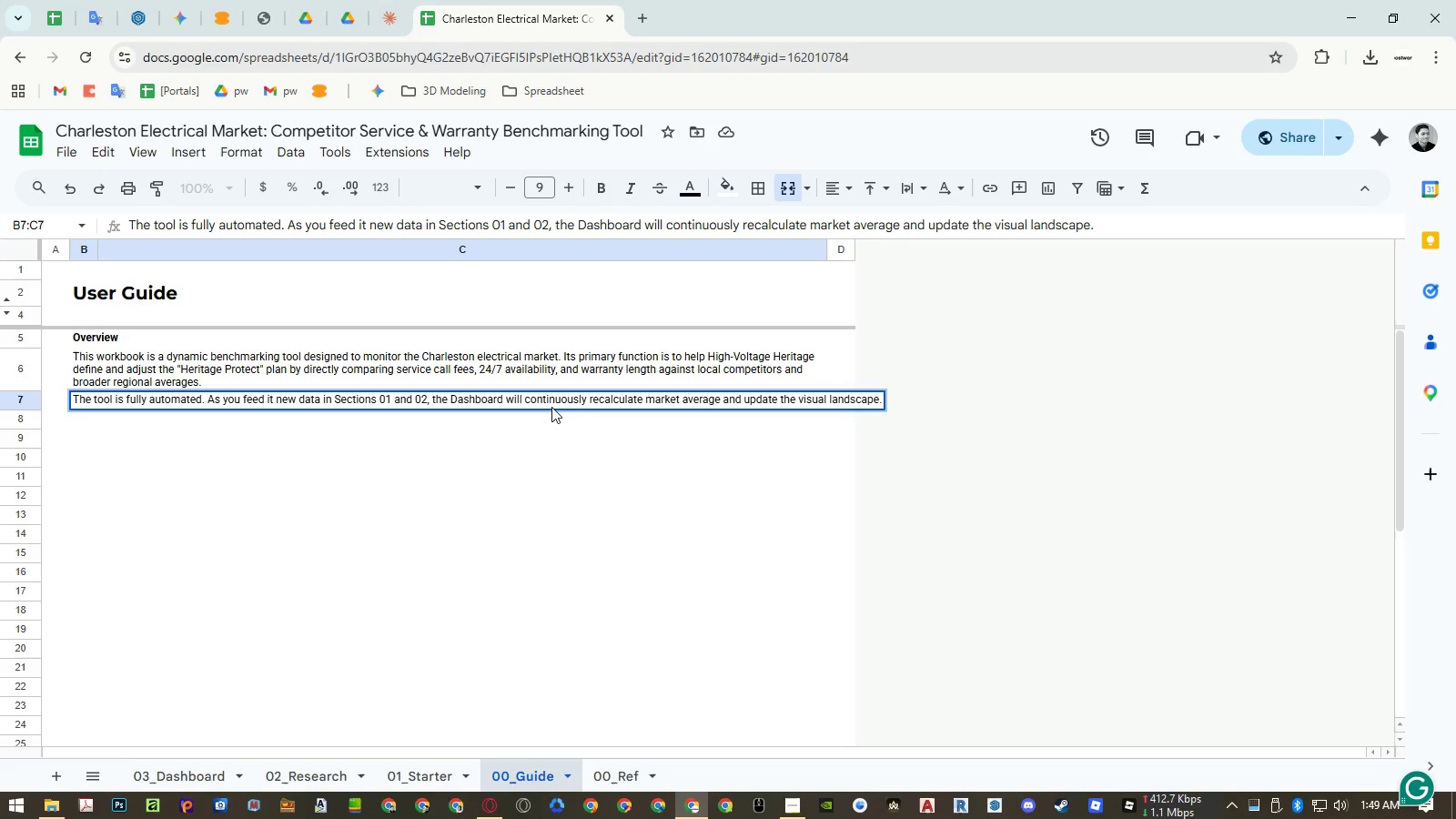 
key(Enter)
 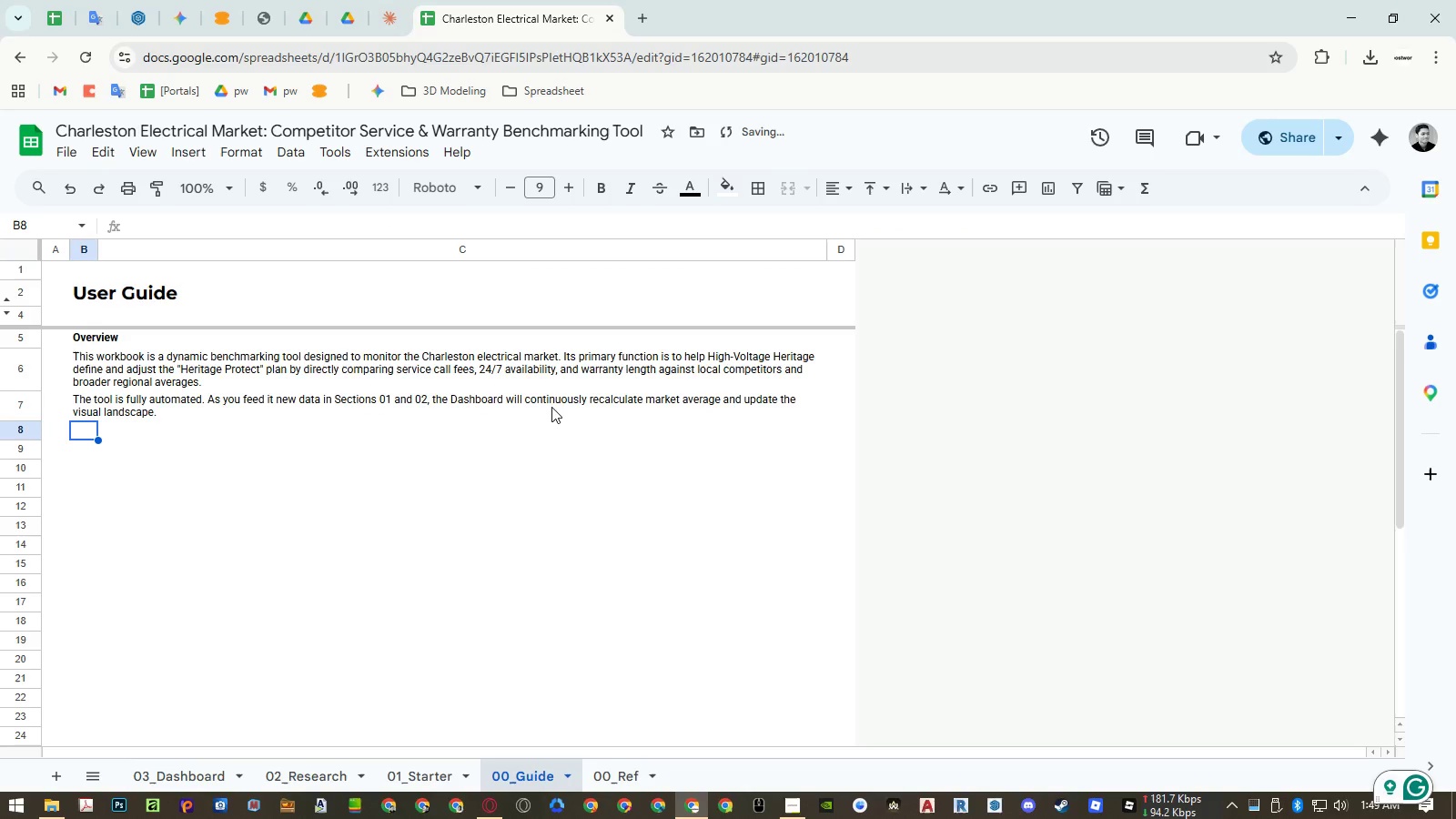 
key(ArrowUp)
 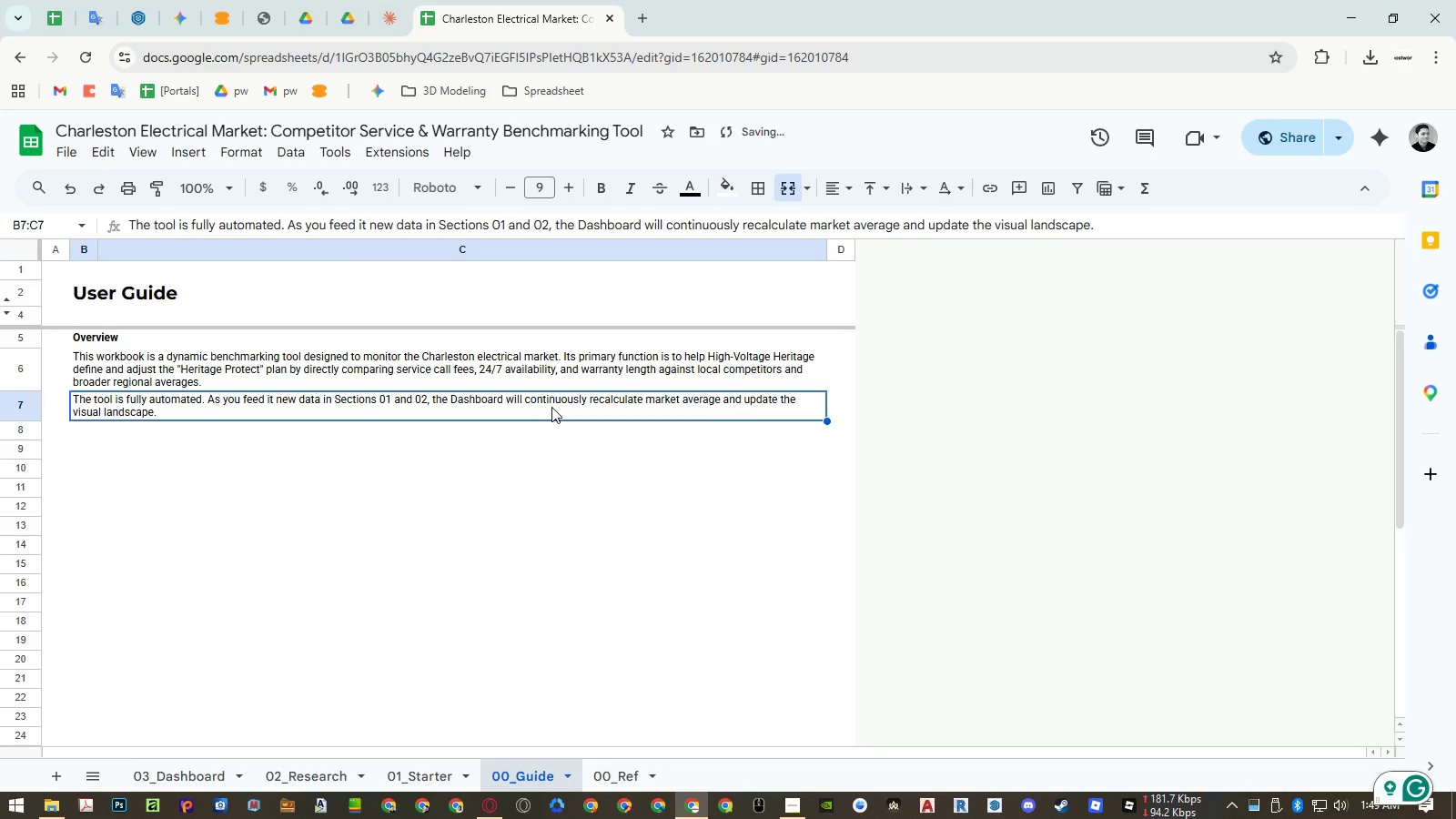 
key(ArrowUp)
 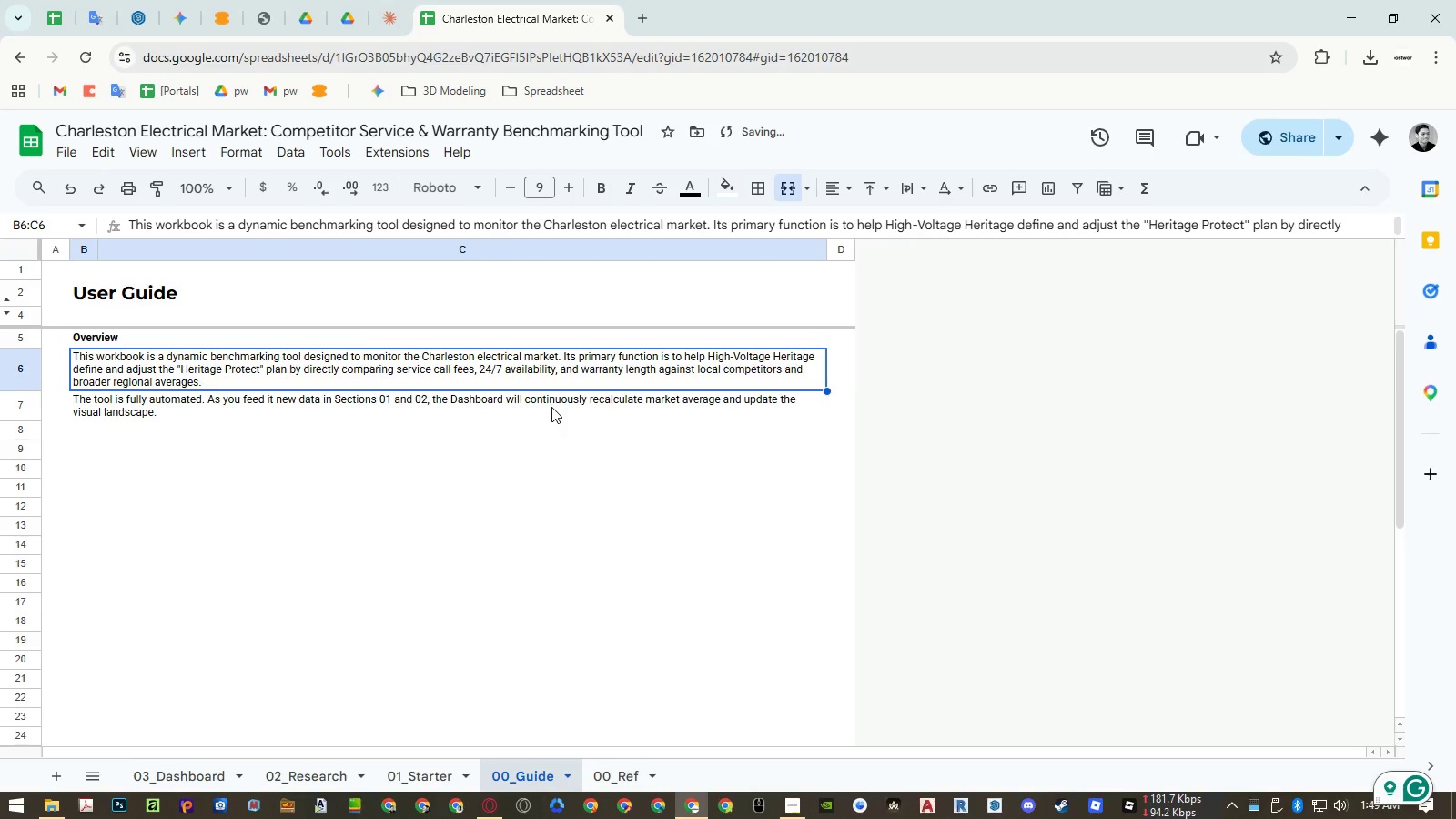 
key(Enter)
 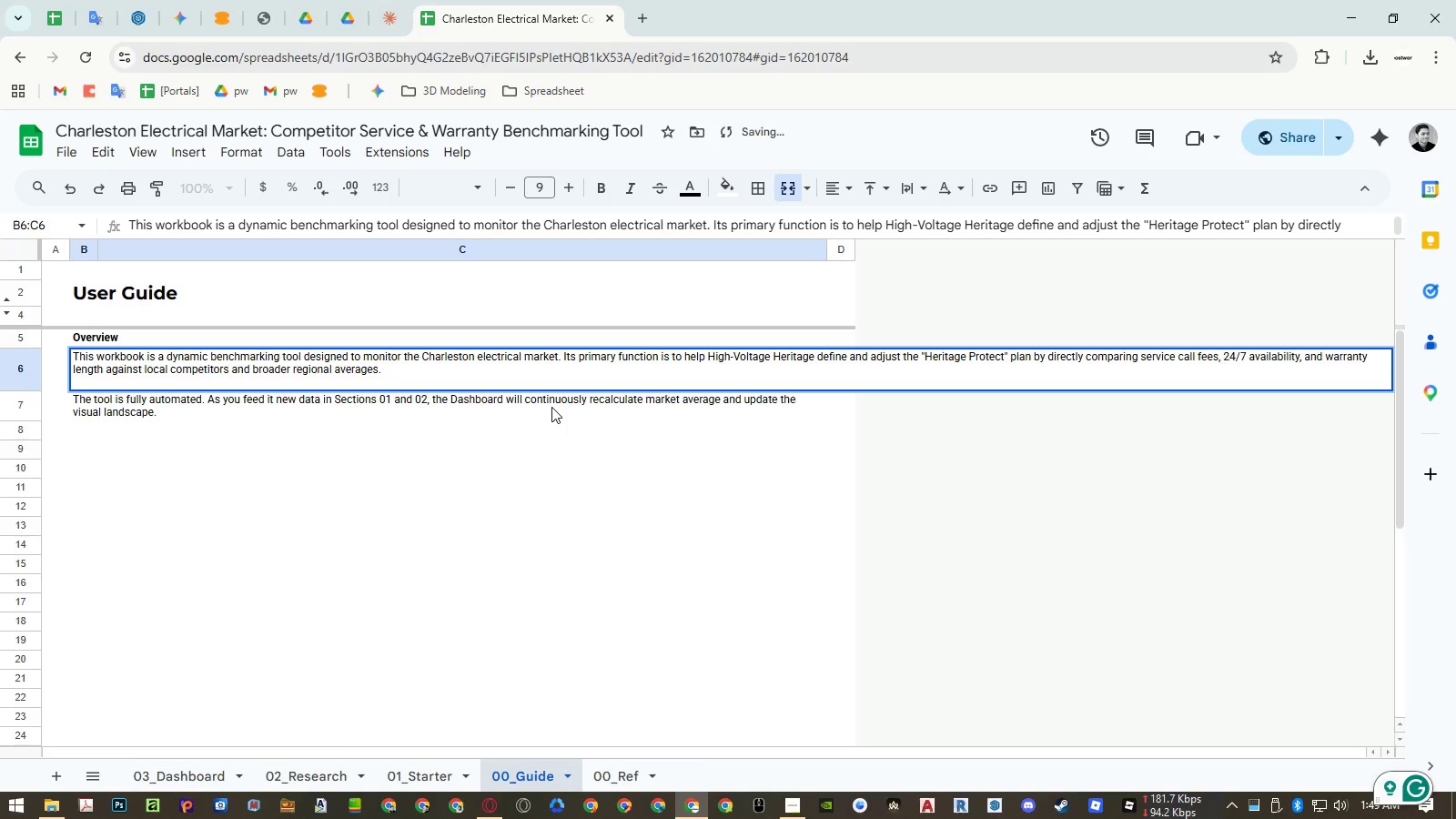 
key(Escape)
 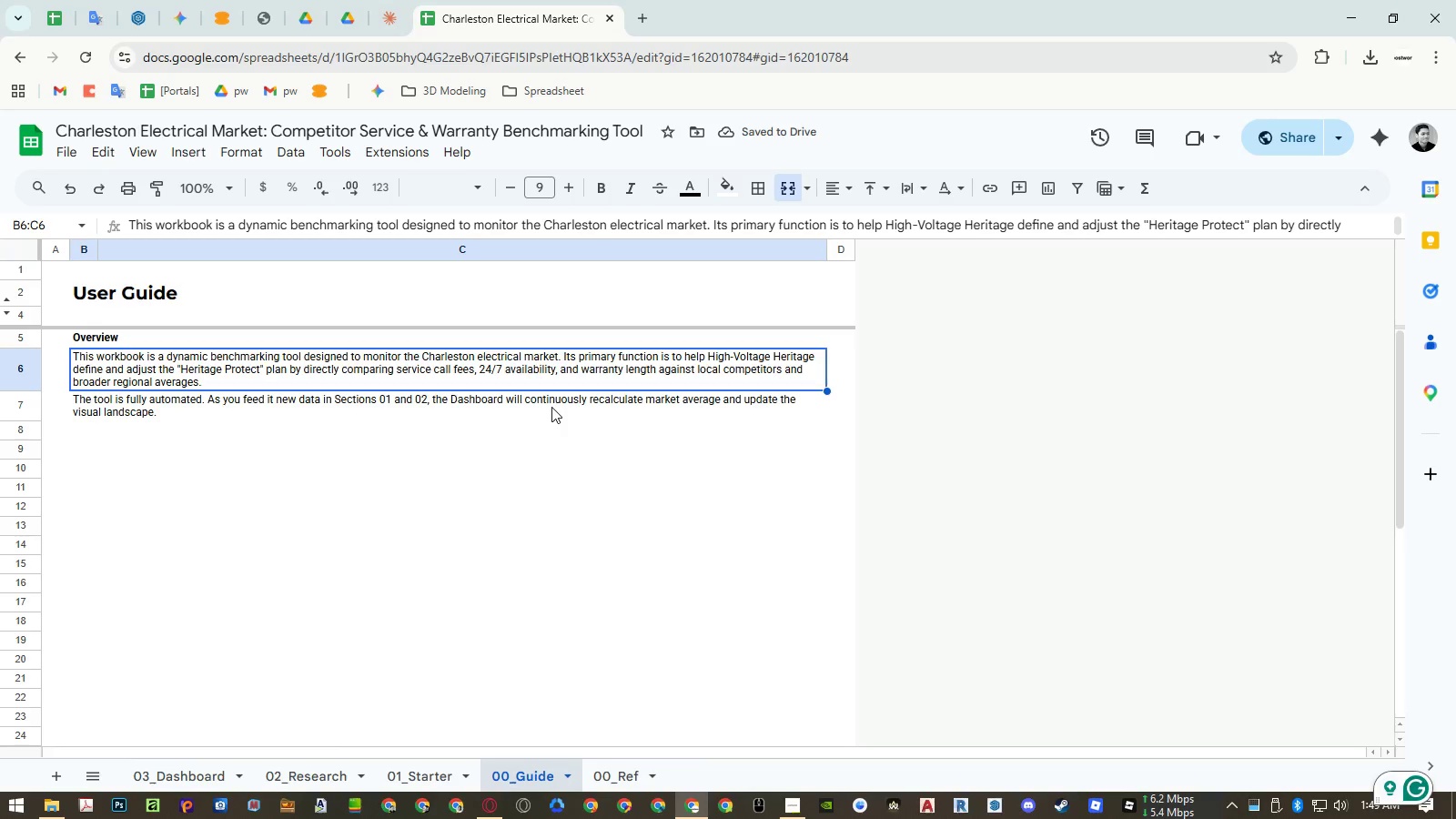 
key(Control+ControlRight)
 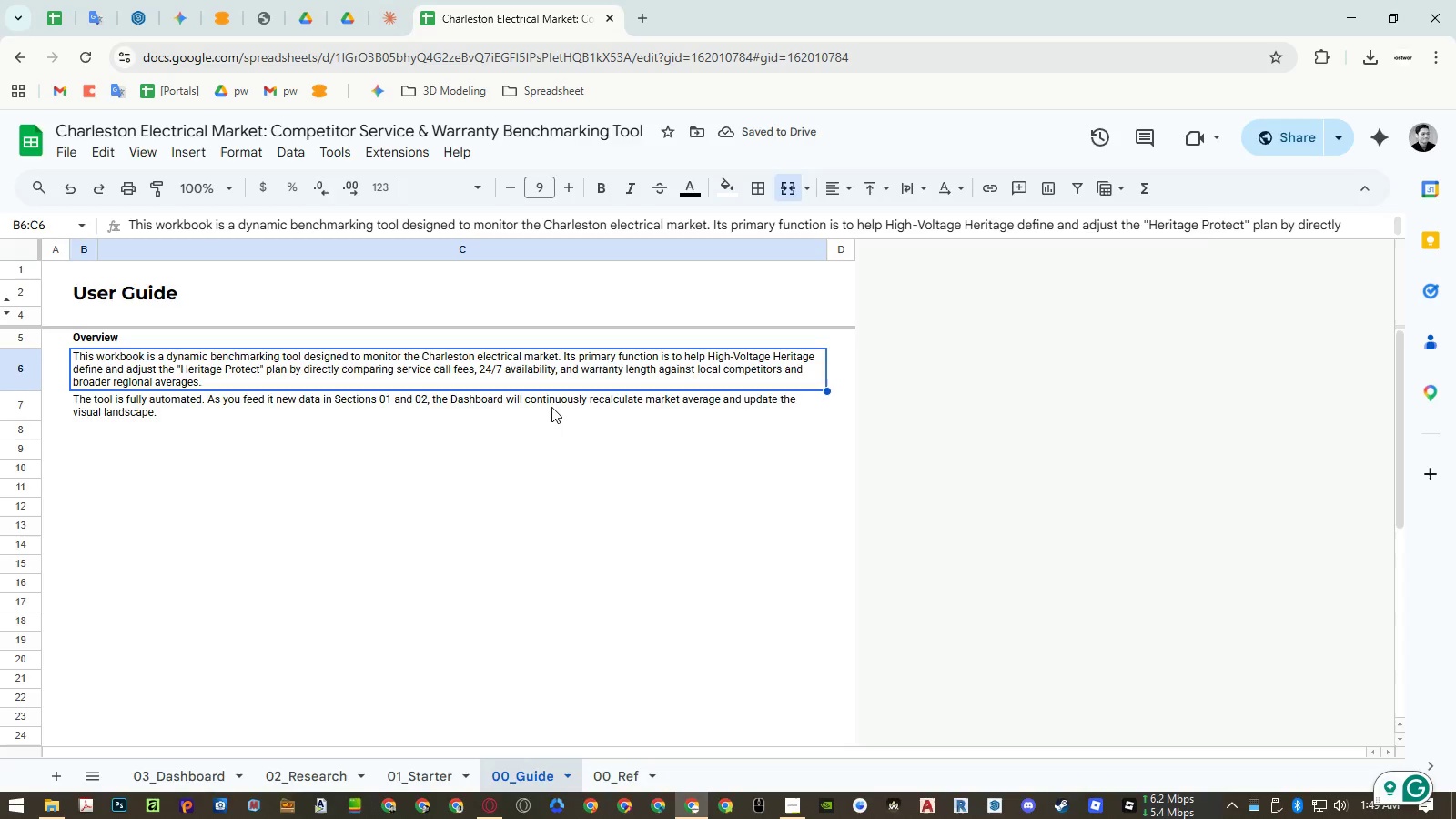 
key(Control+P)
 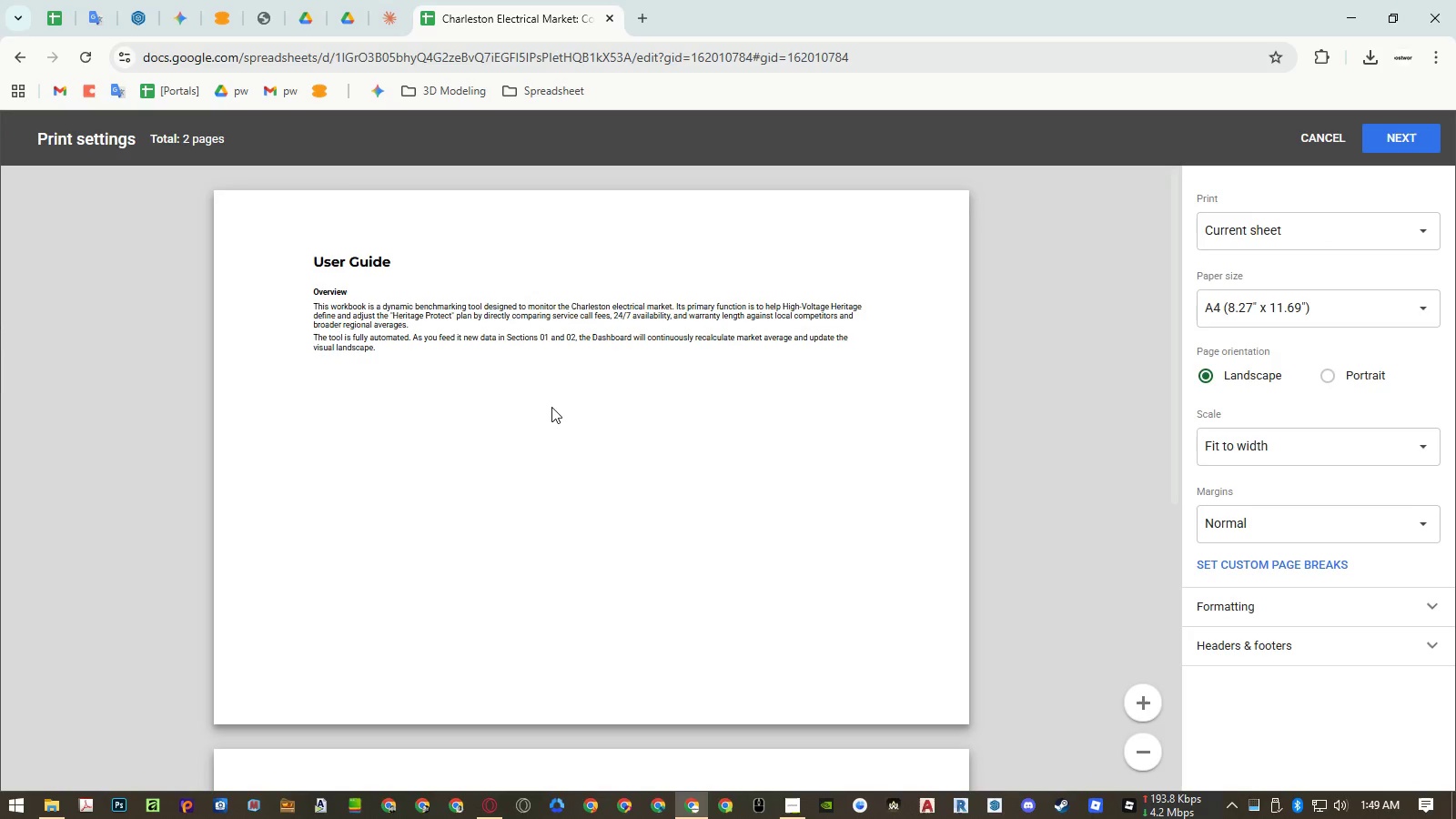 
key(Escape)
 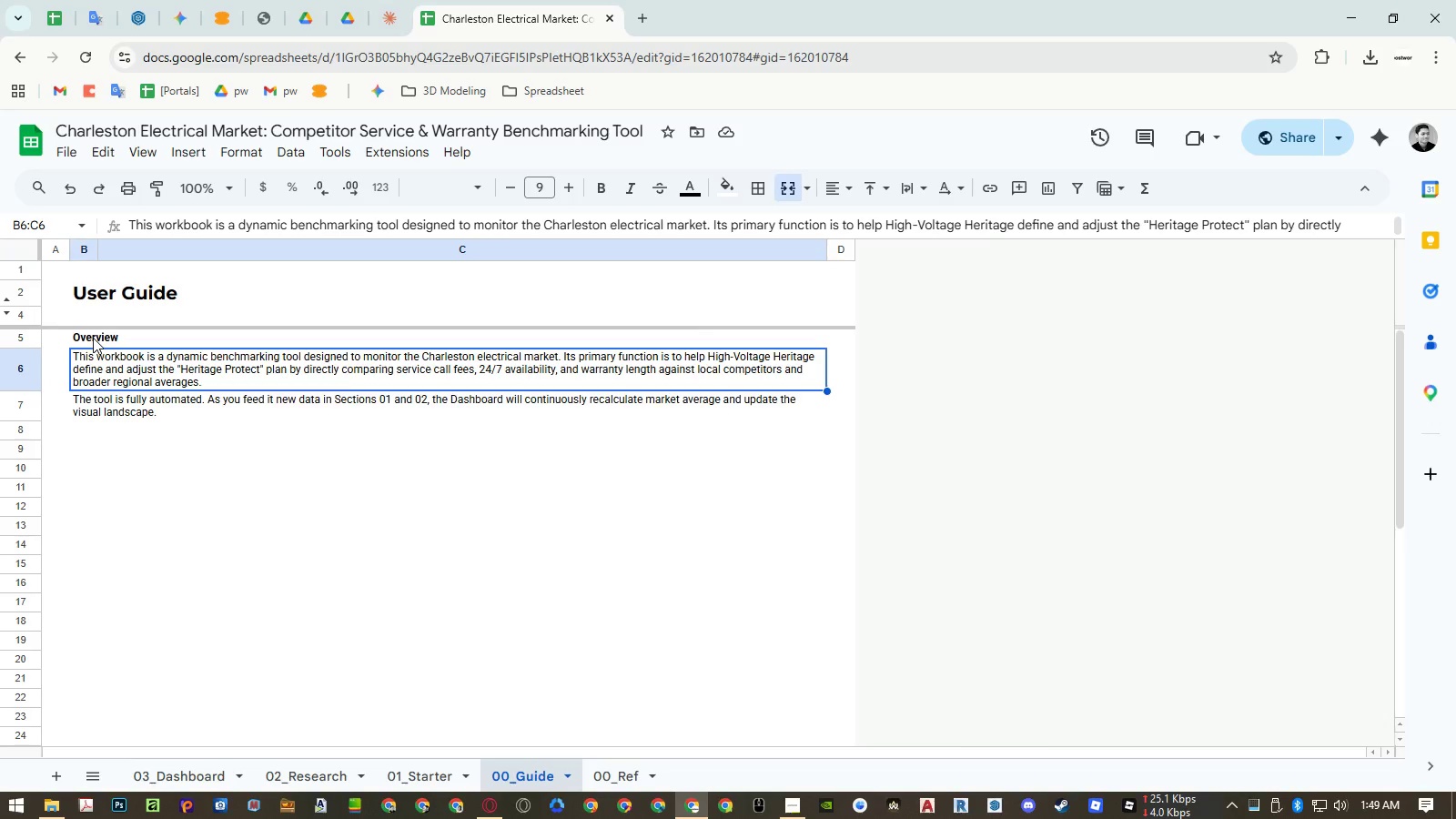 
left_click([93, 338])
 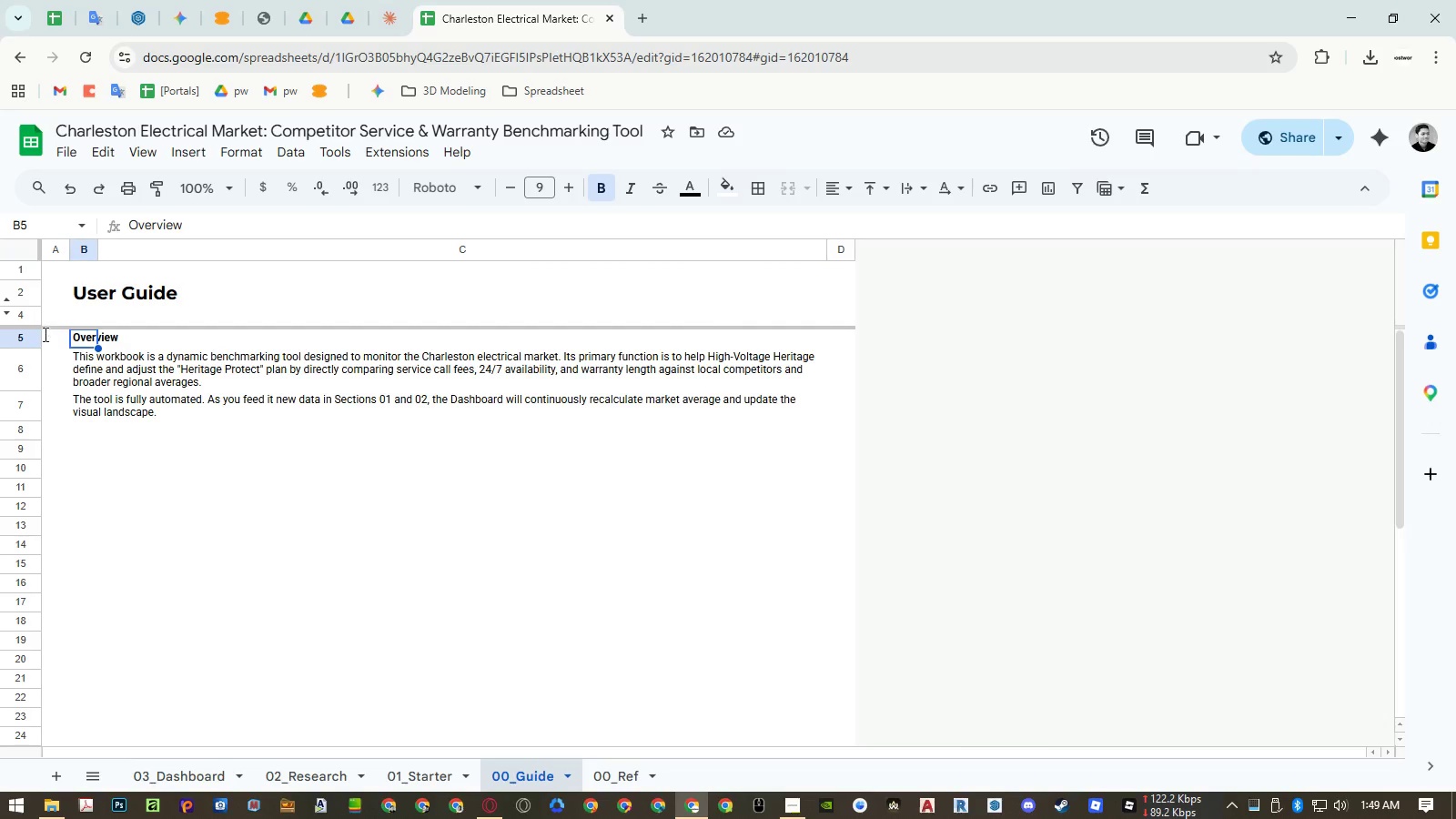 
left_click([31, 336])
 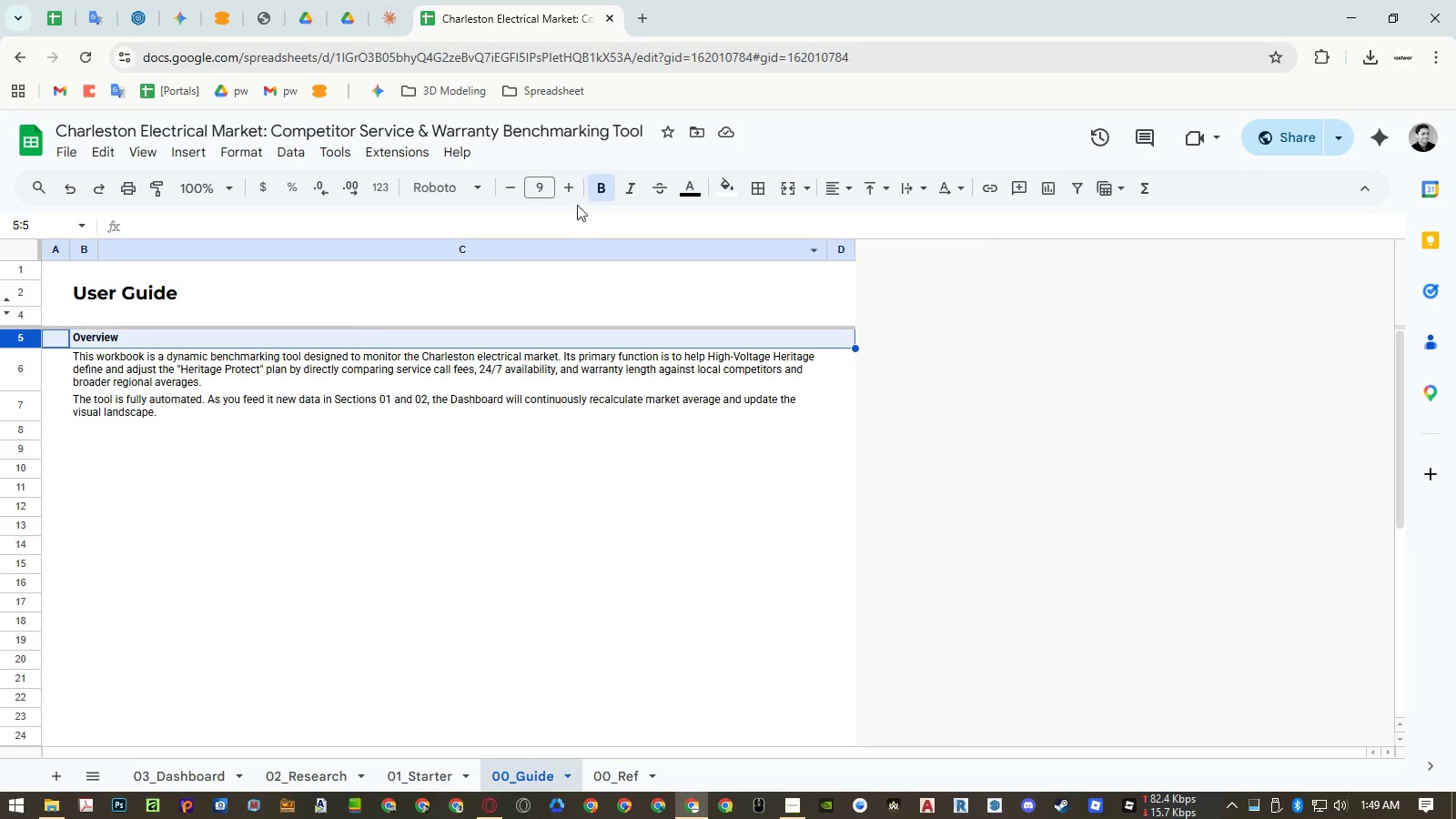 
left_click([565, 189])
 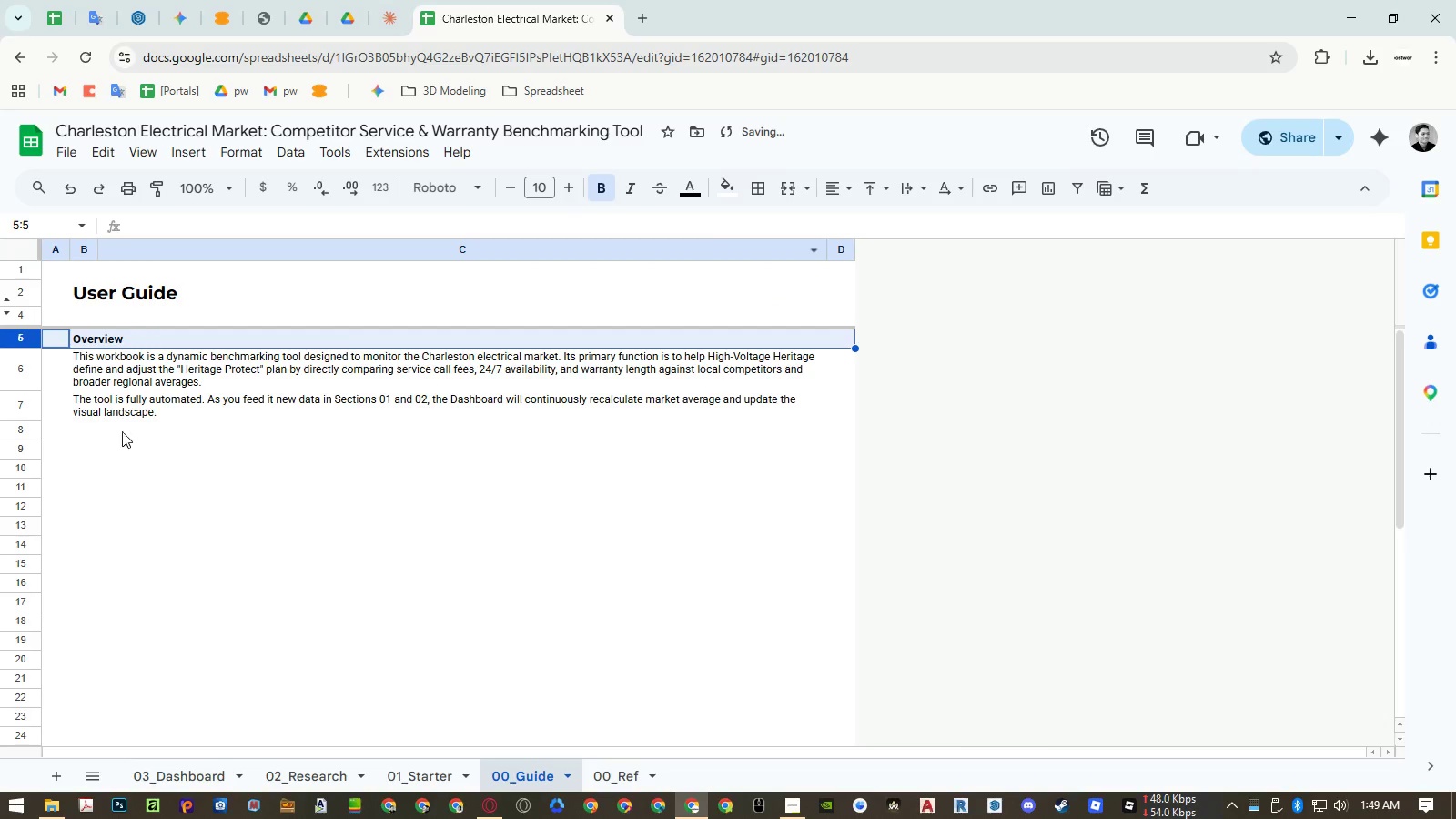 
left_click([96, 432])
 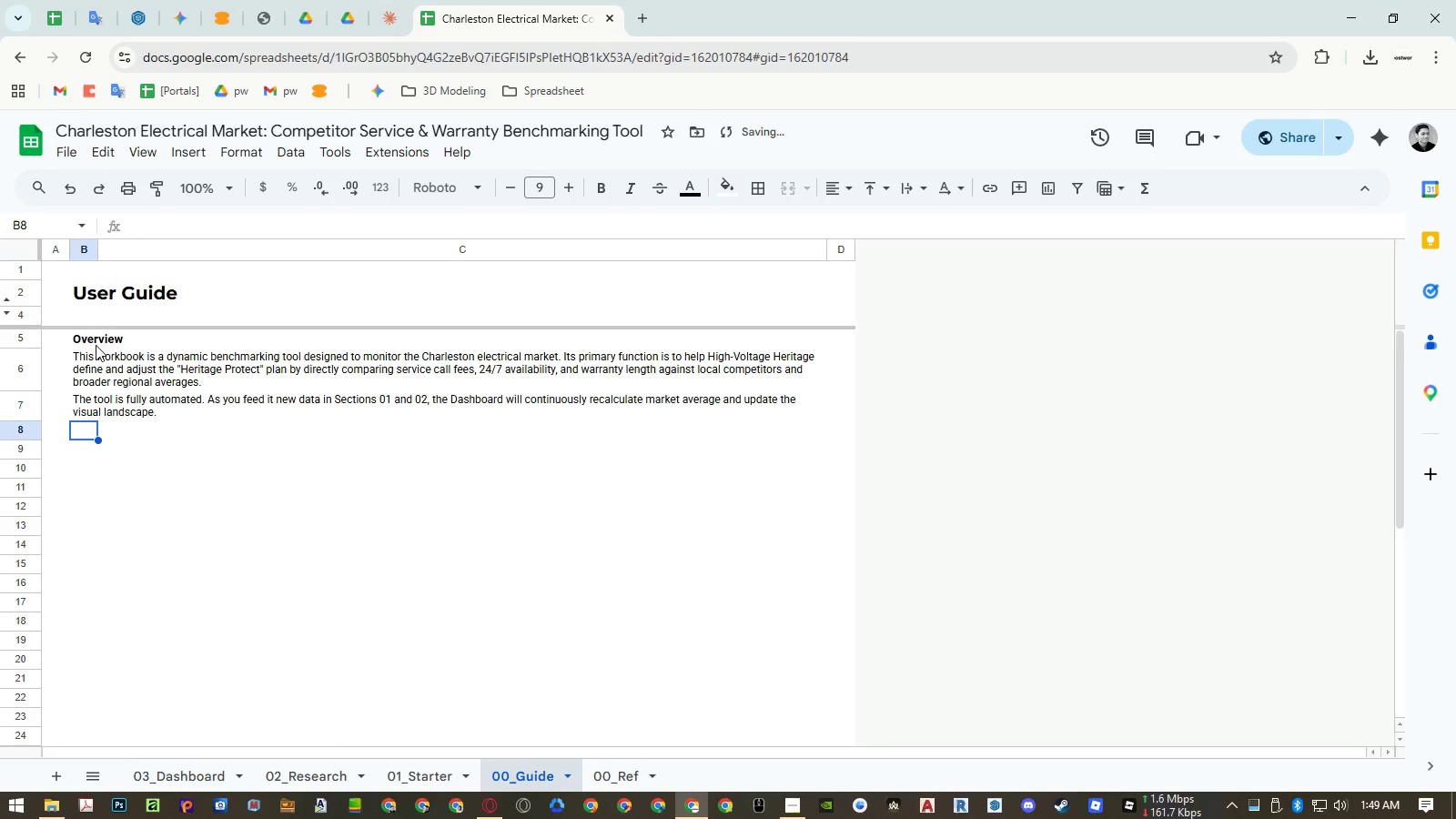 
key(Control+ControlRight)
 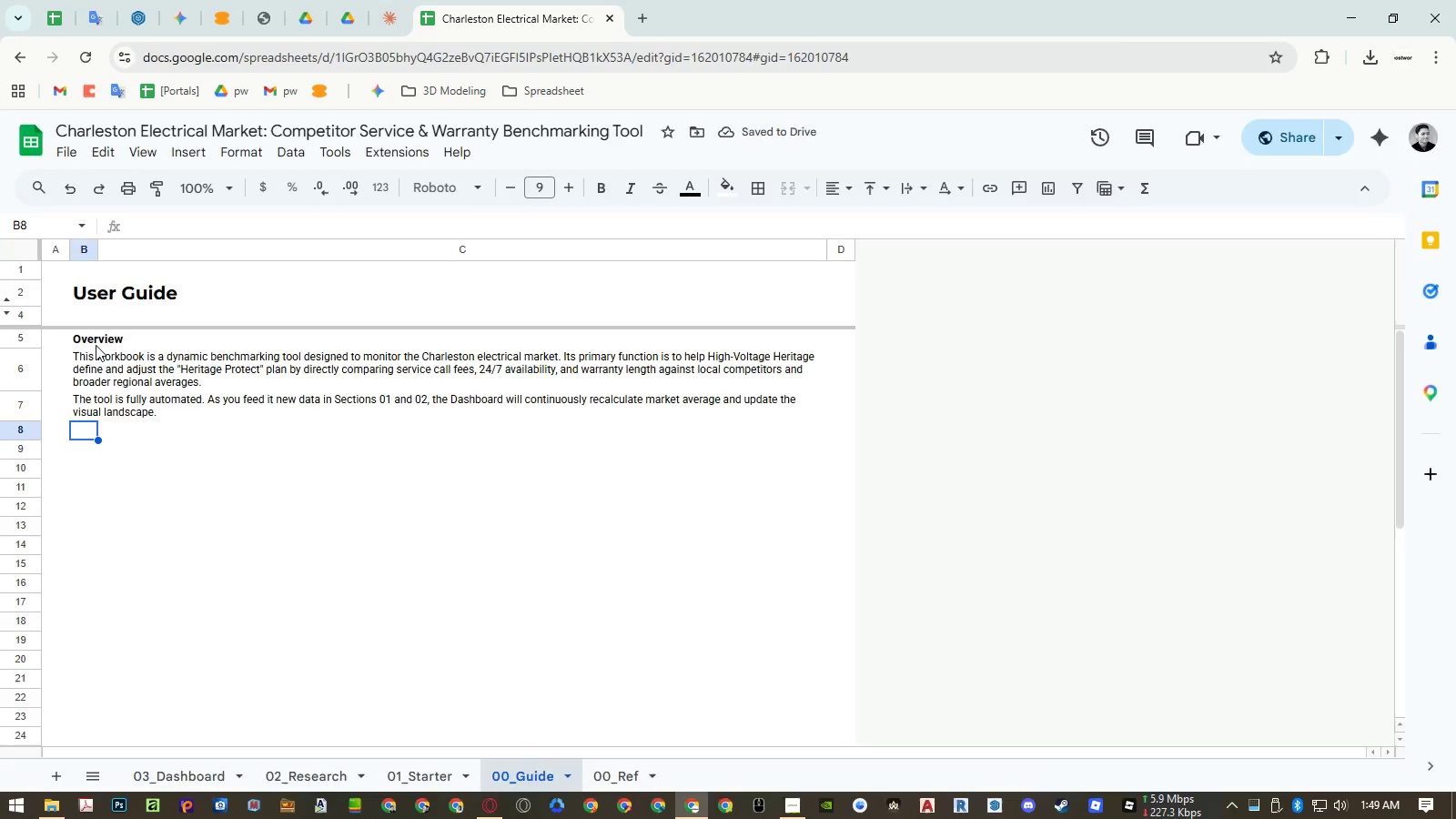 
key(Control+P)
 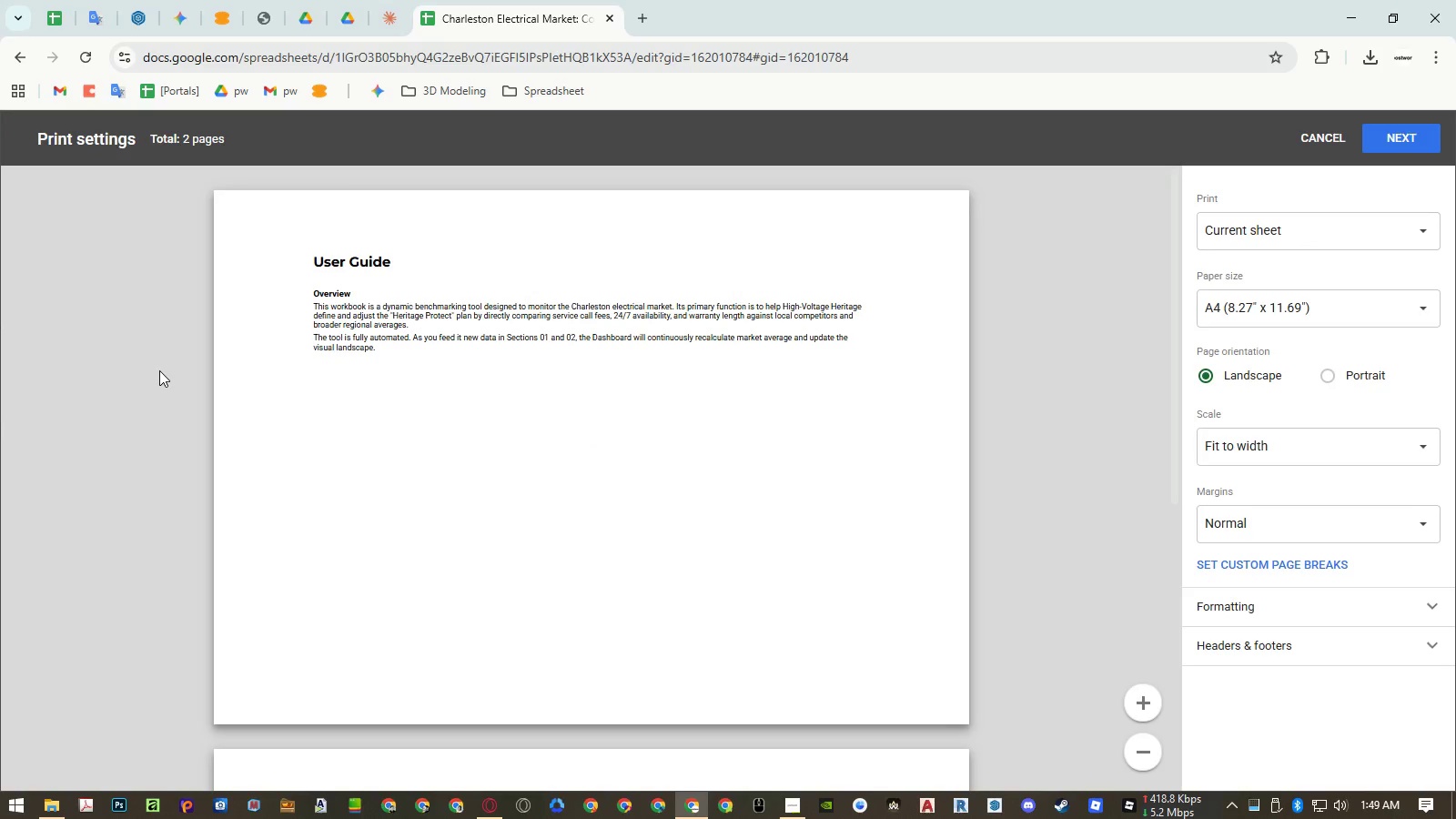 
key(Escape)
 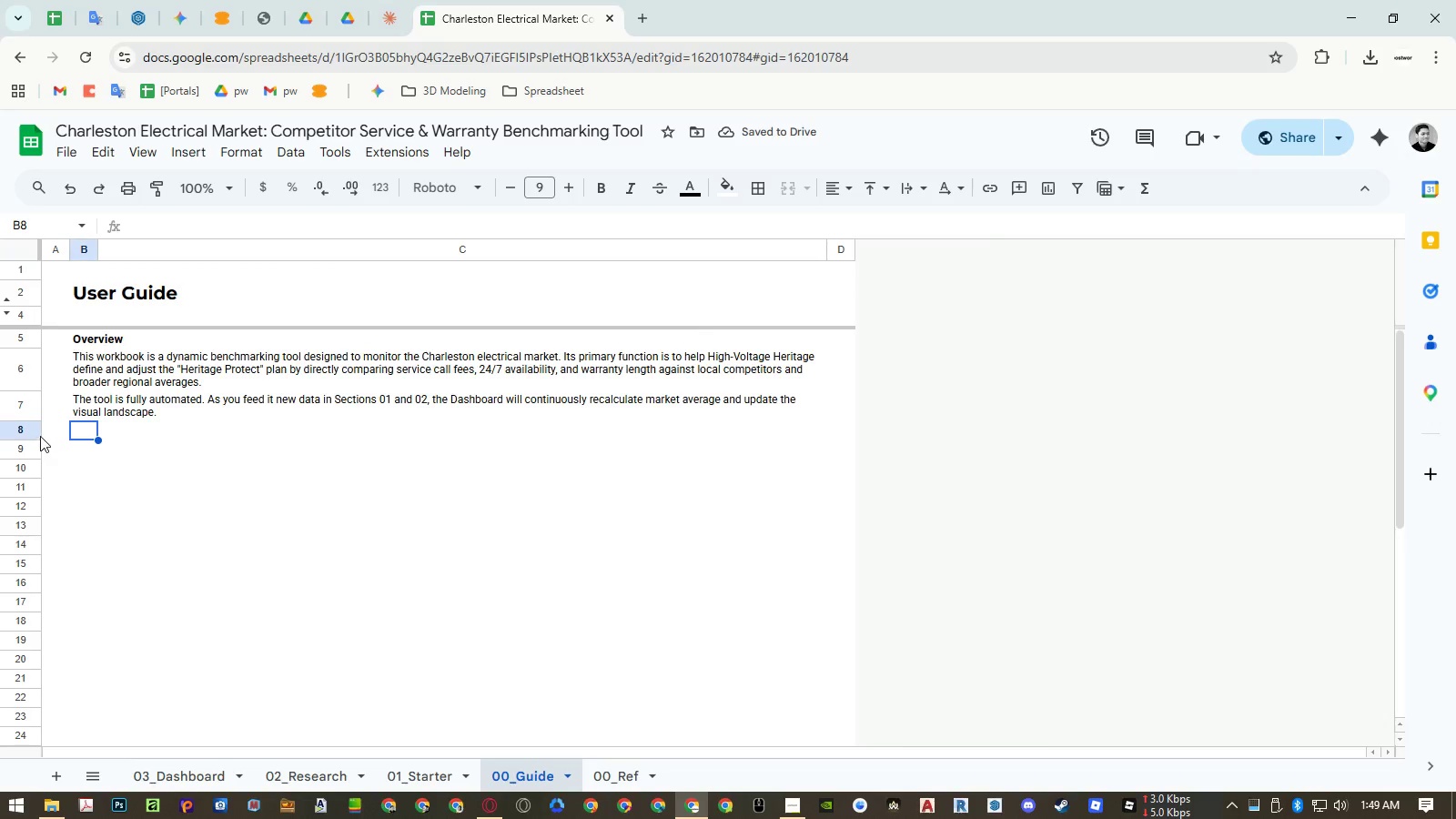 
left_click([27, 429])
 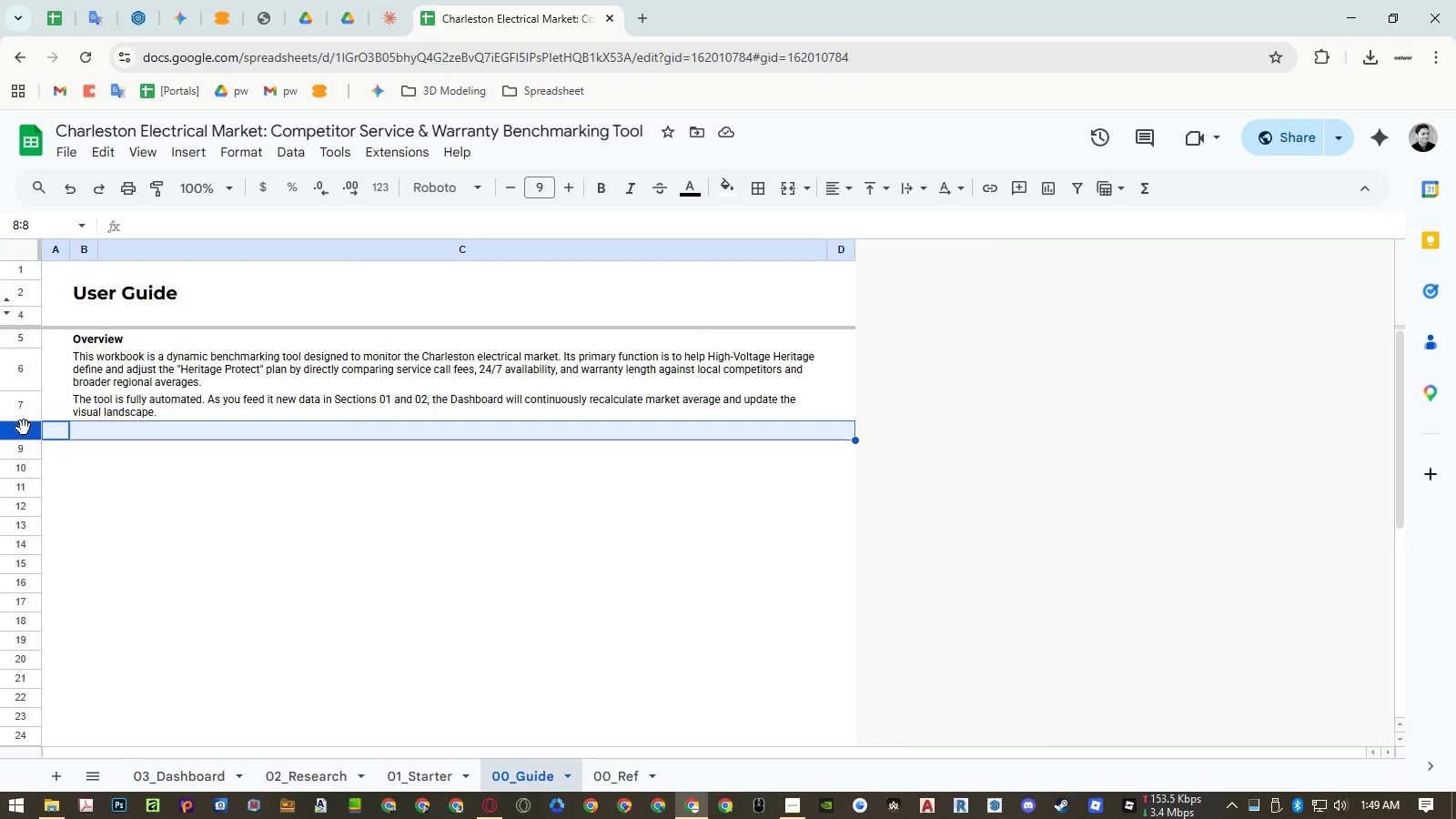 
left_click_drag(start_coordinate=[24, 428], to_coordinate=[29, 397])
 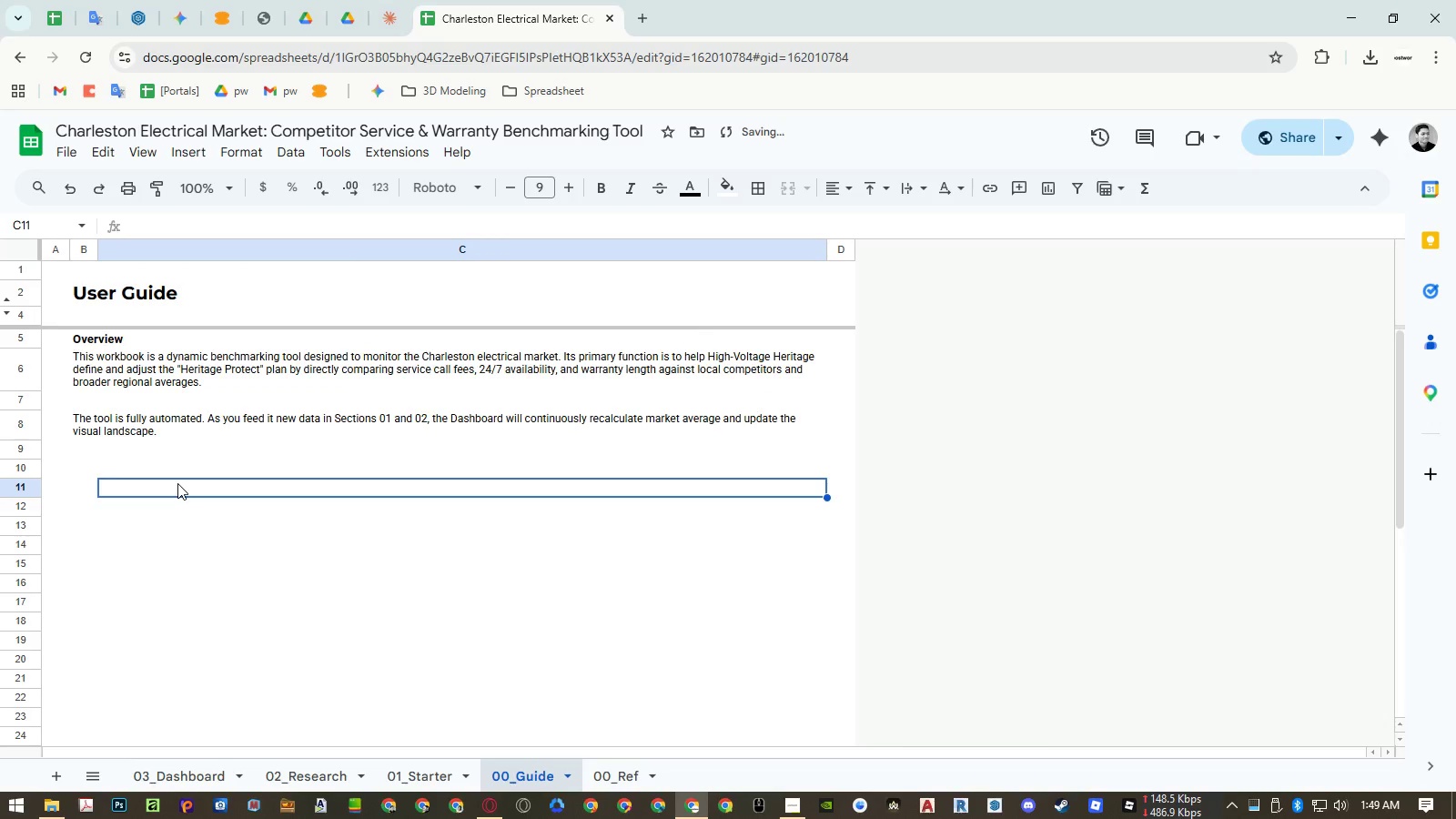 
key(Control+ControlRight)
 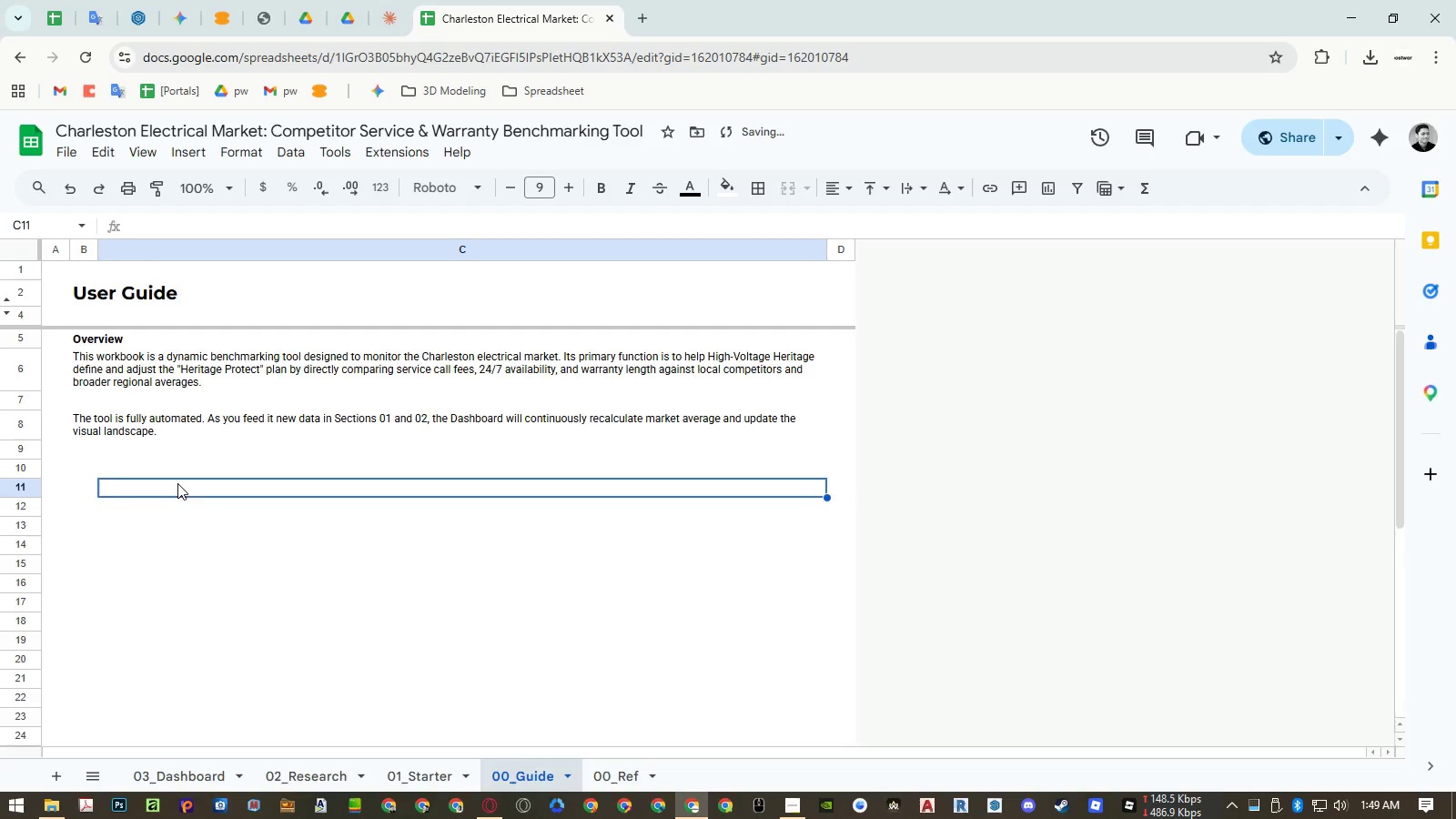 
key(Control+P)
 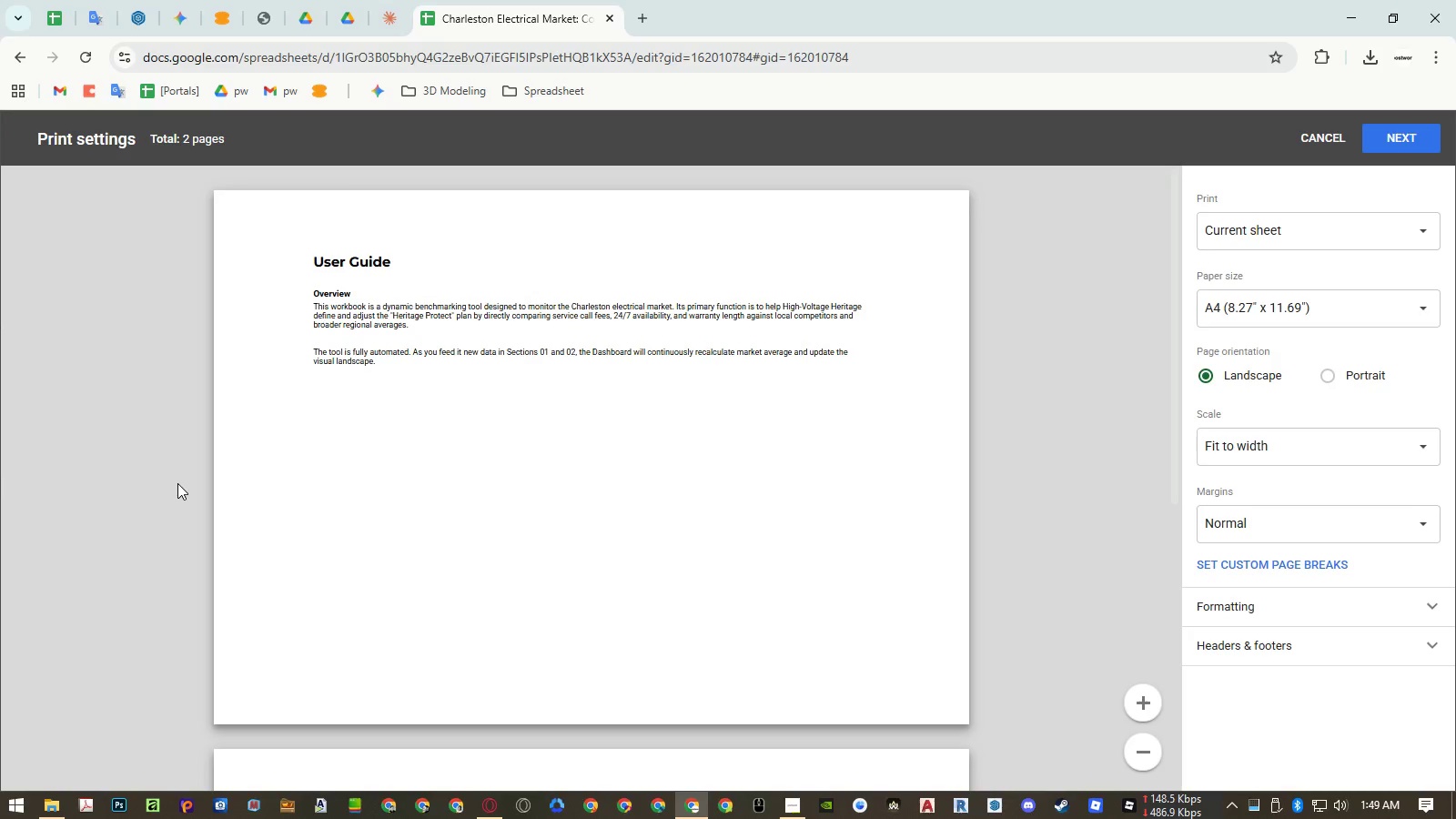 
key(Escape)
 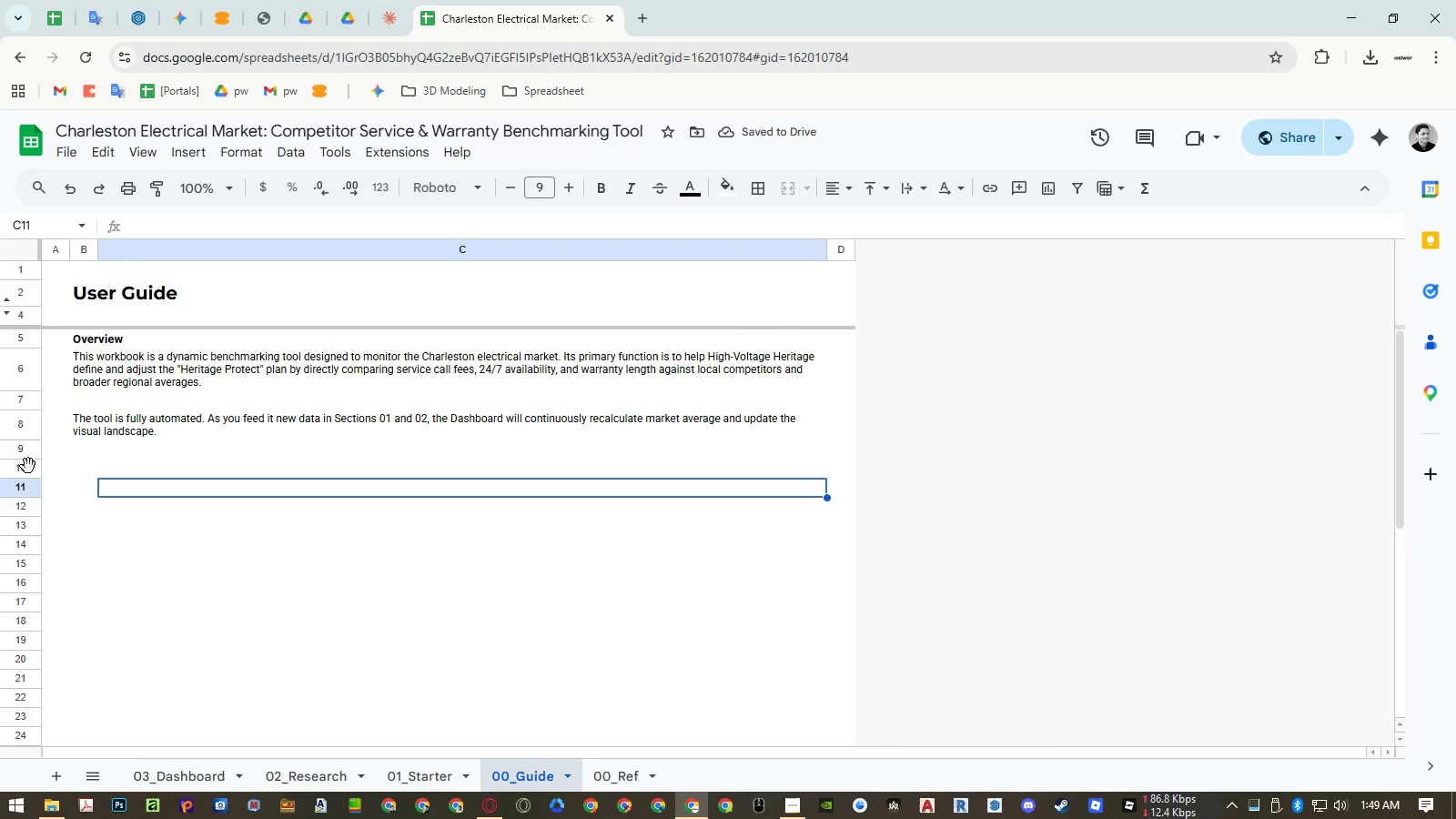 
left_click_drag(start_coordinate=[24, 470], to_coordinate=[49, 369])
 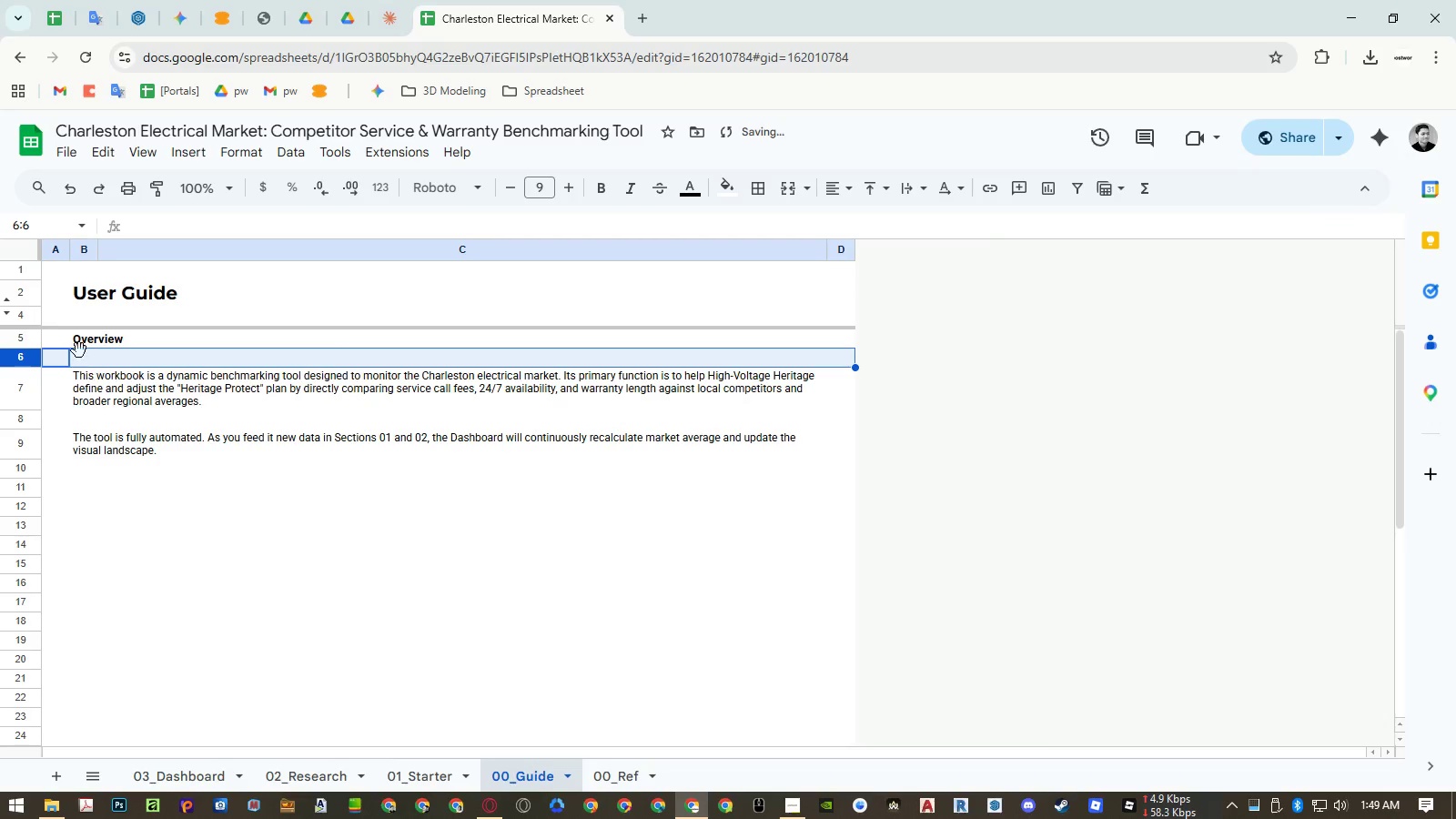 
left_click([81, 359])
 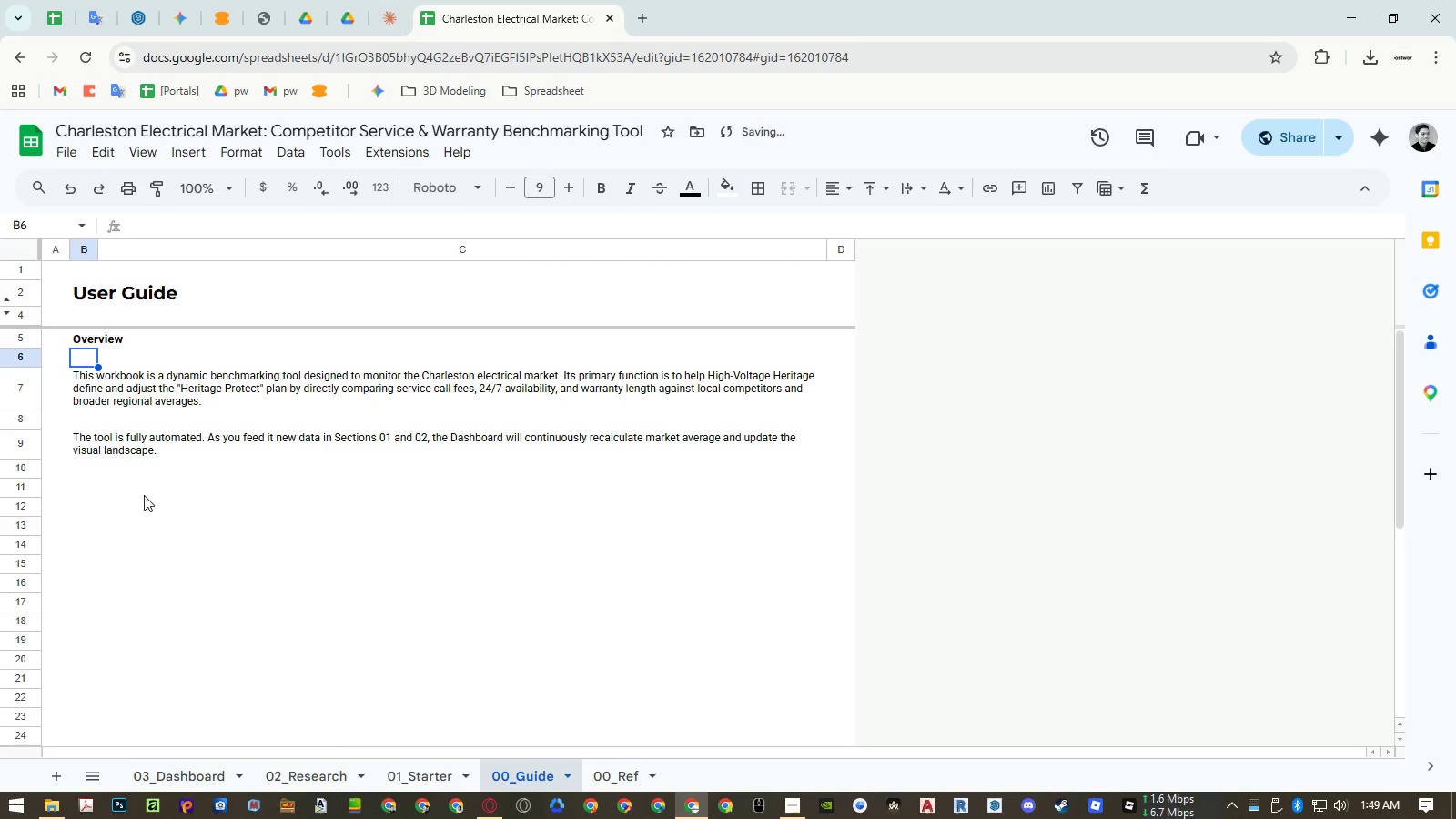 
left_click([154, 517])
 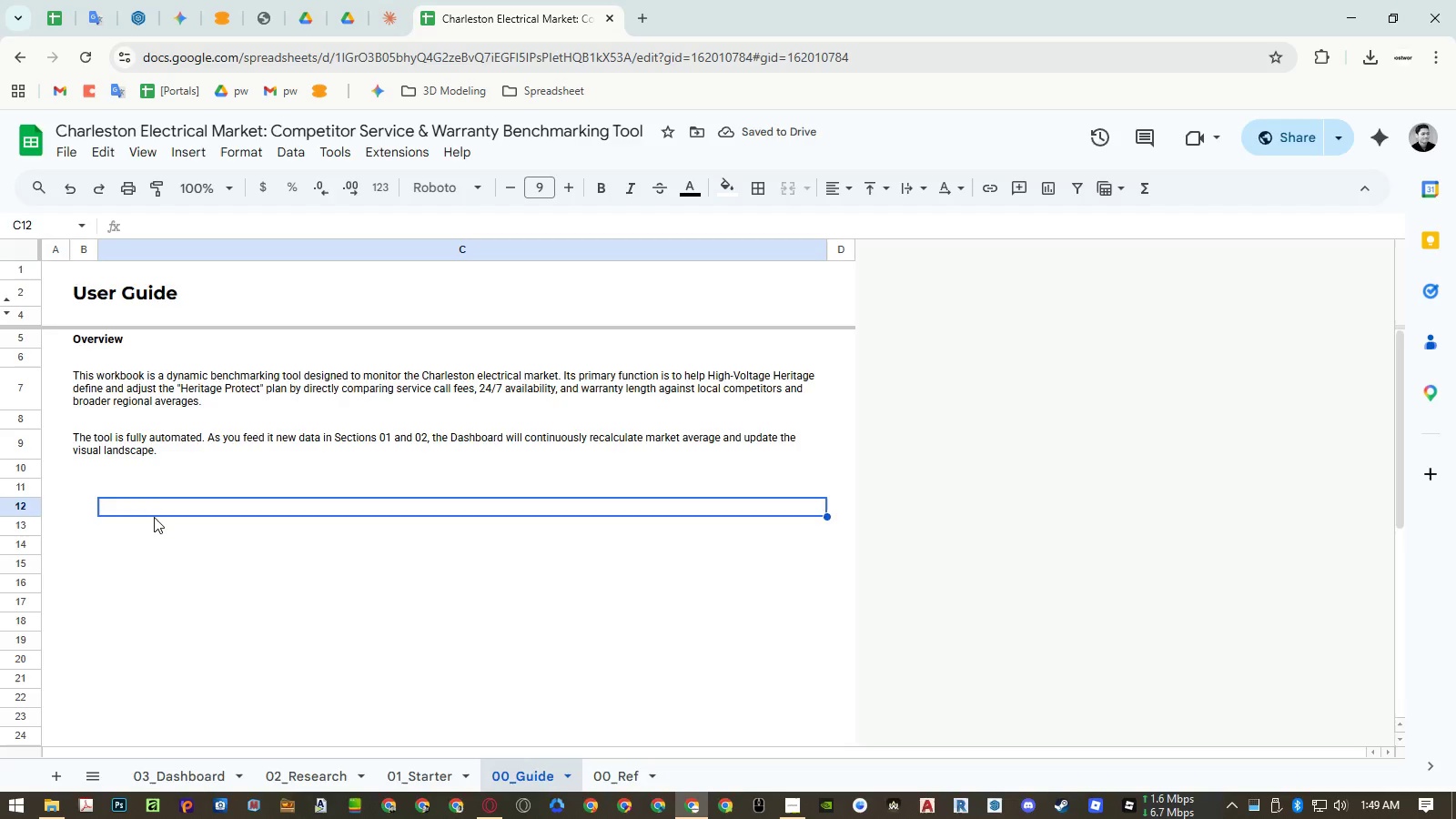 
key(Control+ControlRight)
 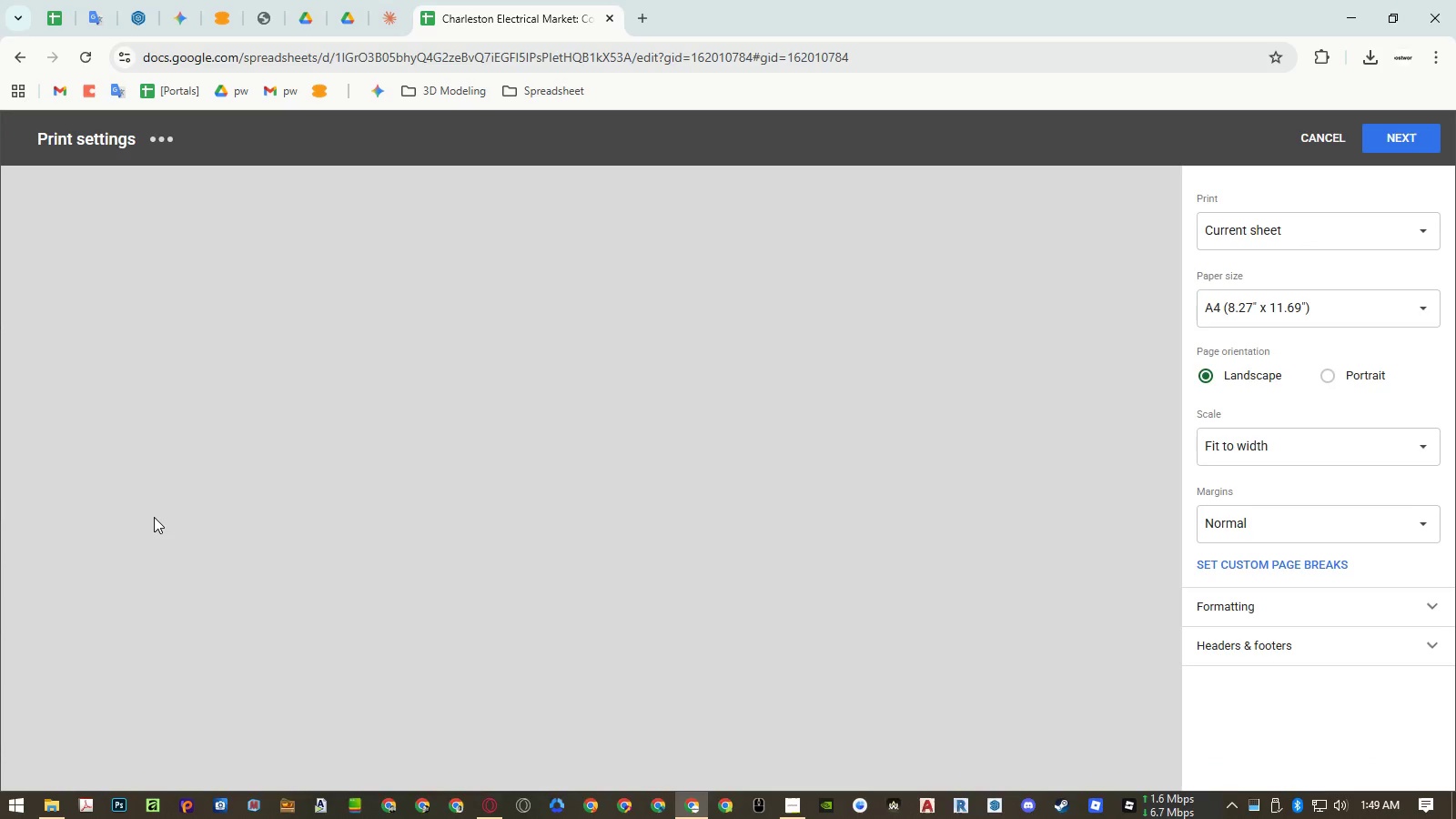 
key(Control+P)
 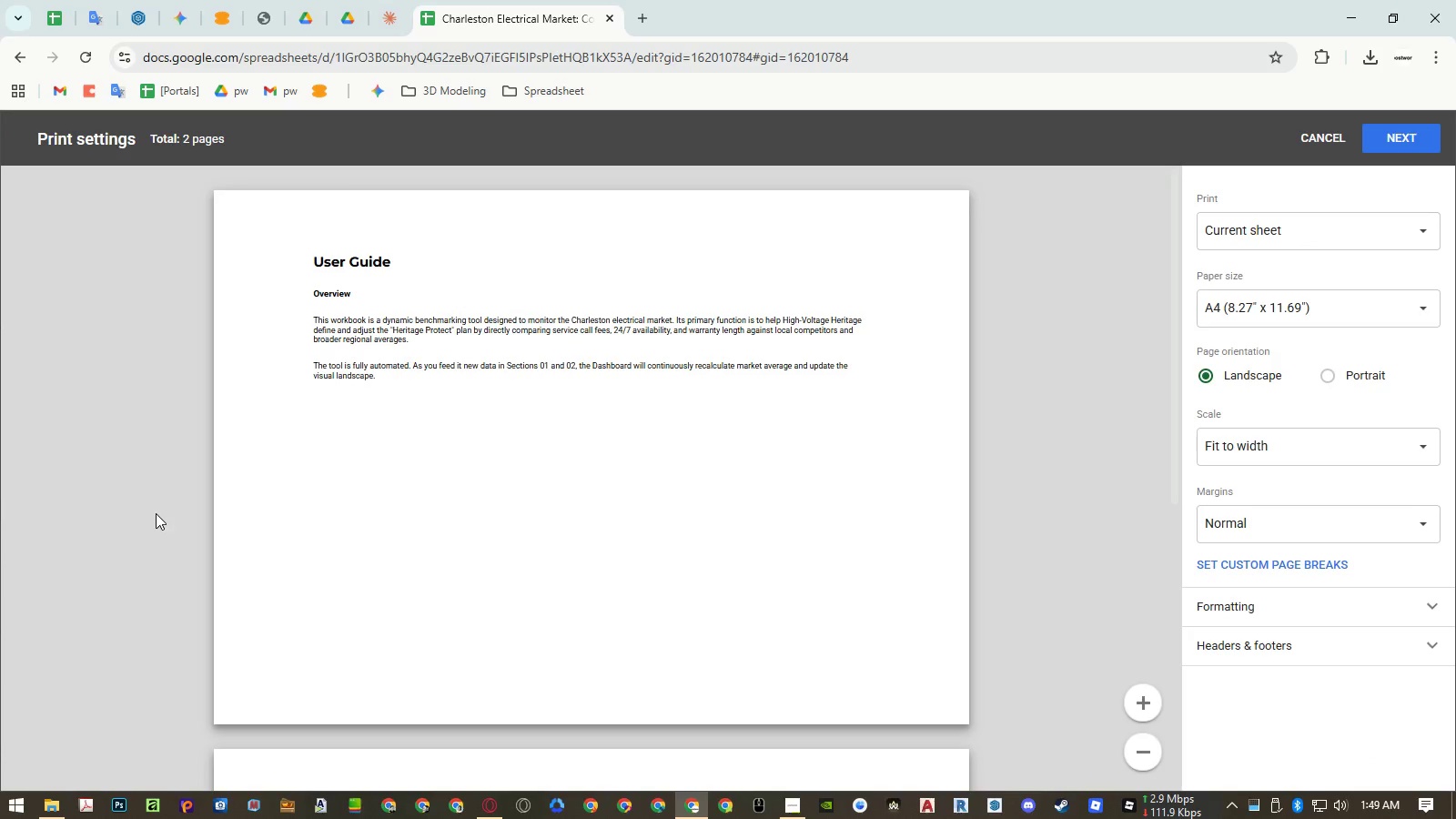 
key(Control+Z)
 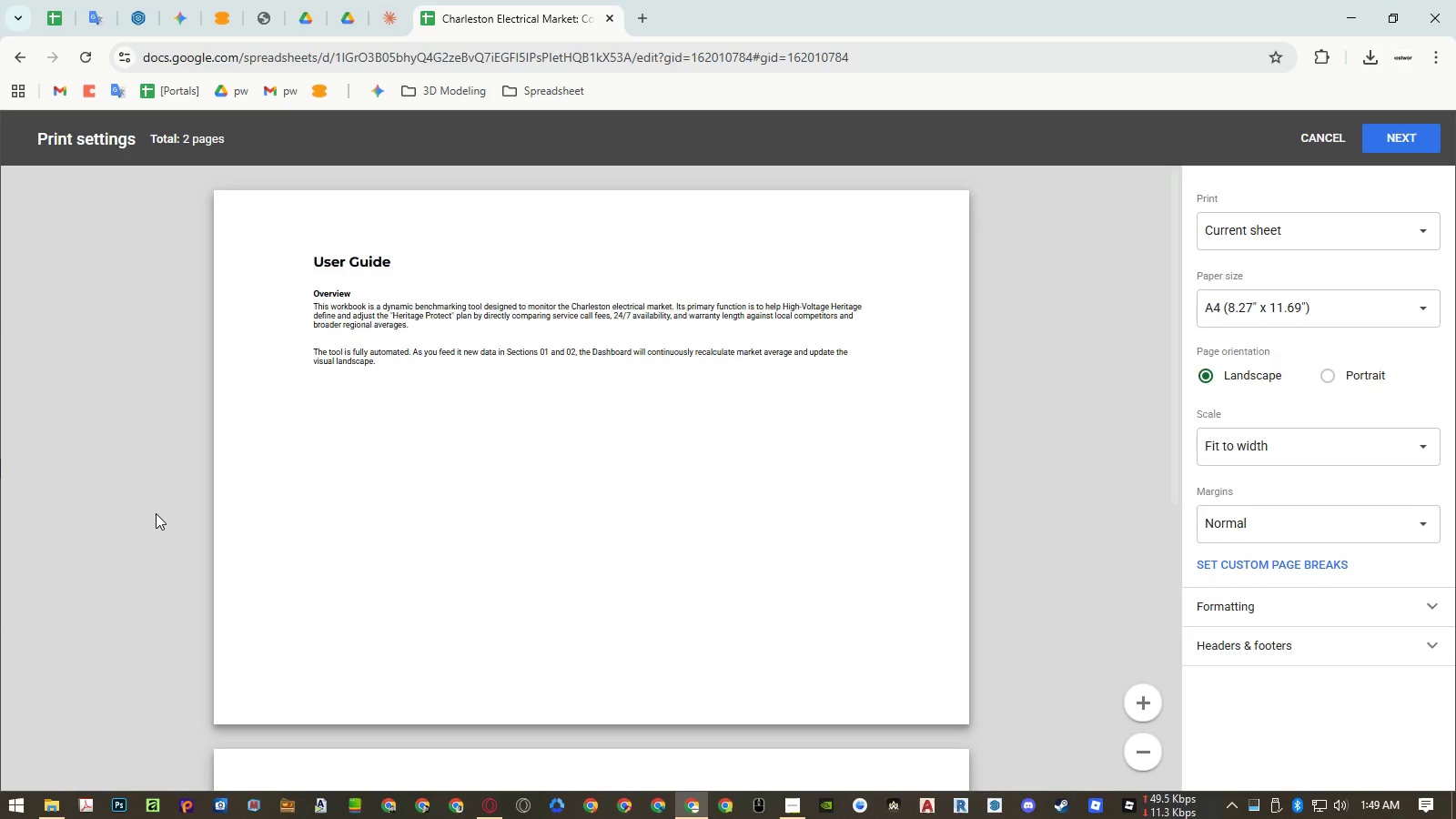 
key(Control+Z)
 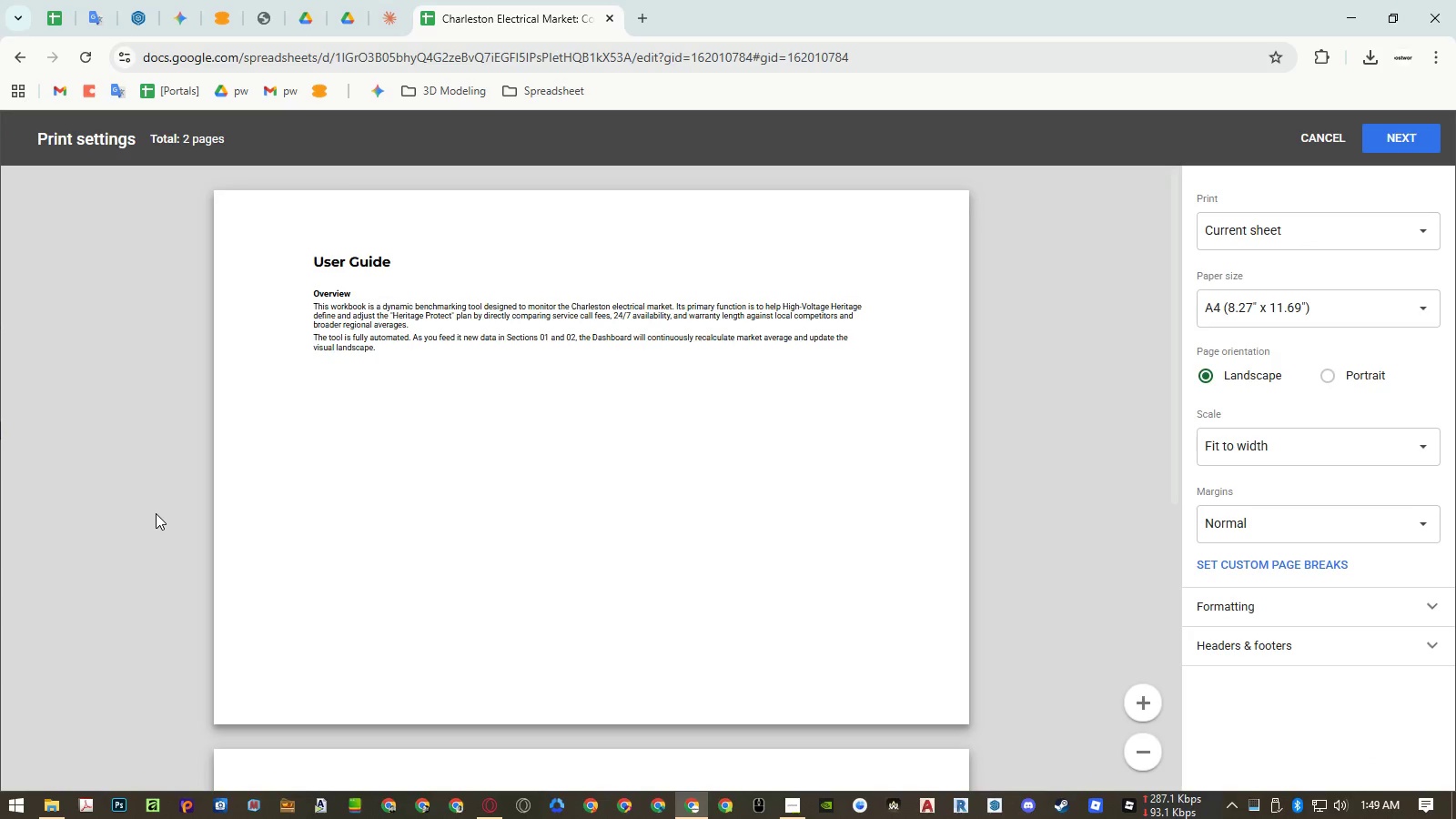 
key(Escape)
 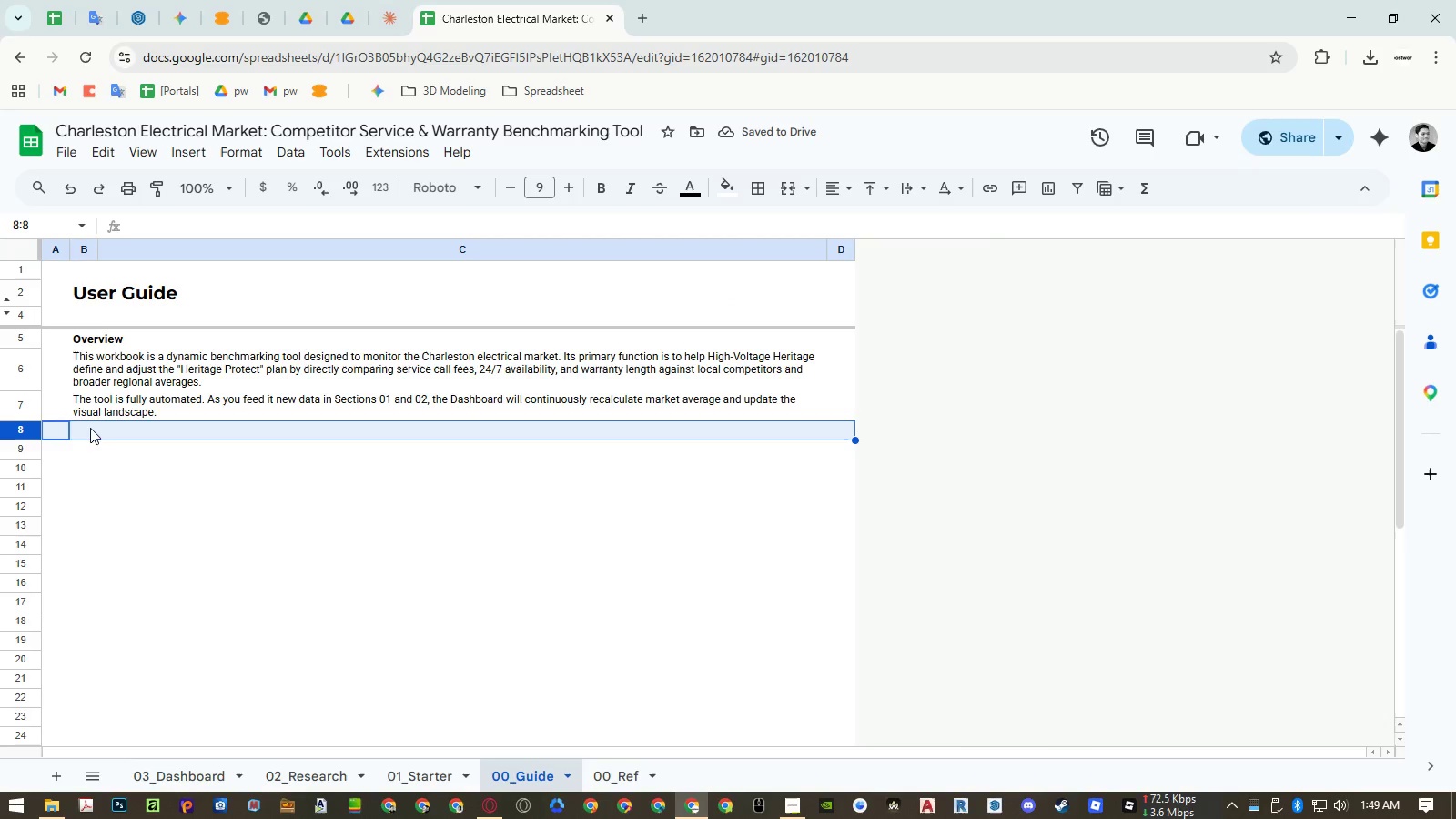 
left_click([87, 451])
 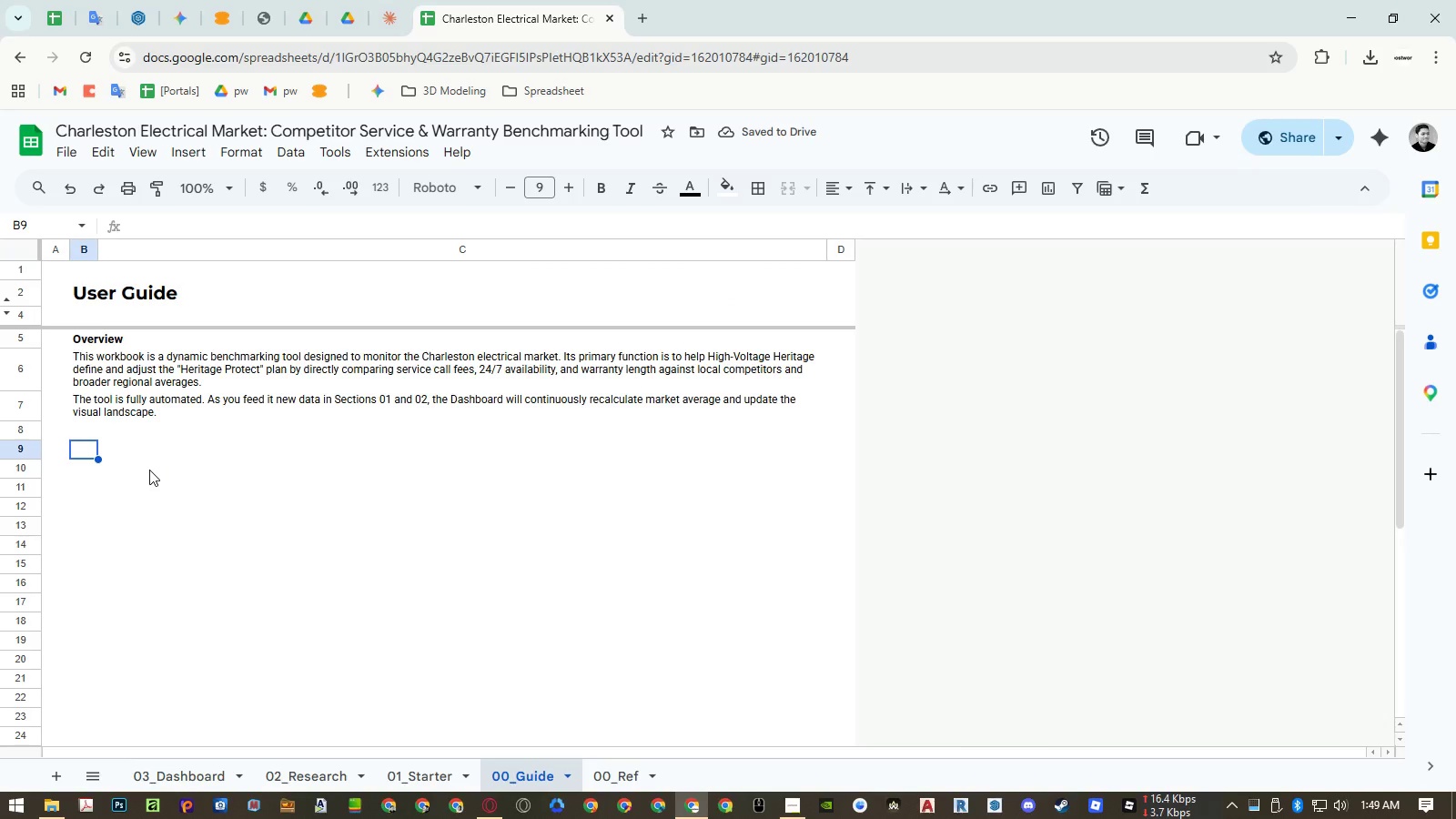 
key(Minus)
 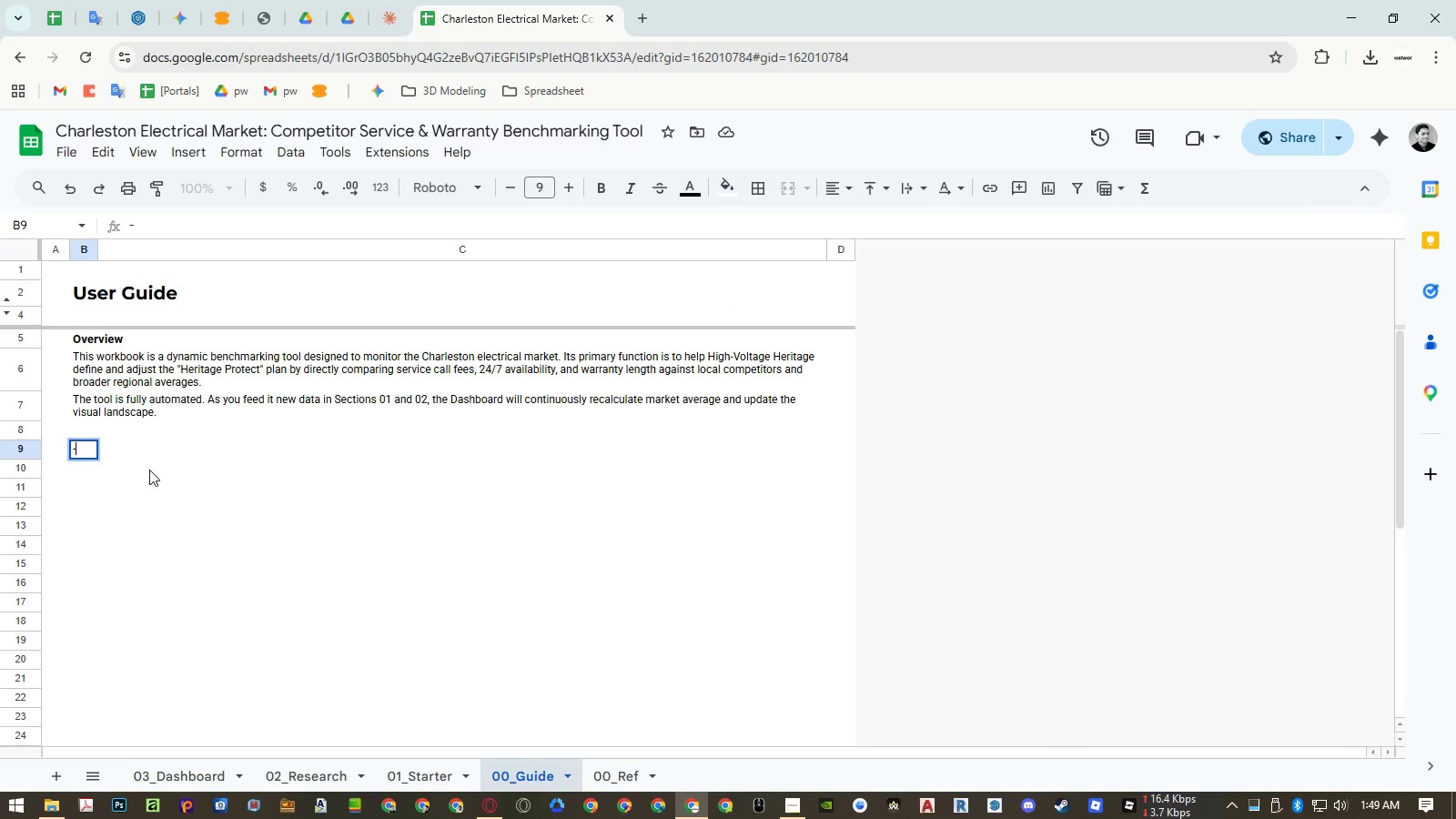 
key(Enter)
 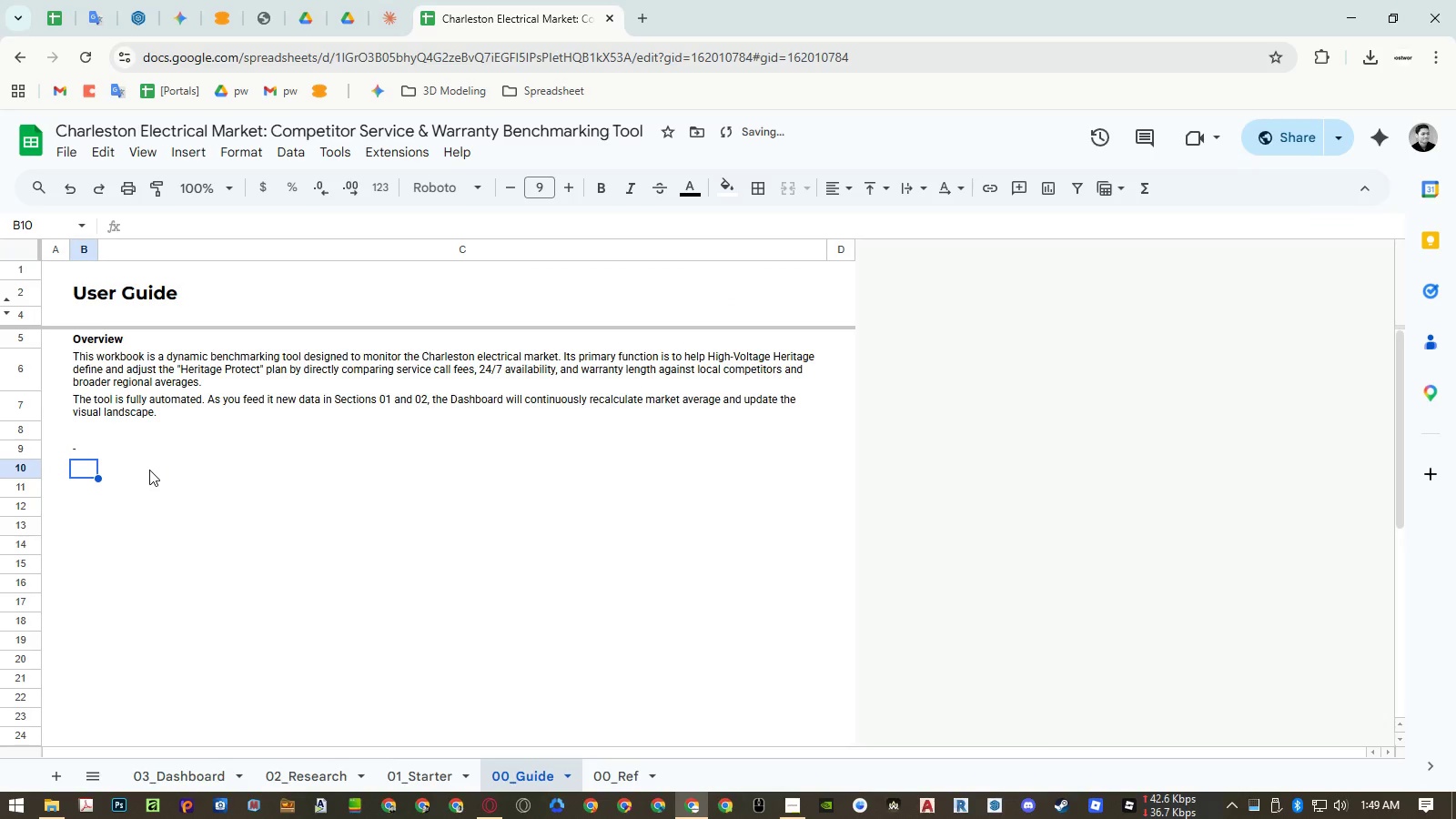 
key(ArrowUp)
 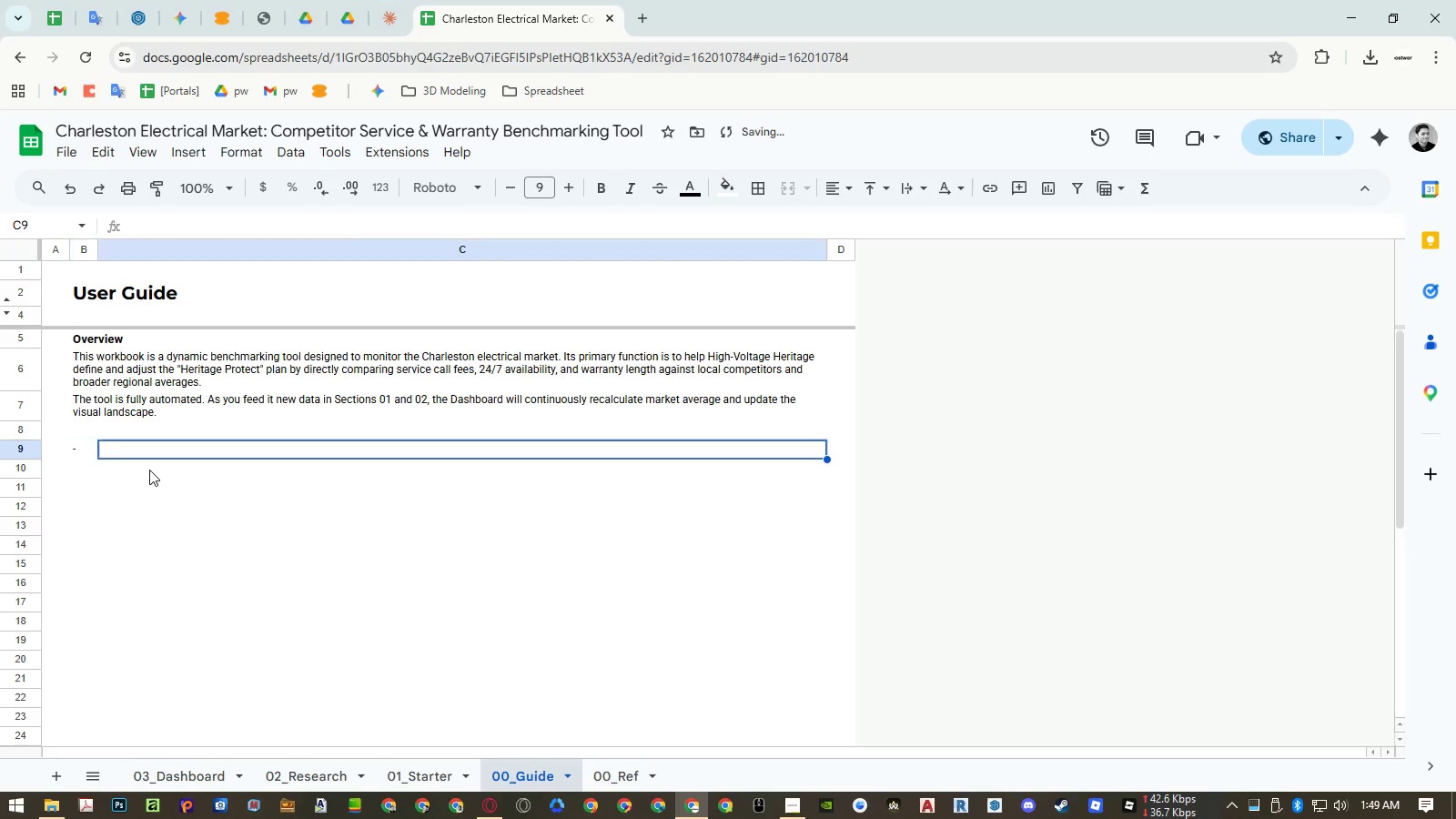 
key(ArrowRight)
 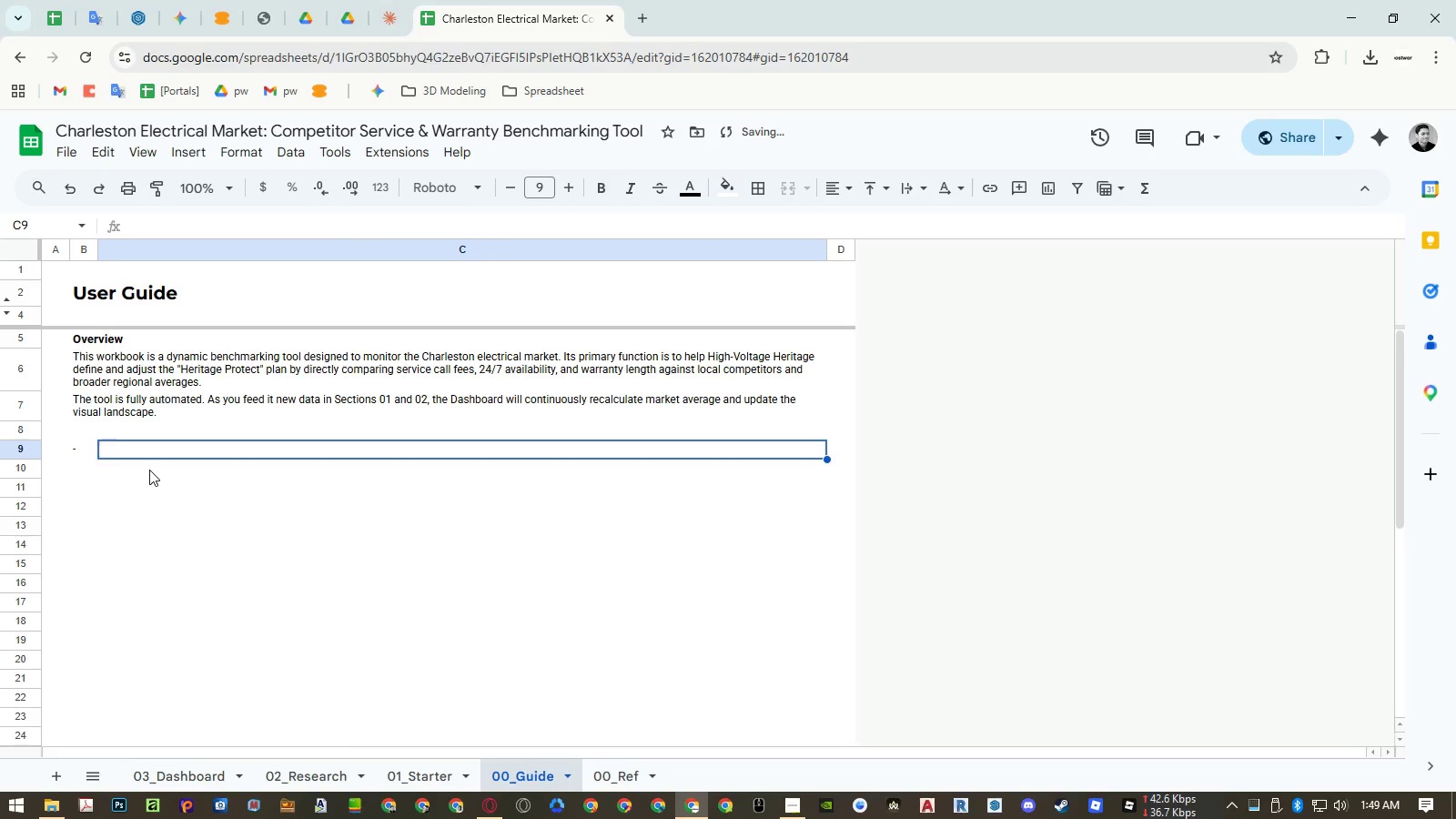 
type(asd)
 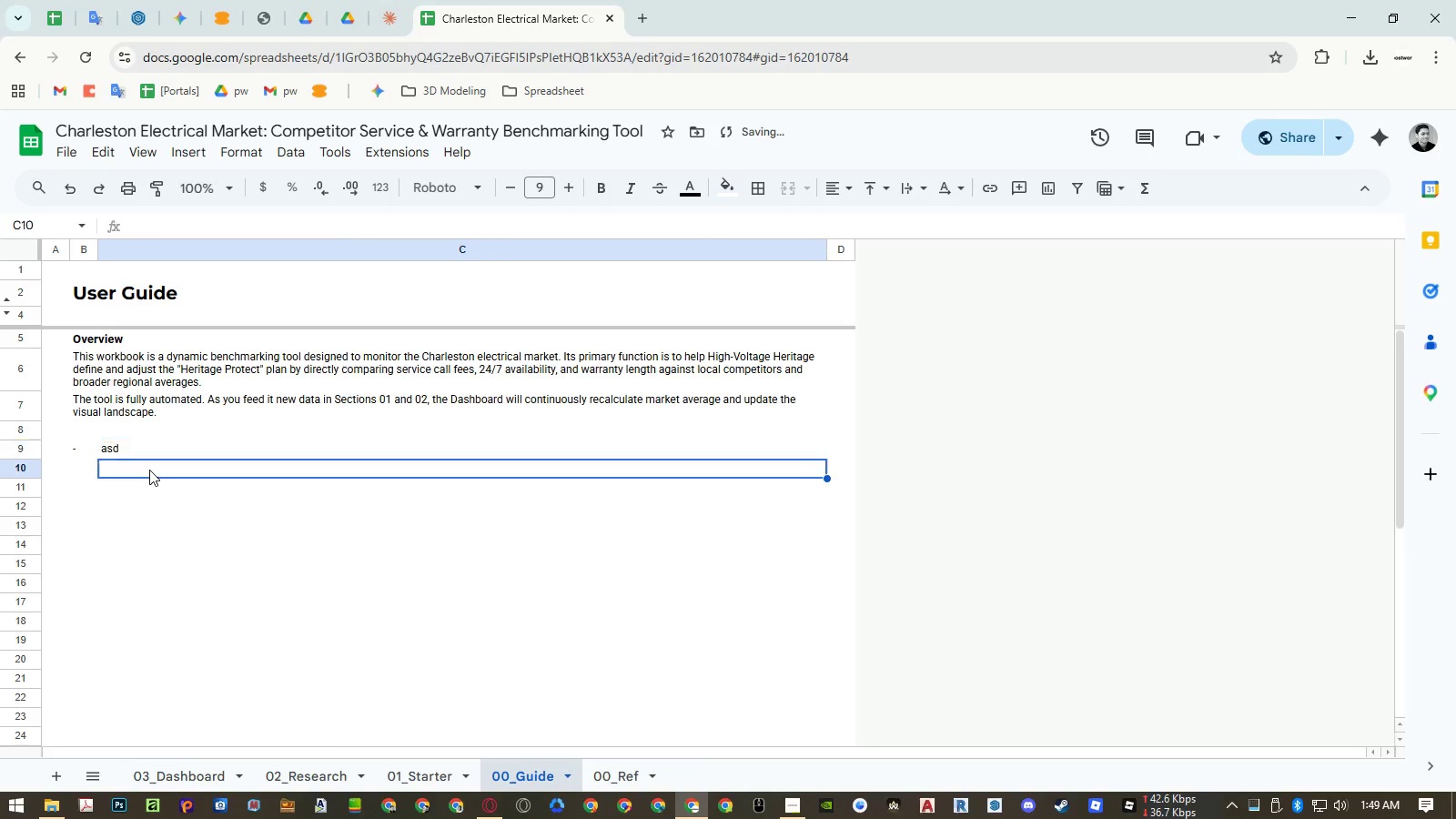 
key(Enter)
 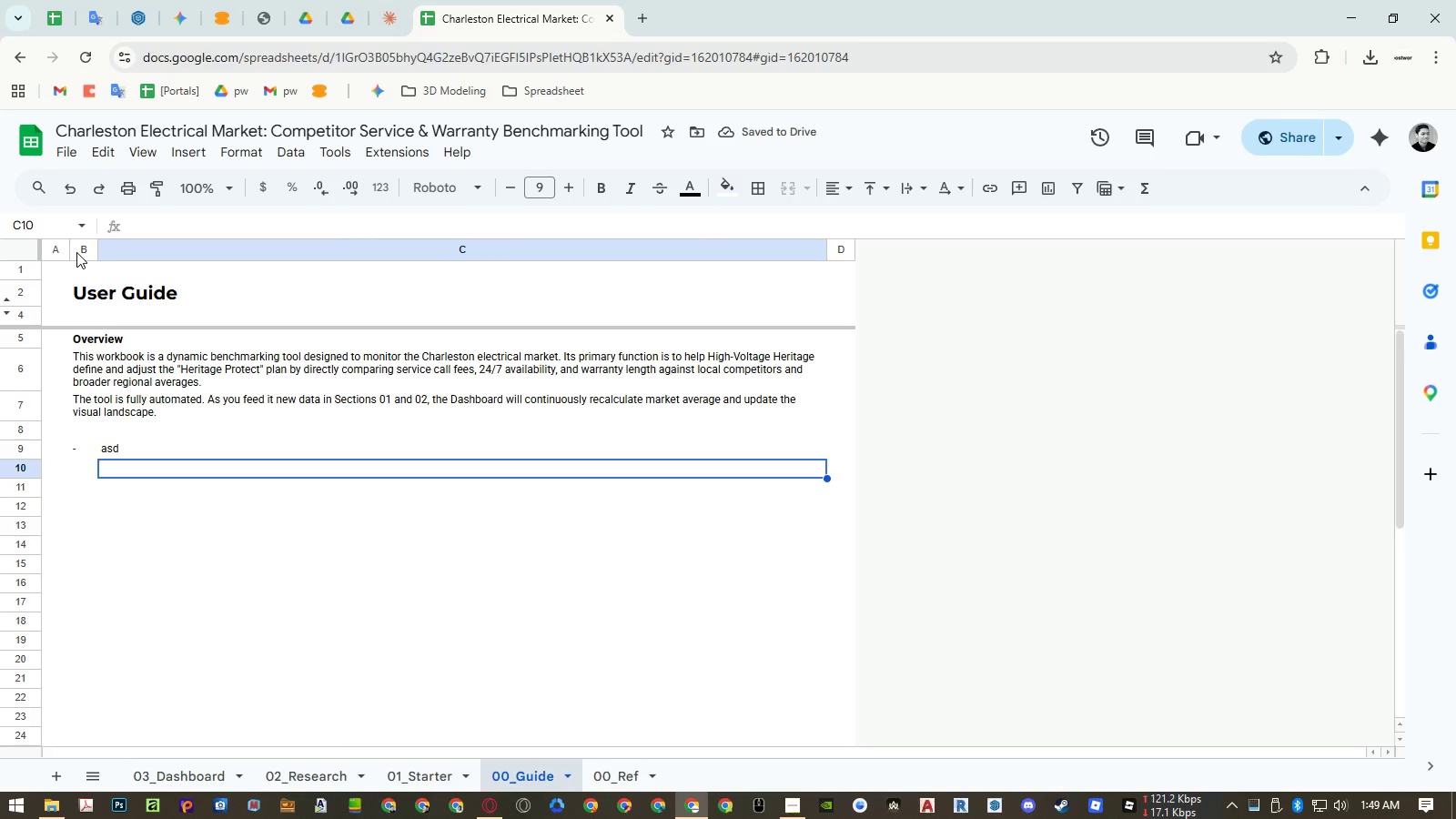 
wait(6.03)
 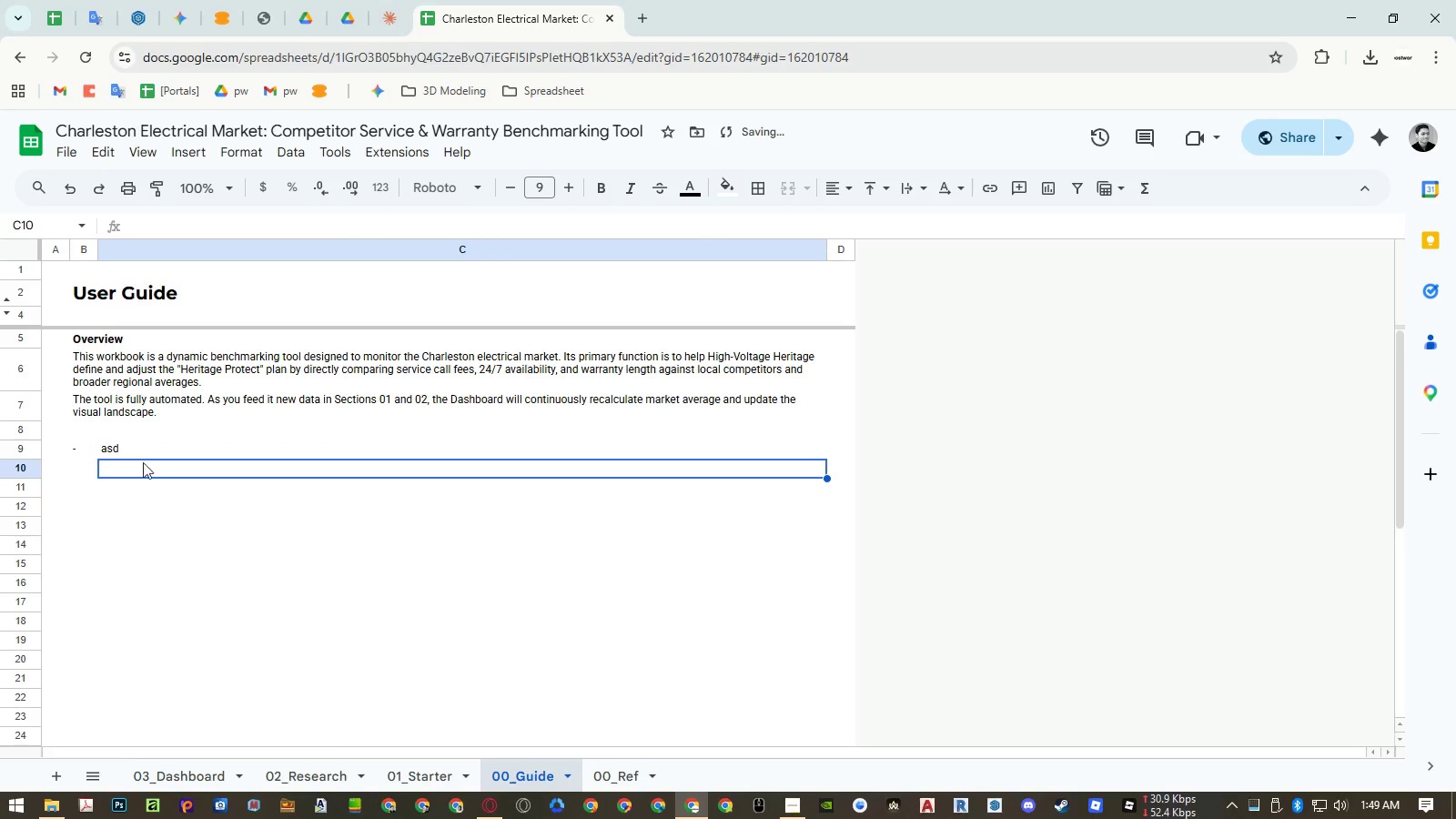 
left_click([89, 425])
 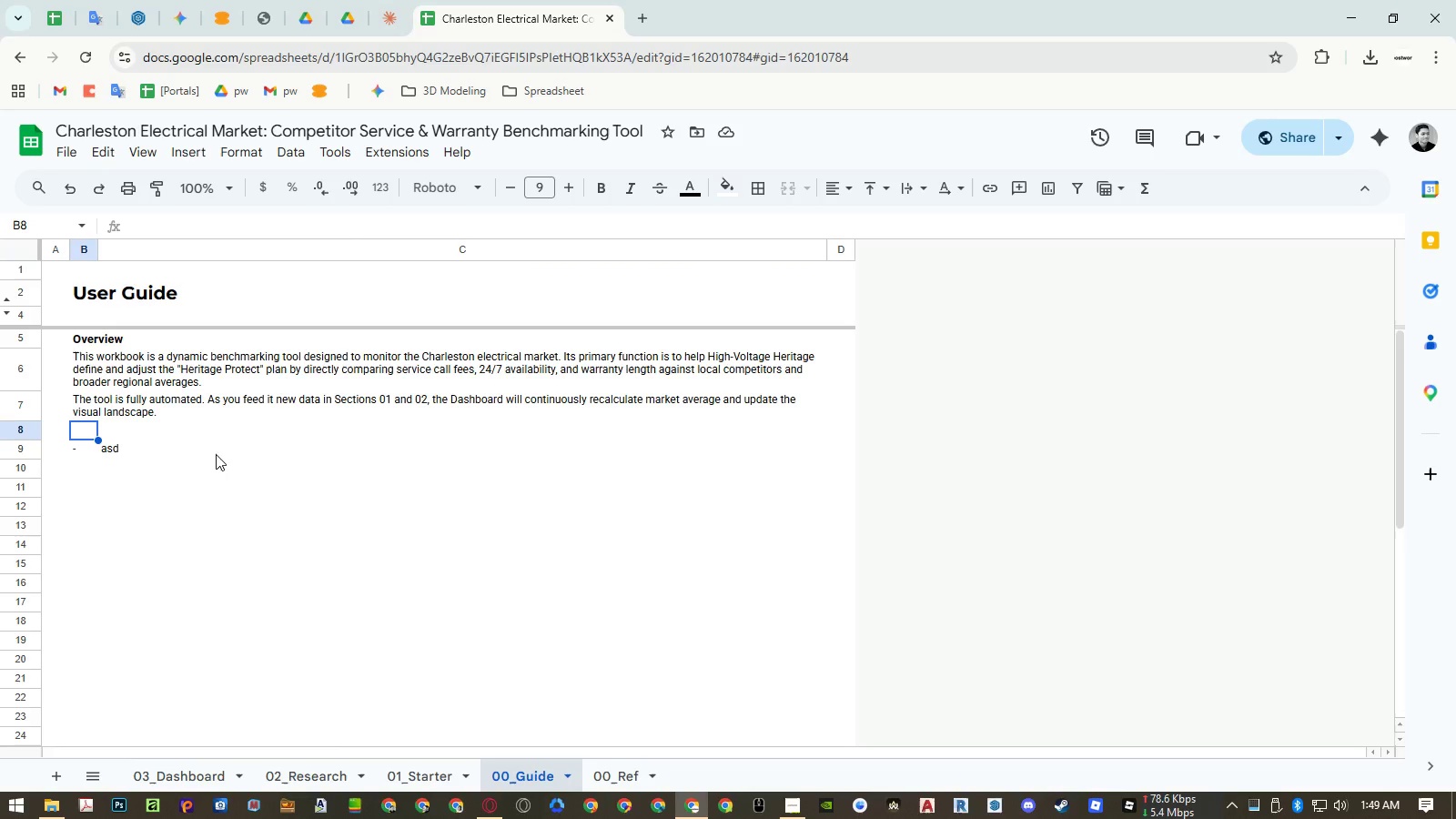 
key(Control+Shift+ArrowDown)
 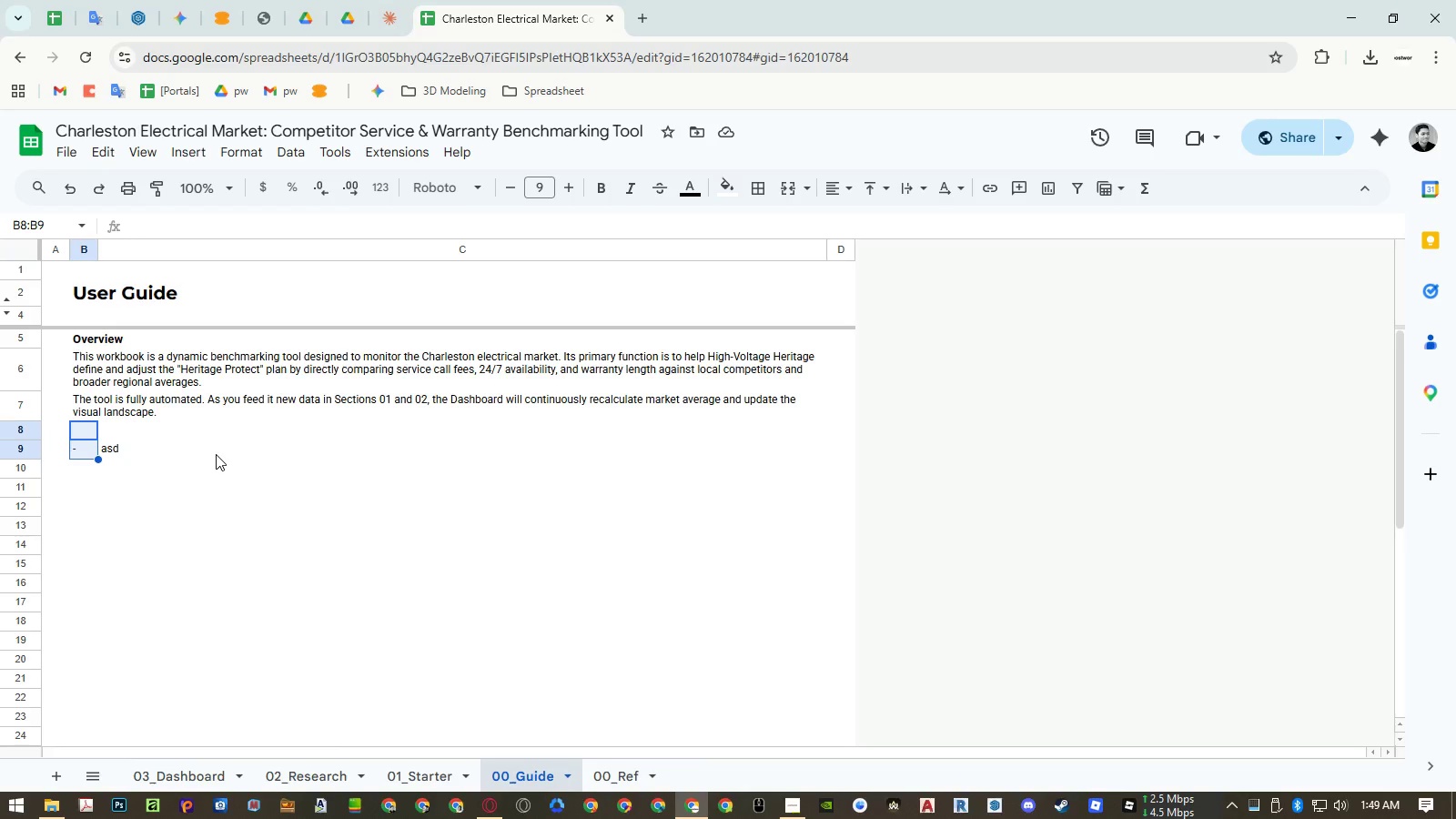 
key(Control+Shift+ArrowDown)
 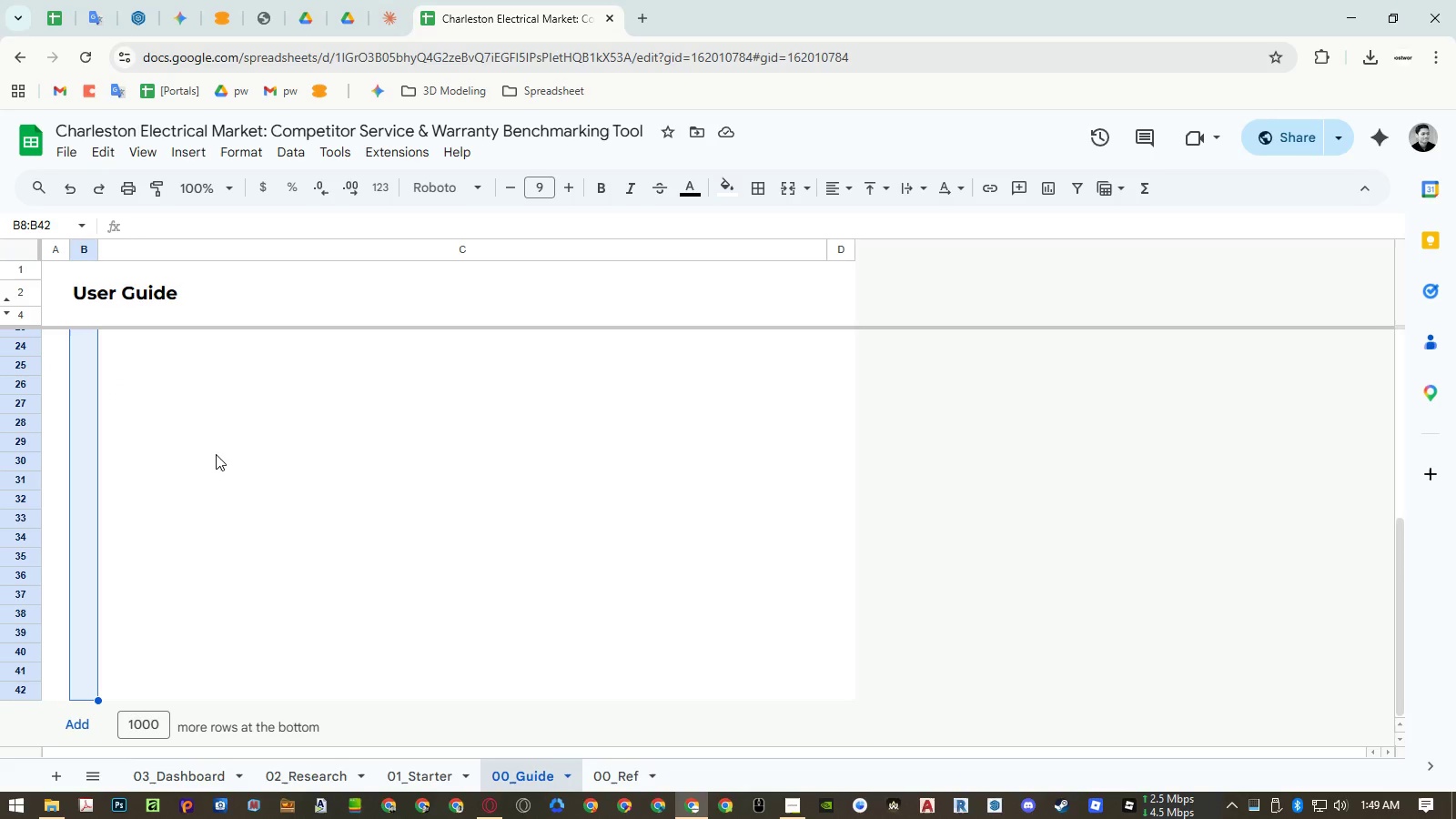 
key(Control+Shift+ArrowDown)
 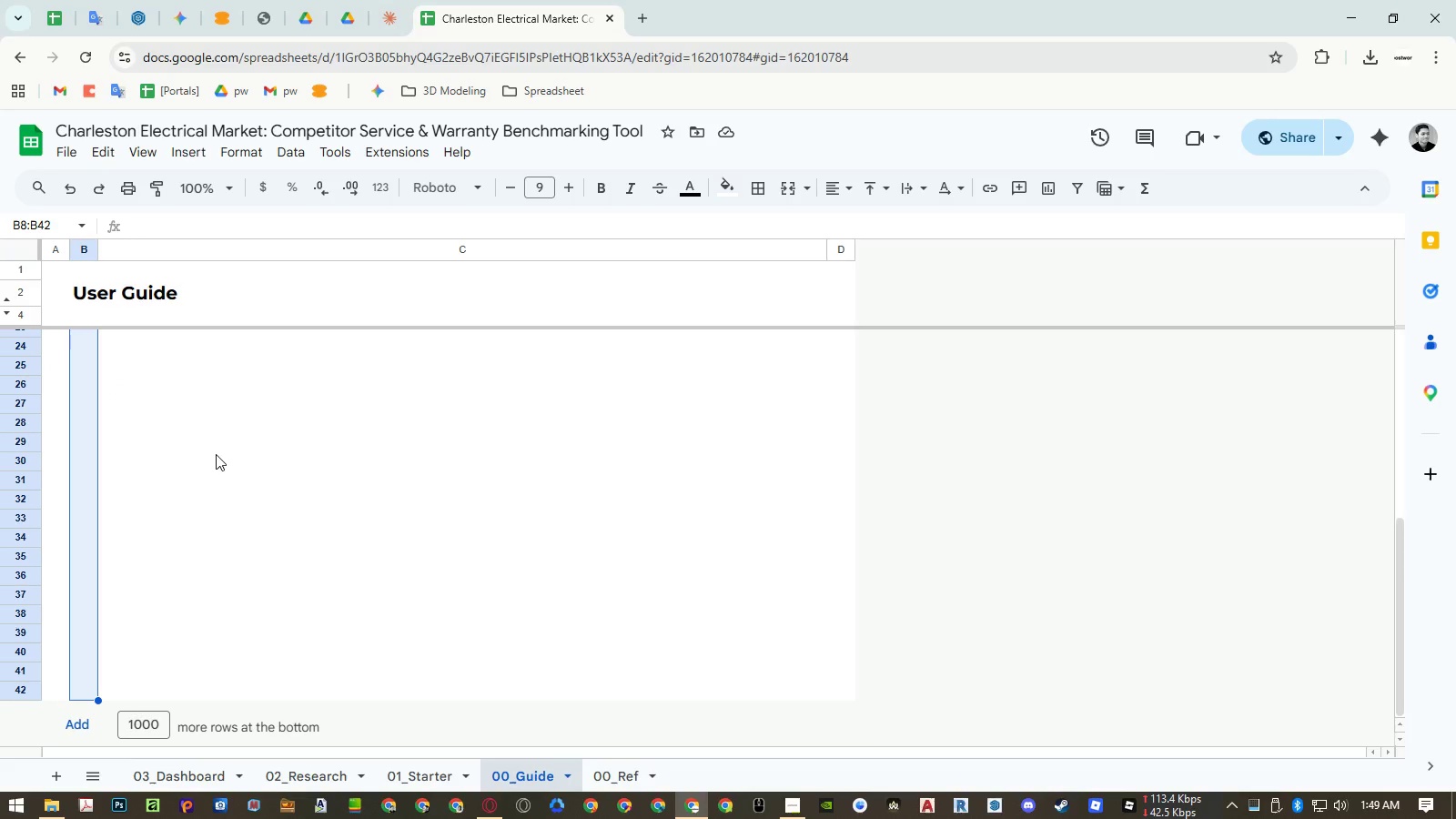 
scroll: coordinate [356, 471], scroll_direction: up, amount: 6.0
 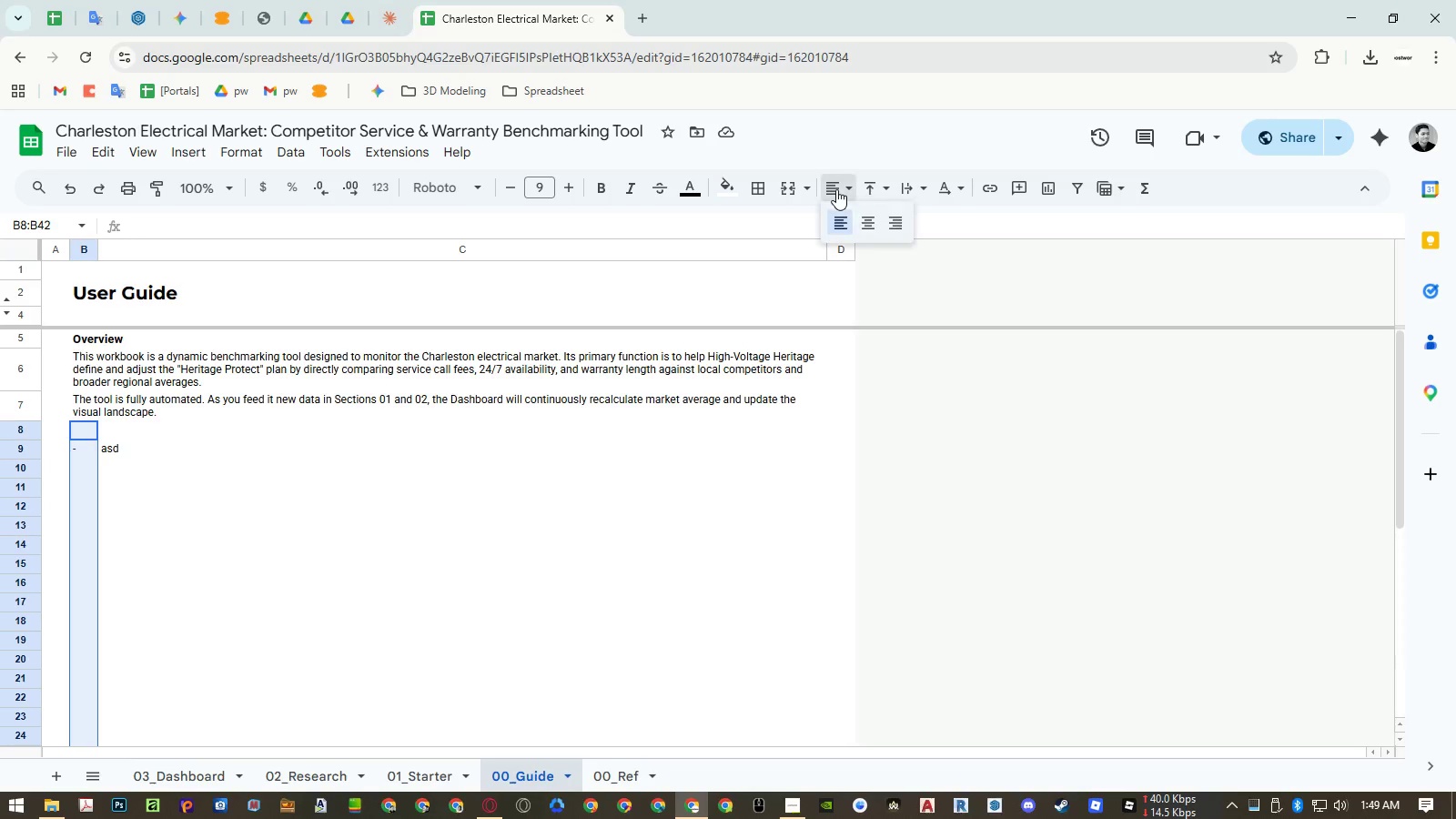 
double_click([869, 225])
 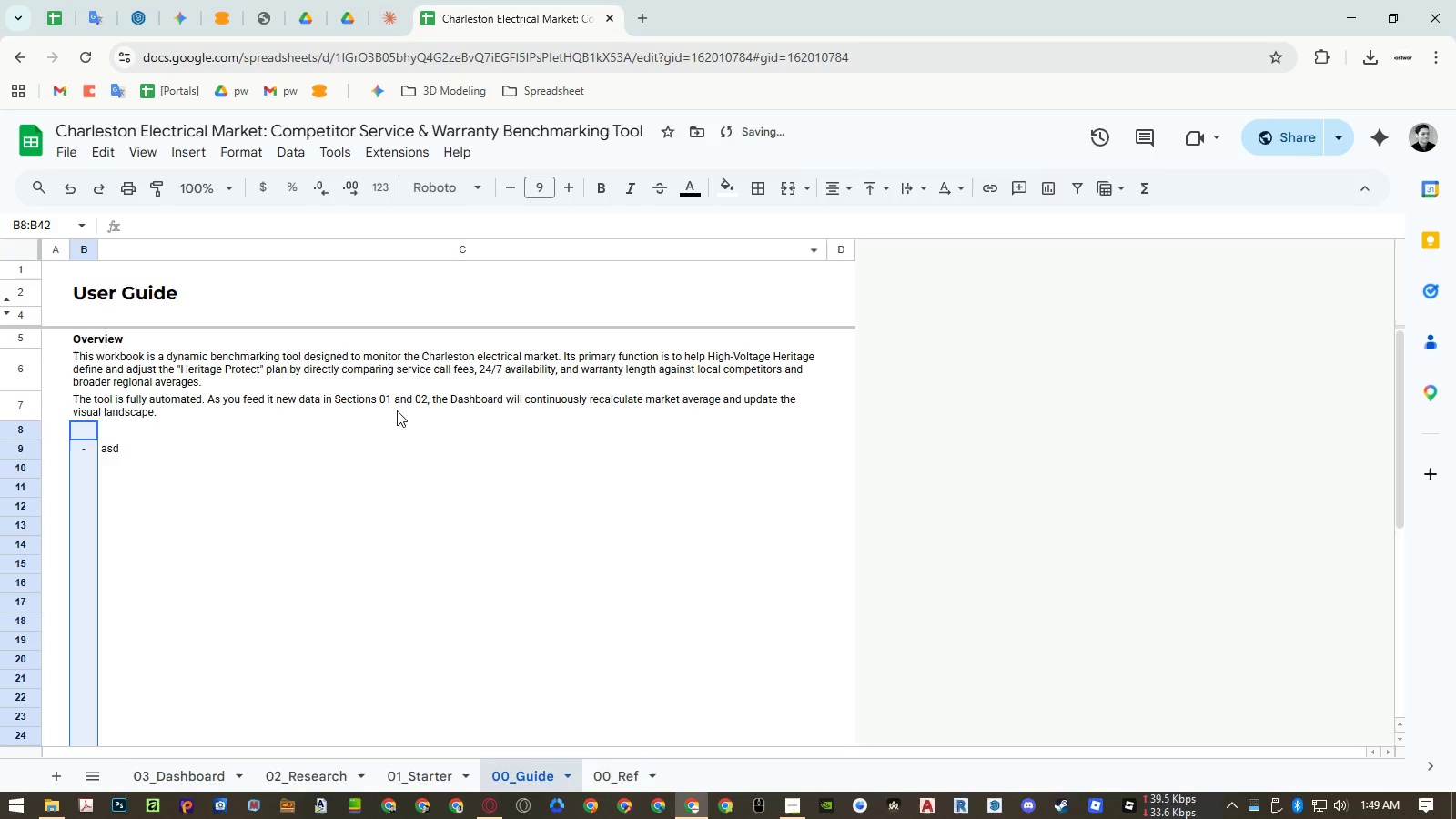 
triple_click([363, 417])
 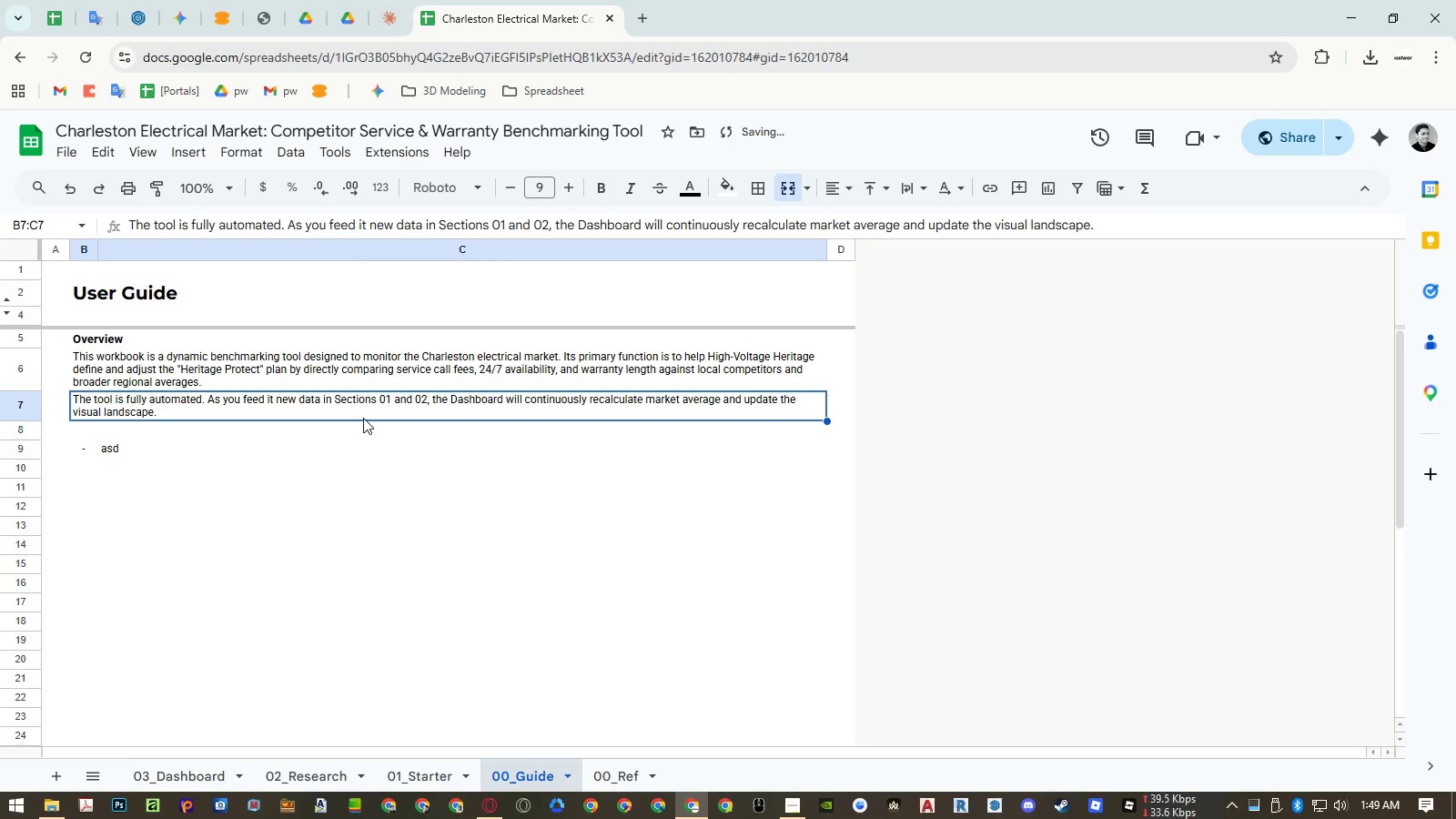 
key(Control+Z)
 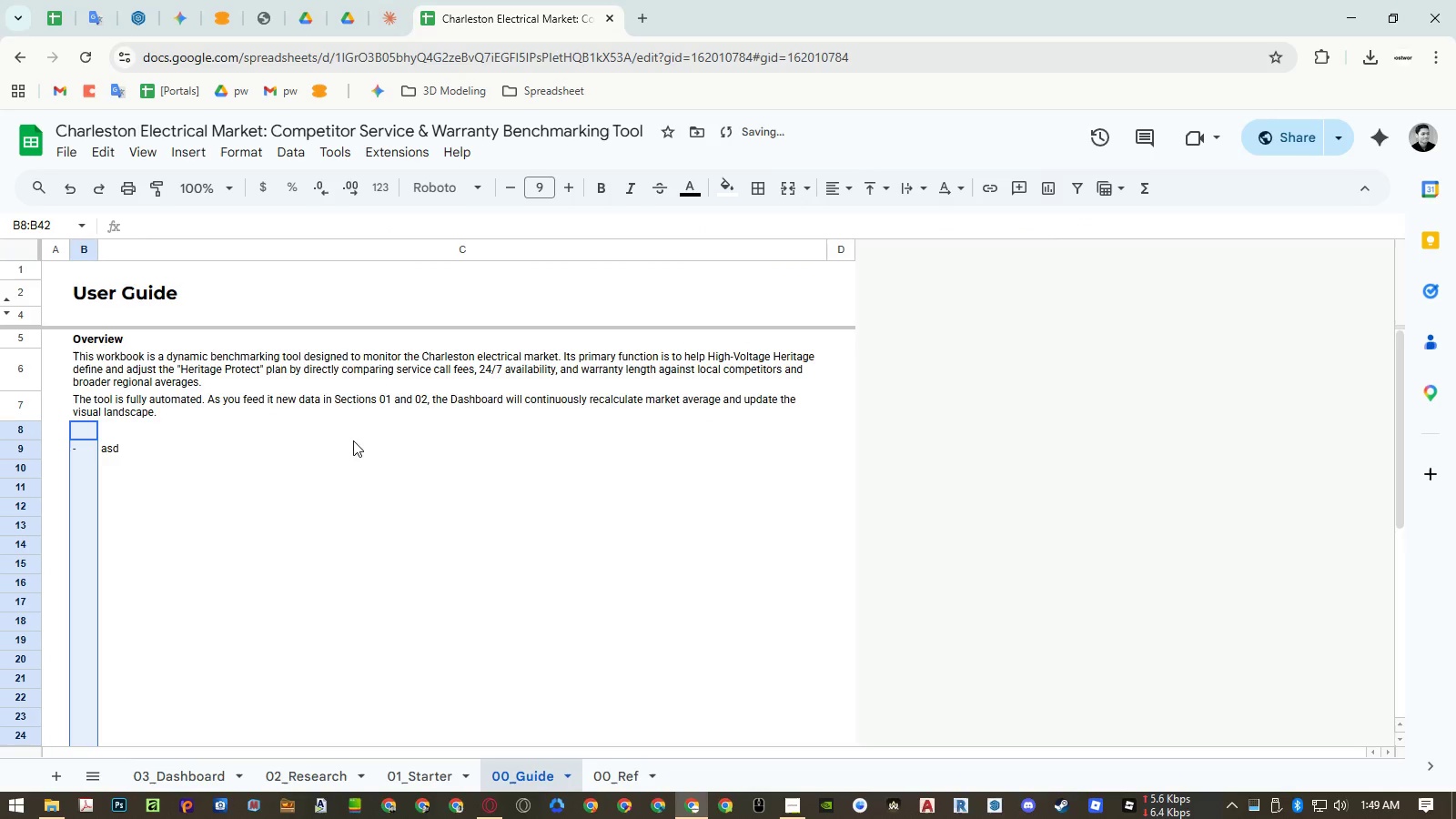 
left_click([337, 470])
 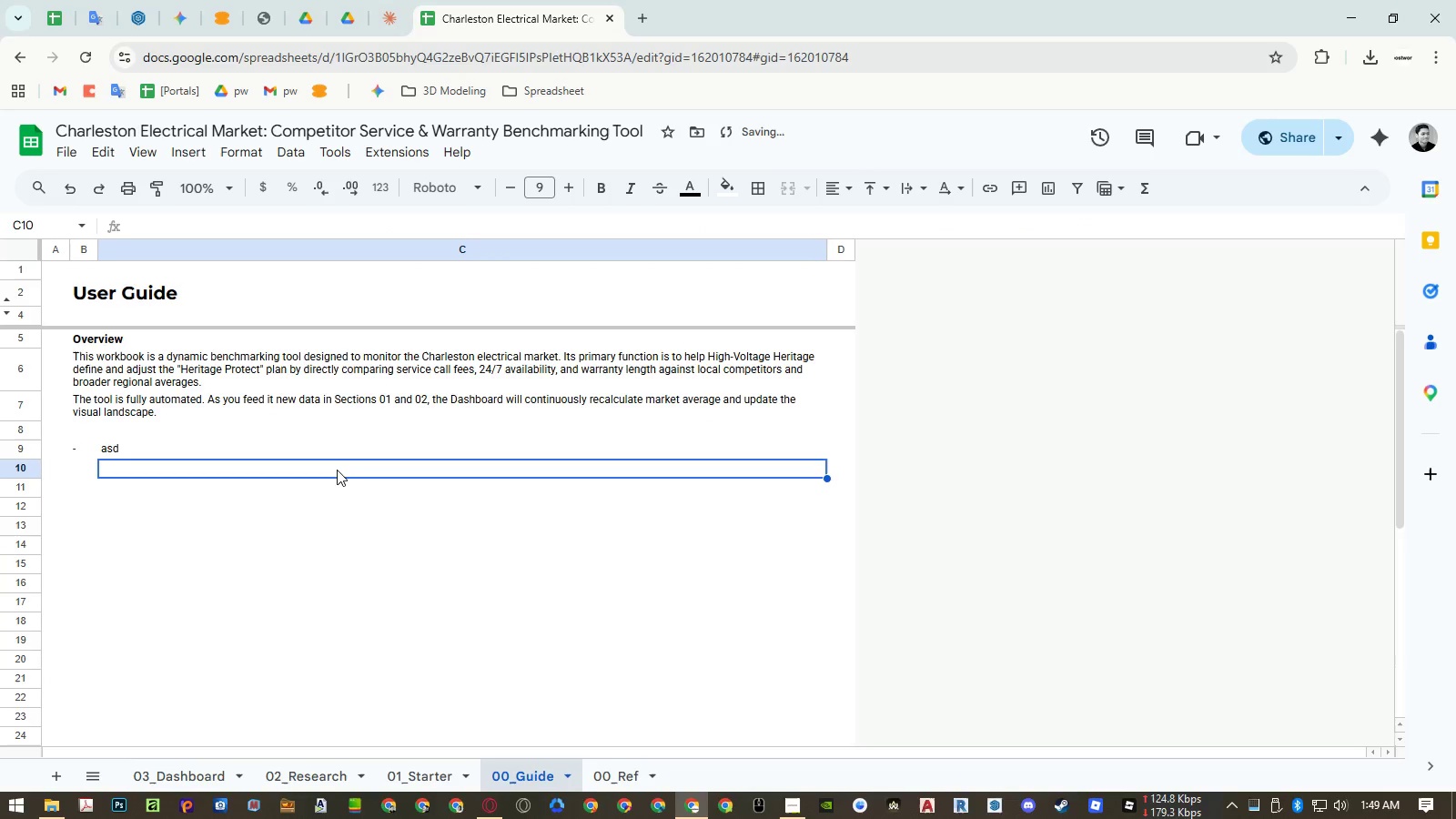 
hold_key(key=ControlLeft, duration=0.73)
 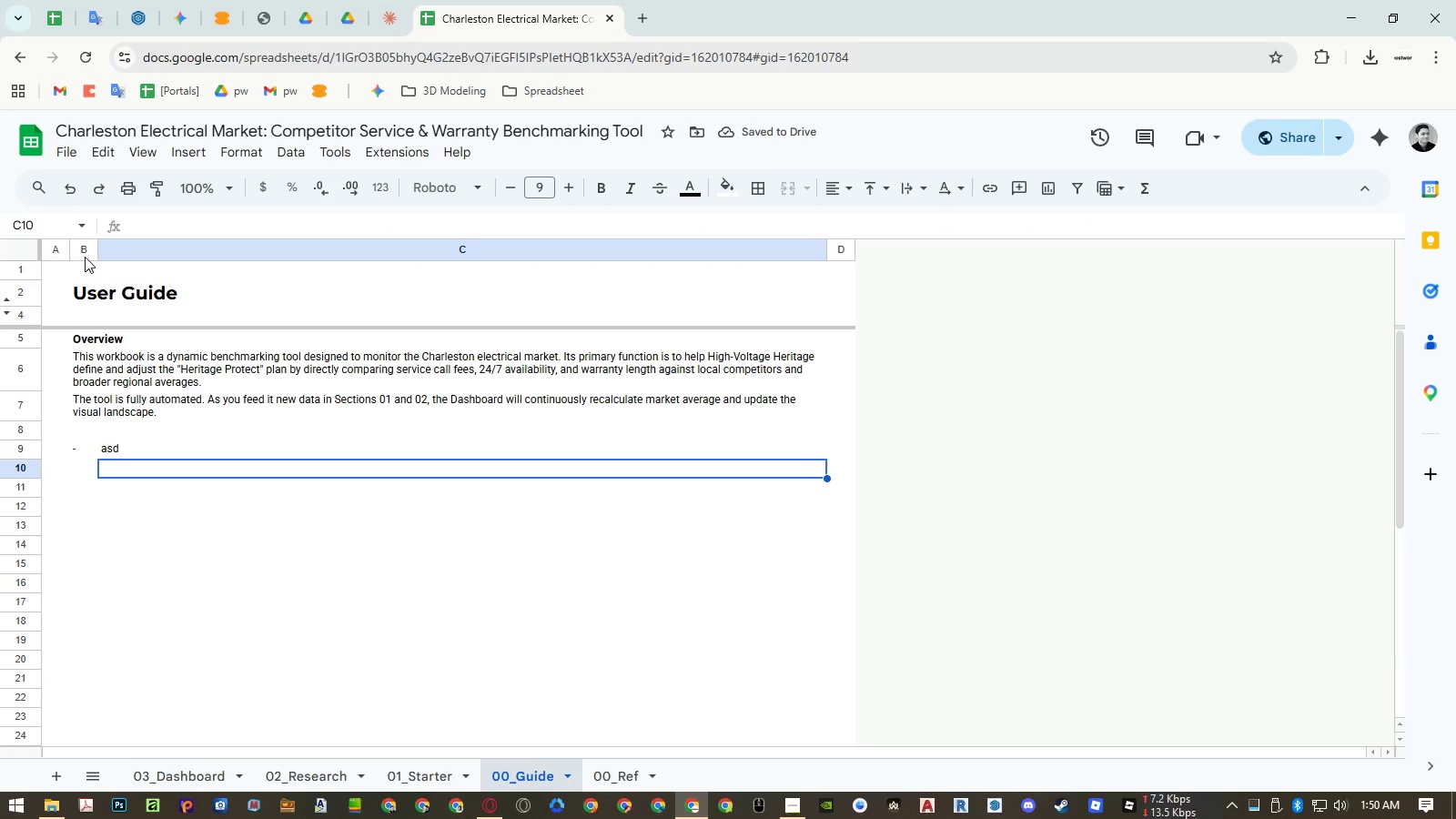 
right_click([87, 254])
 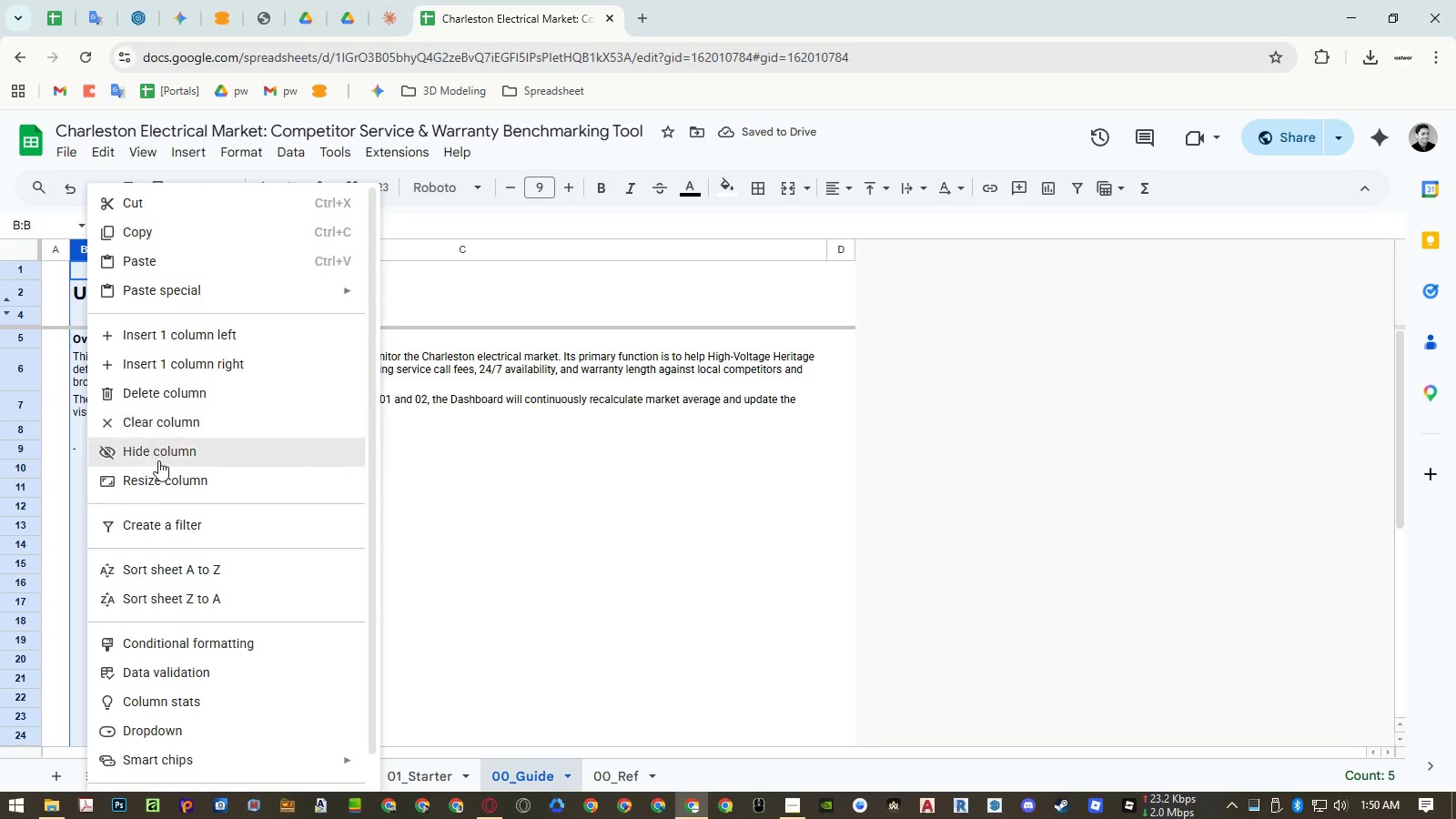 
left_click([157, 480])
 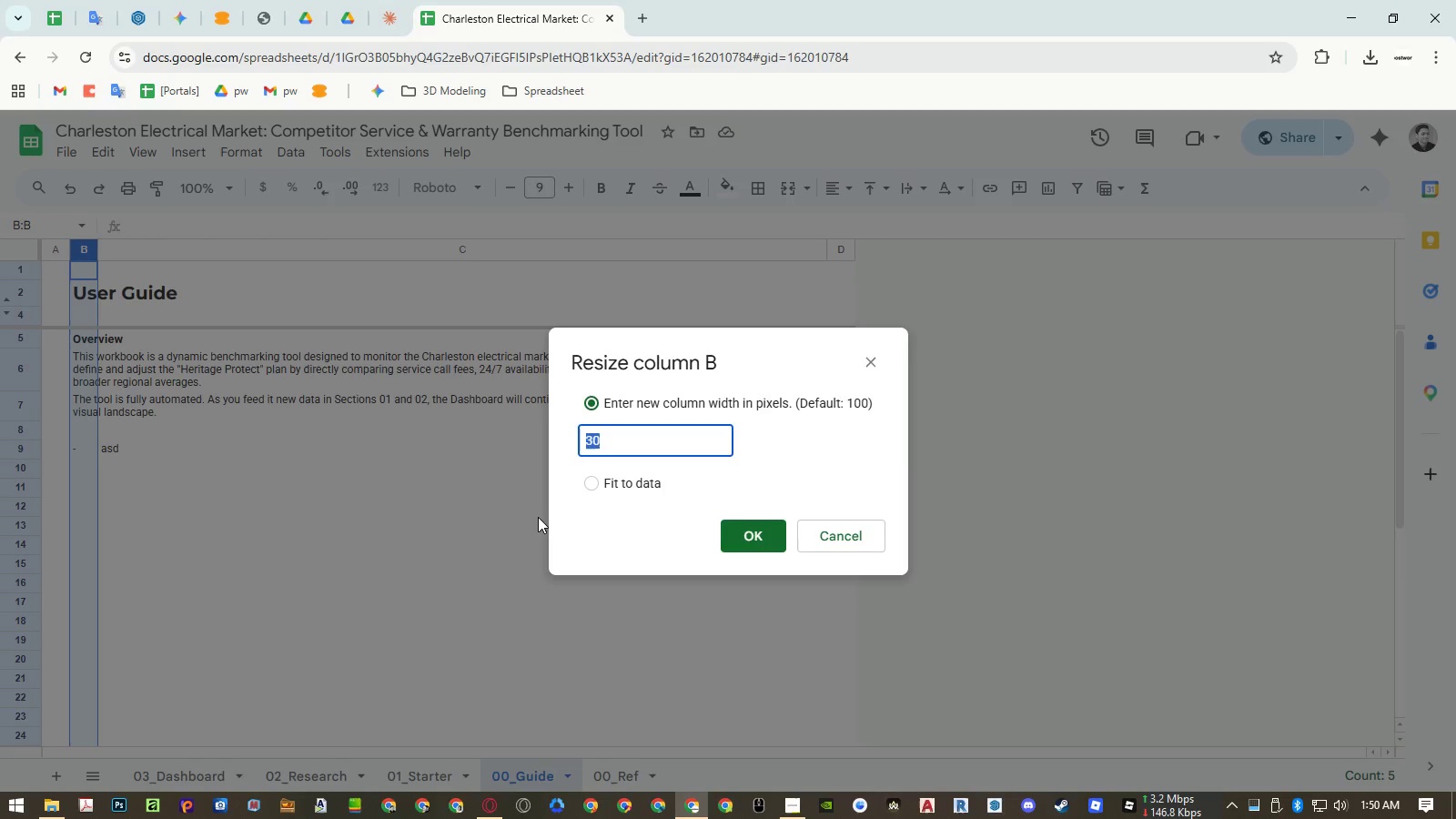 
key(Numpad2)
 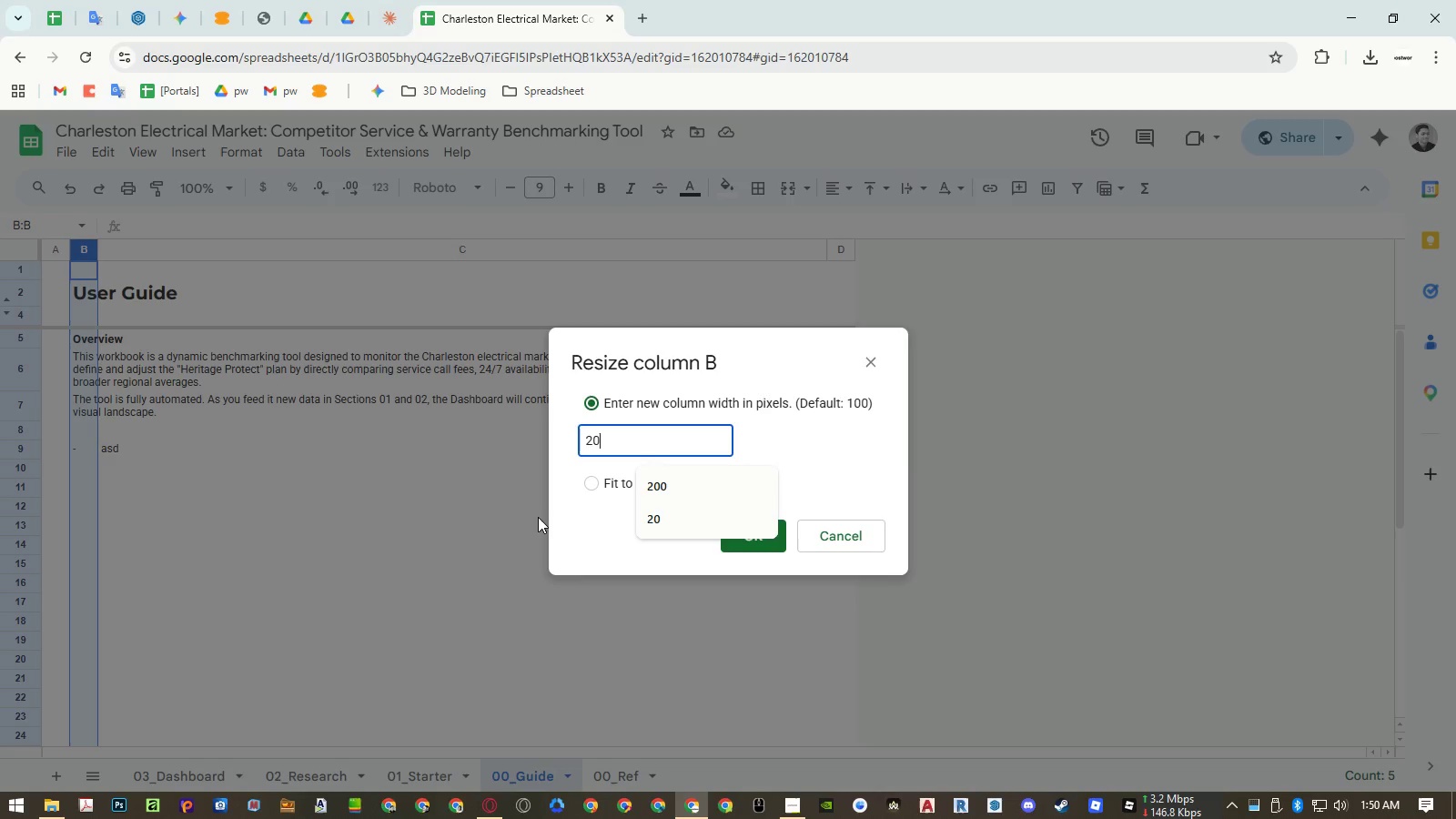 
key(Numpad0)
 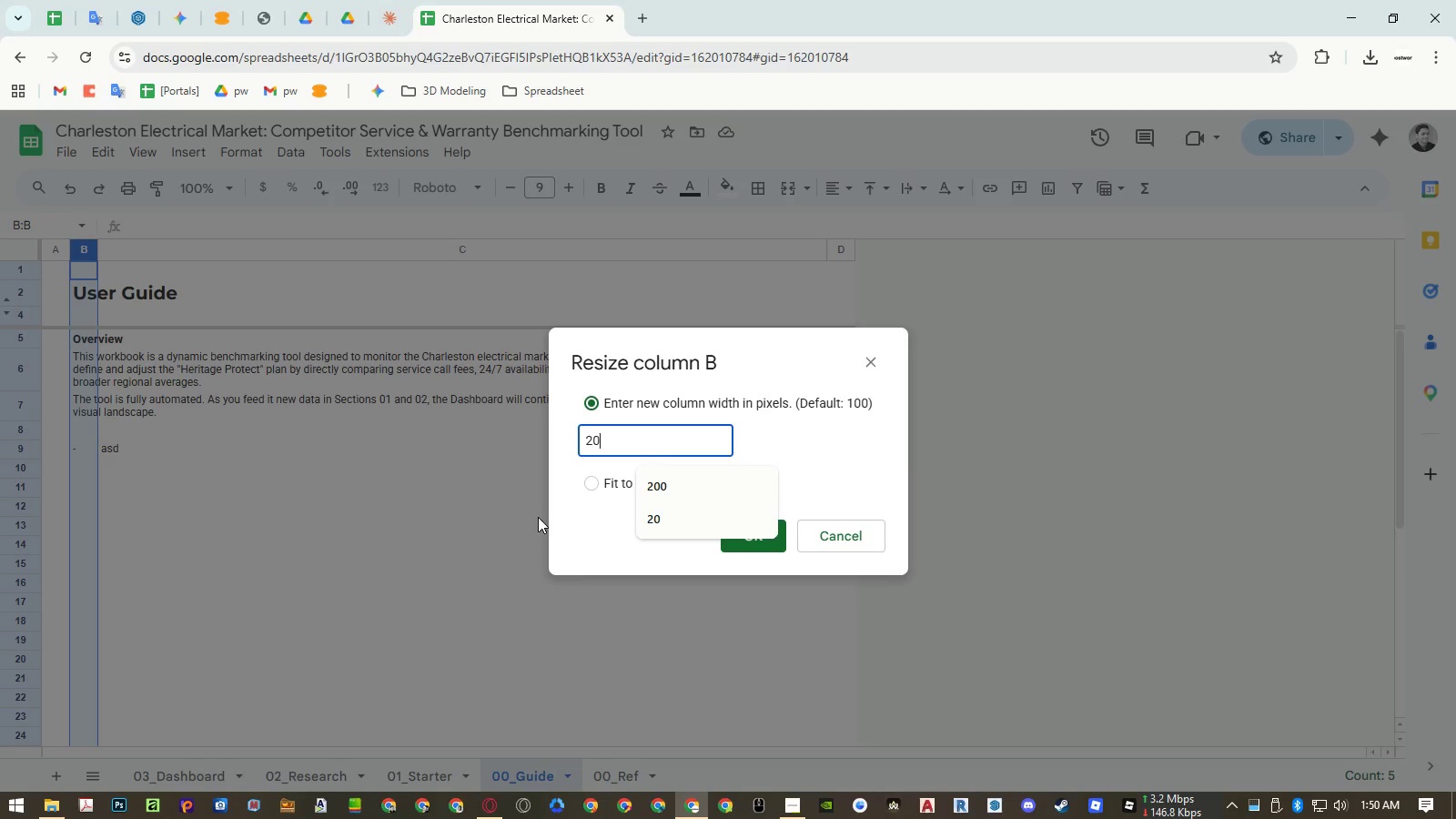 
key(NumpadEnter)
 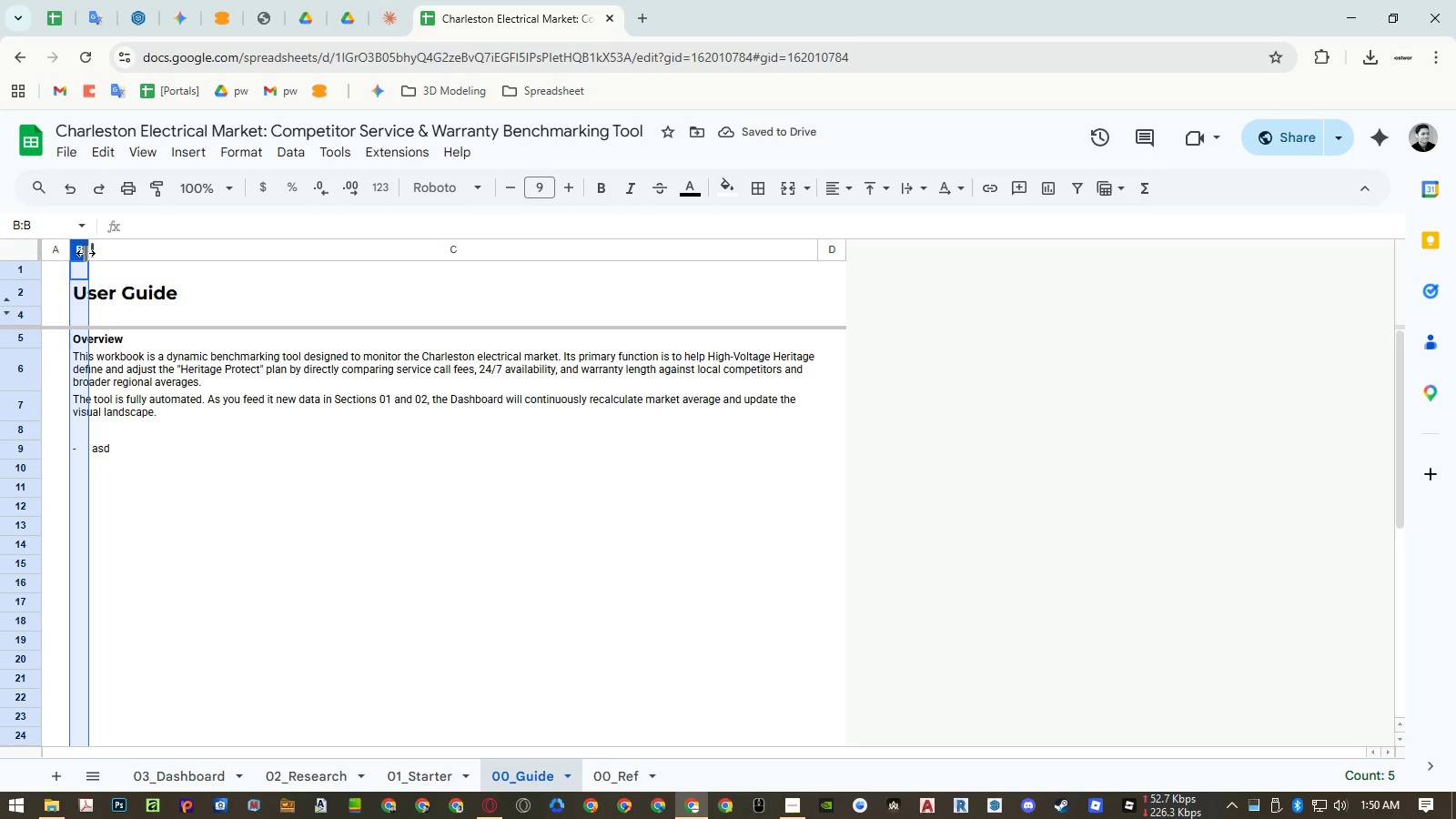 
wait(5.5)
 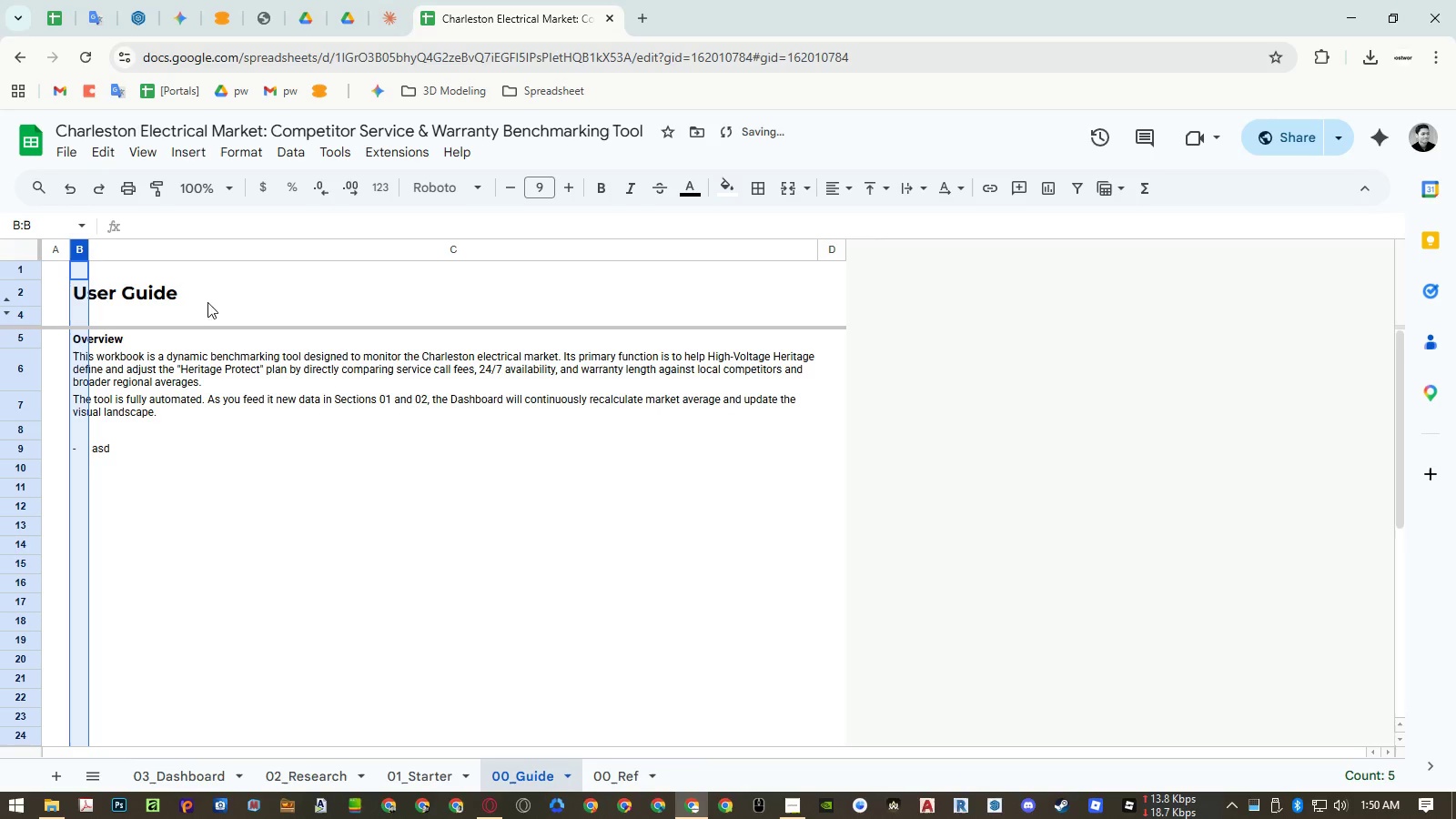 
right_click([75, 255])
 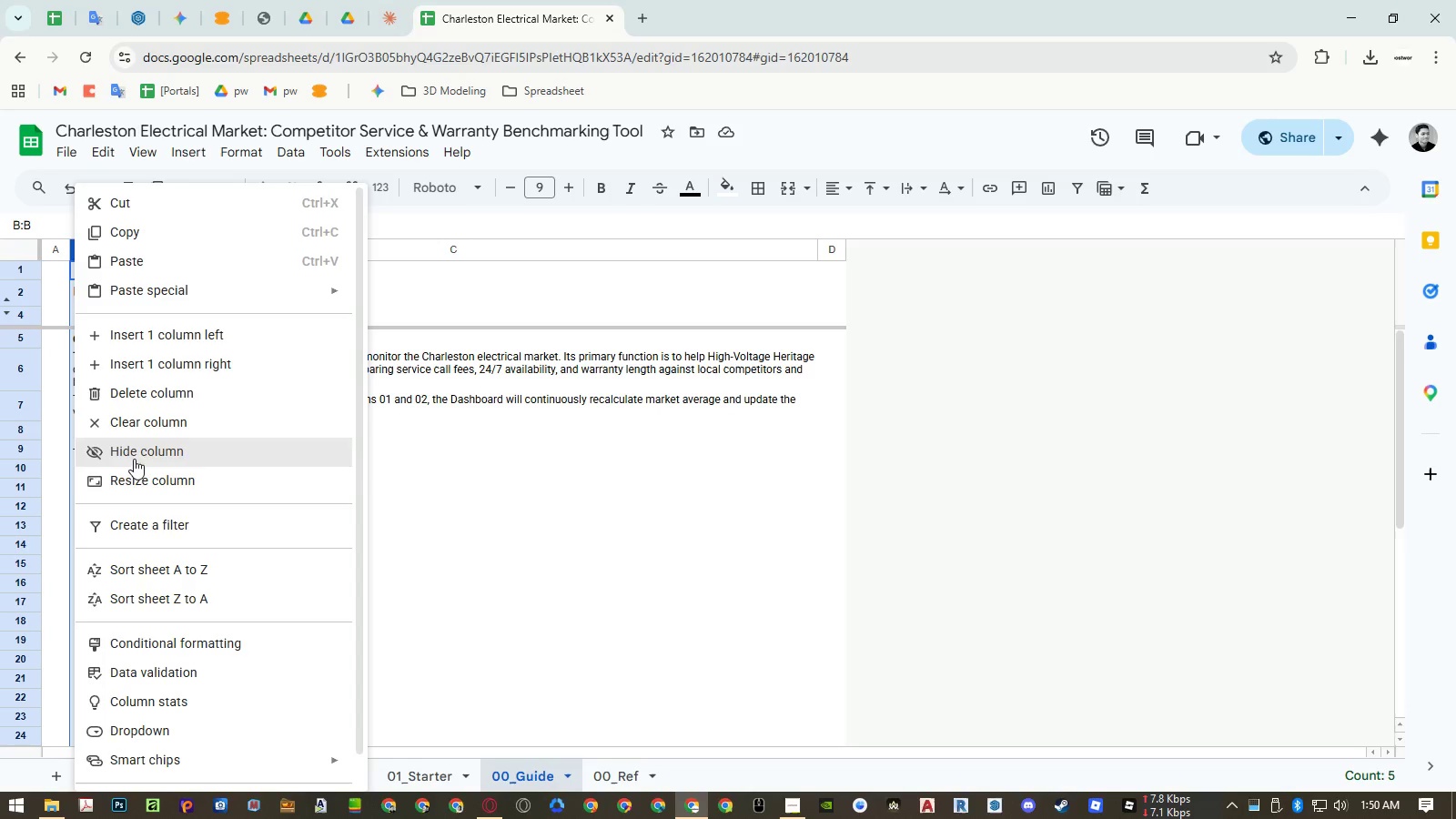 
left_click([135, 468])
 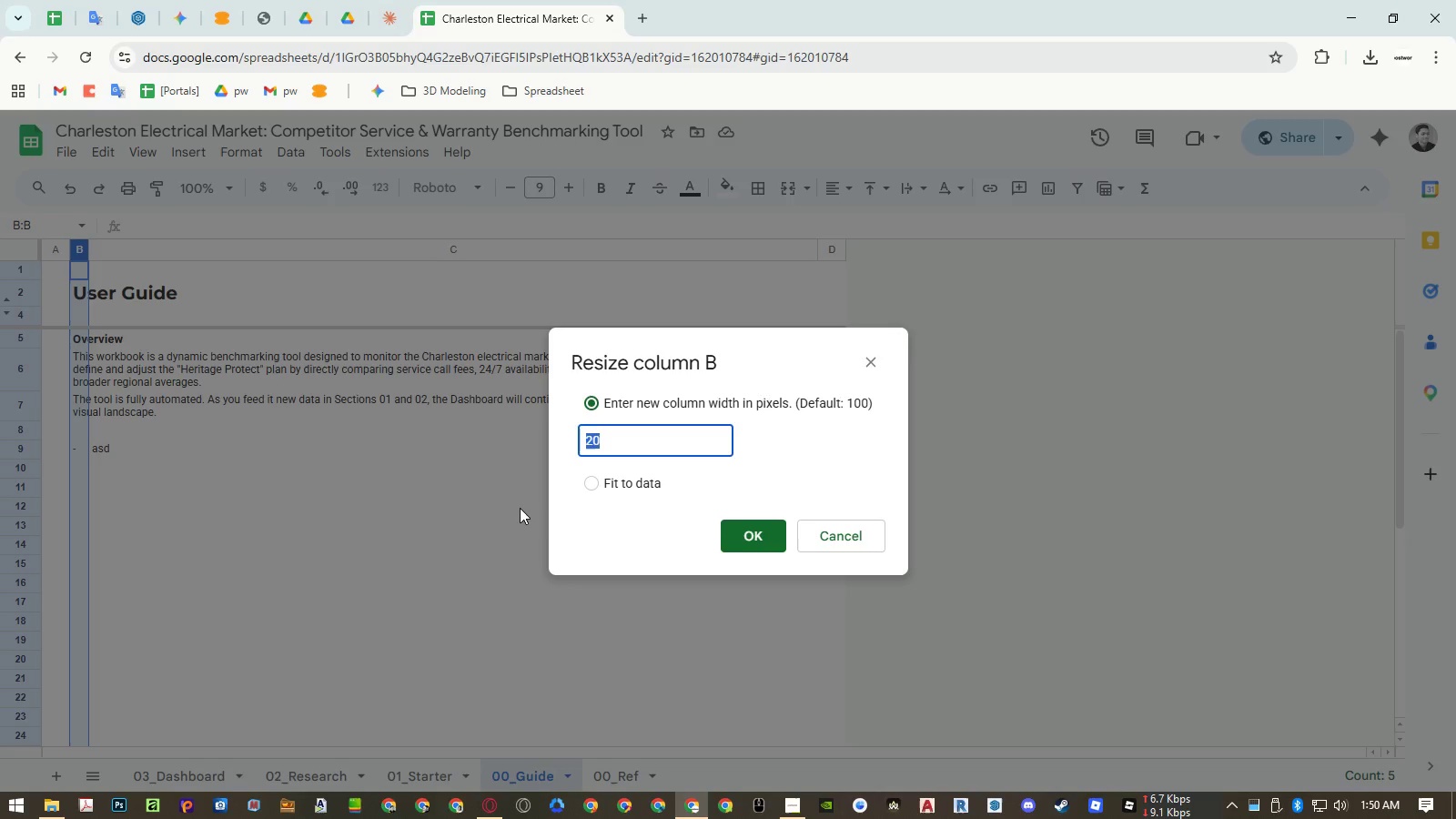 
key(Numpad1)
 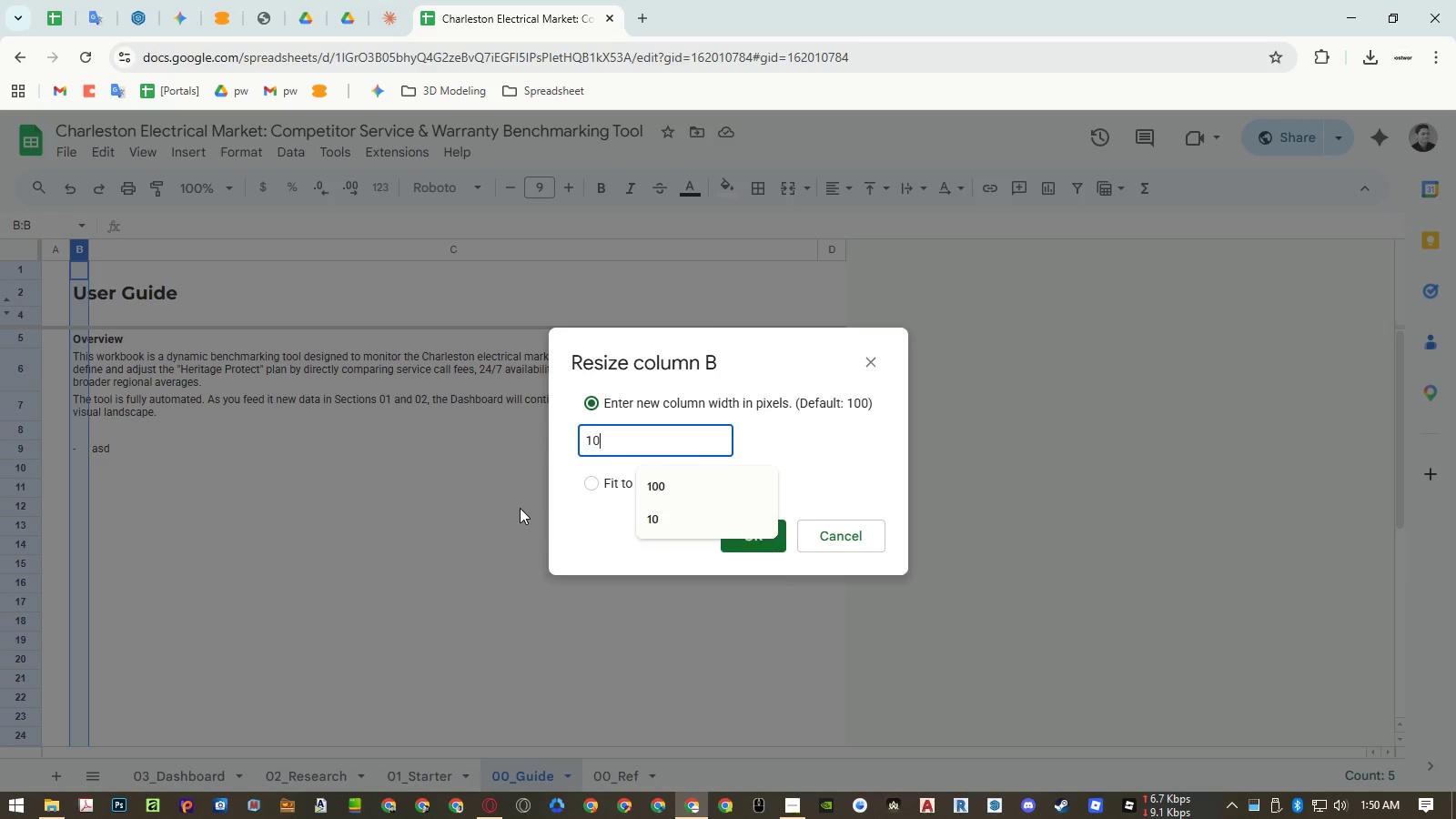 
key(Numpad0)
 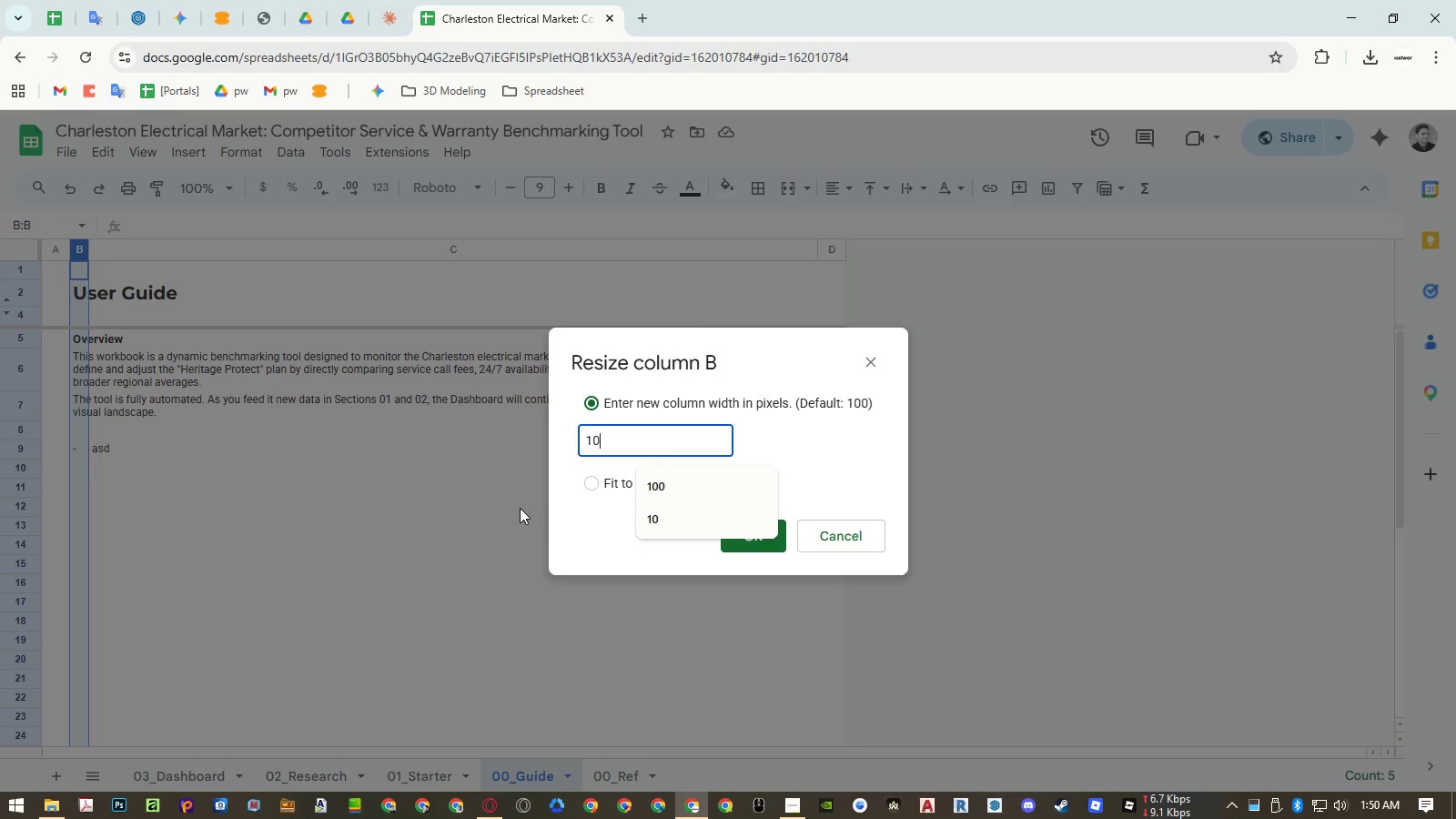 
key(NumpadEnter)
 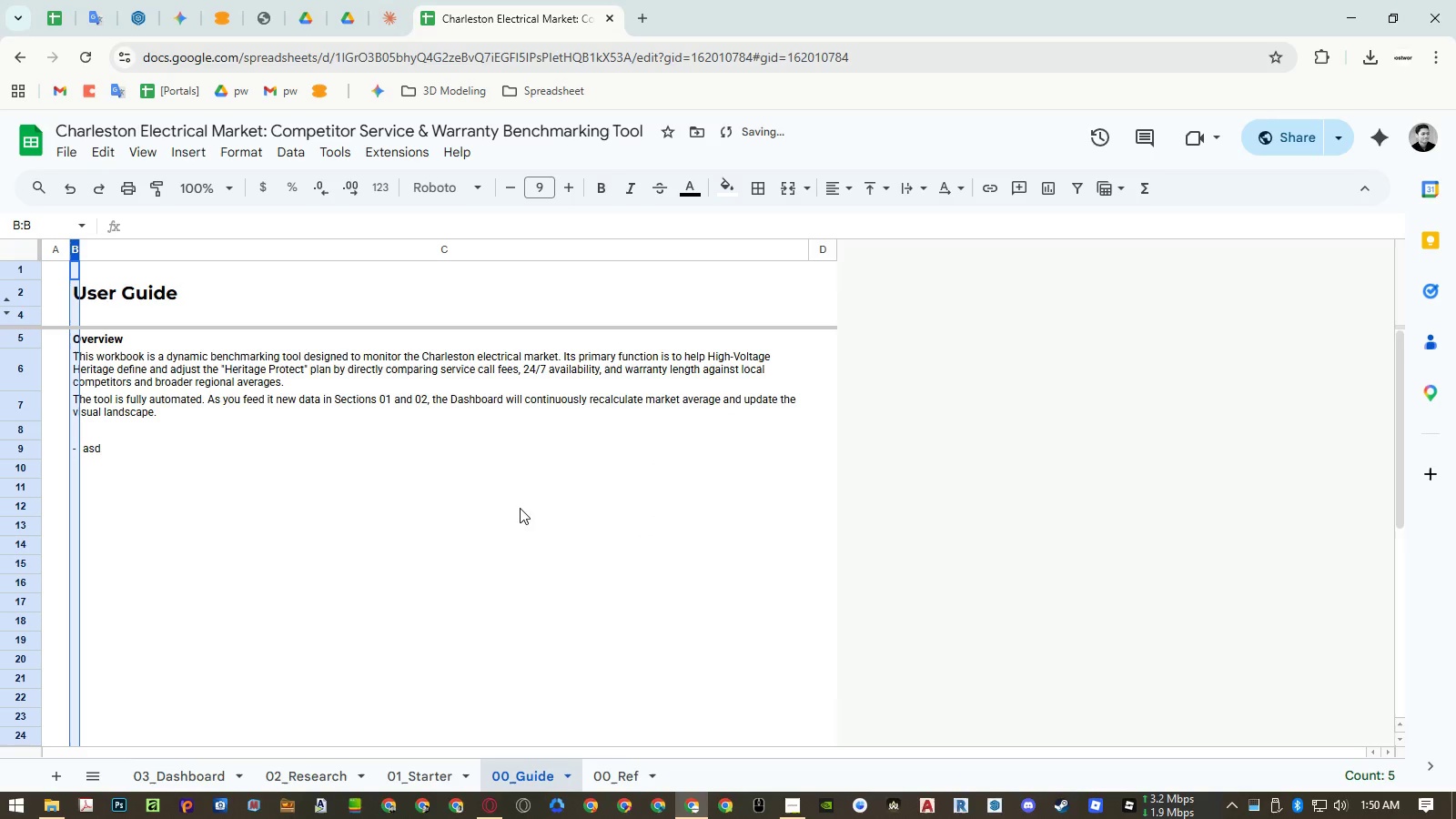 
left_click([480, 504])
 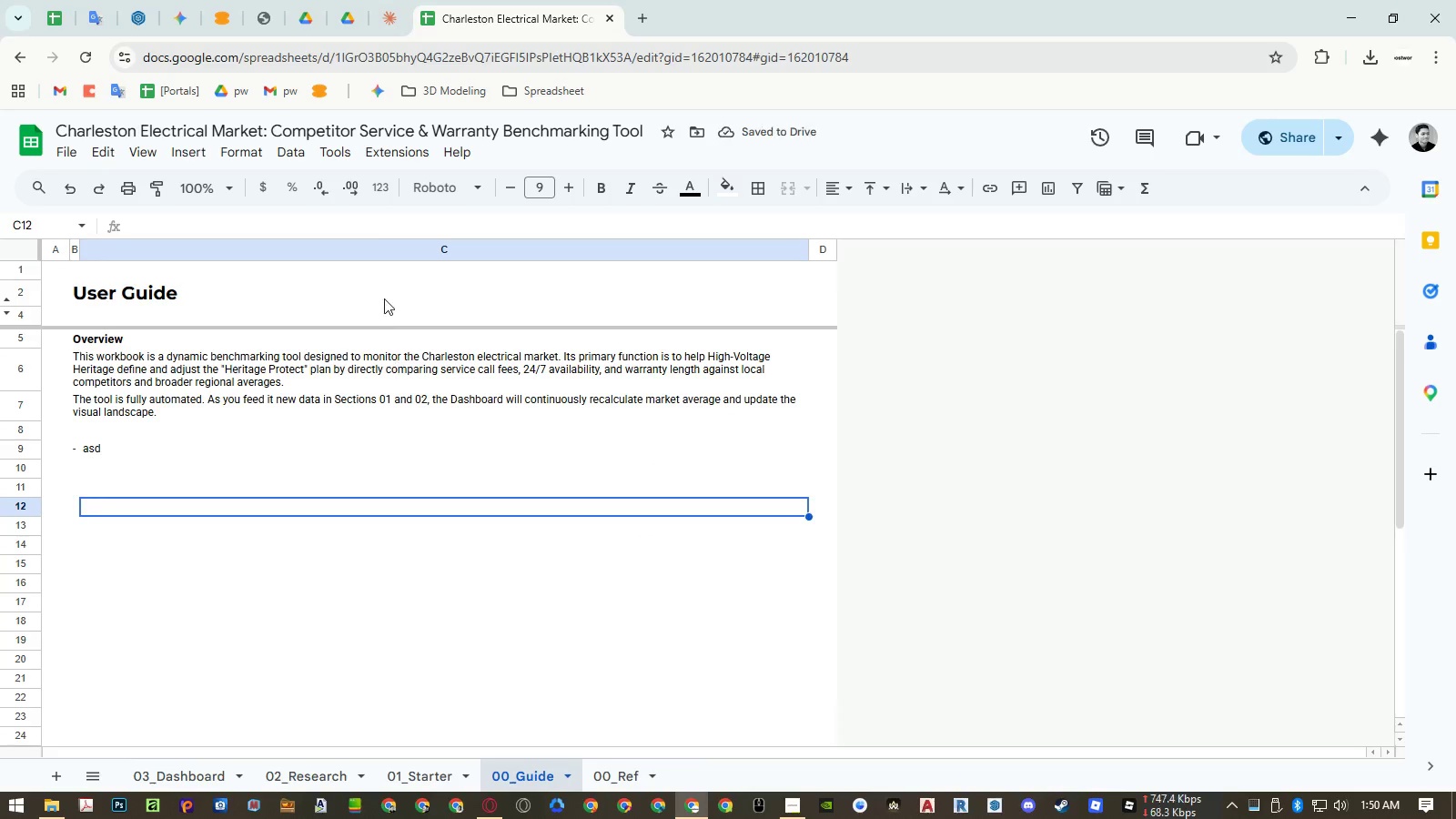 
right_click([380, 256])
 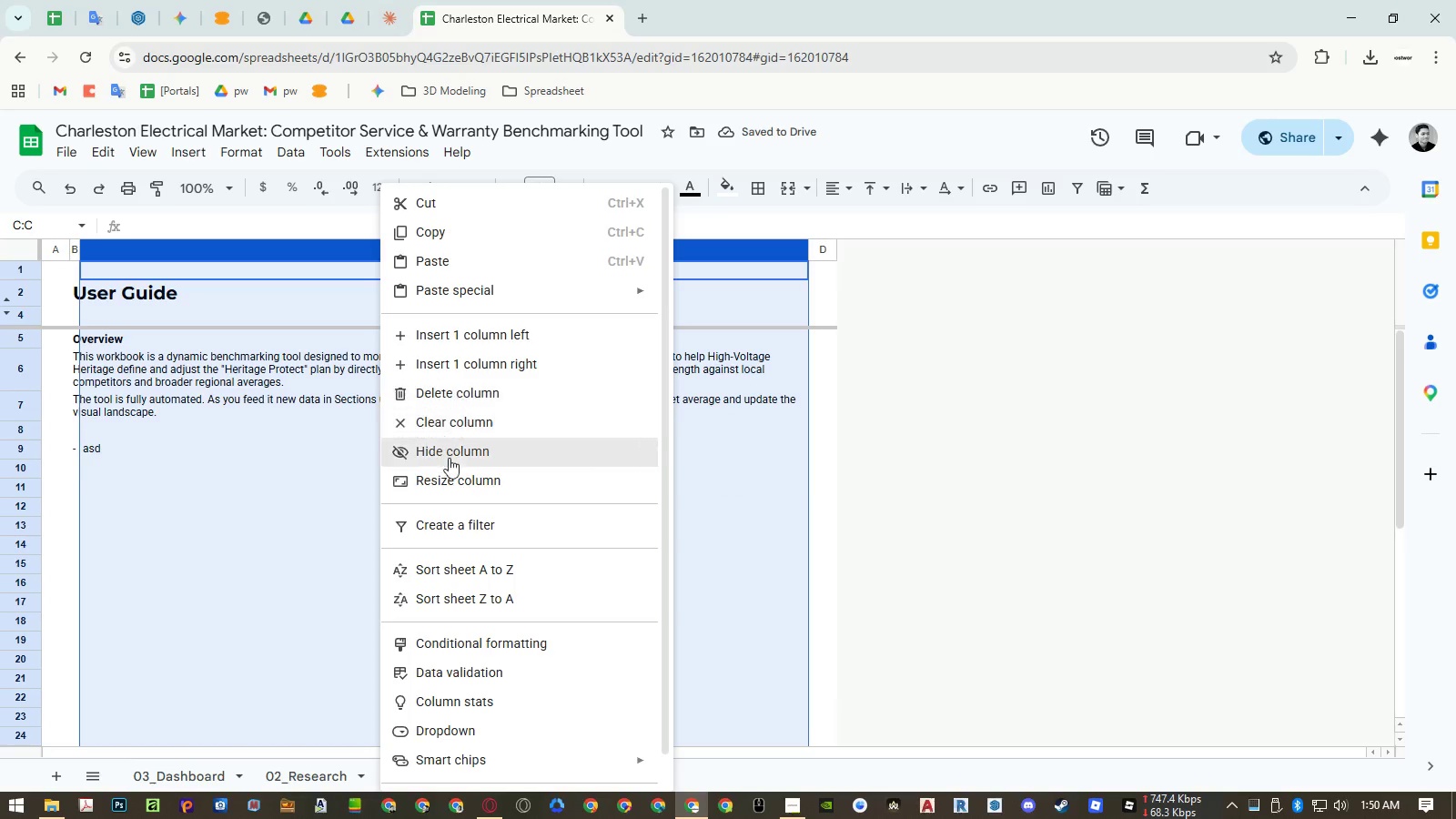 
left_click([453, 471])
 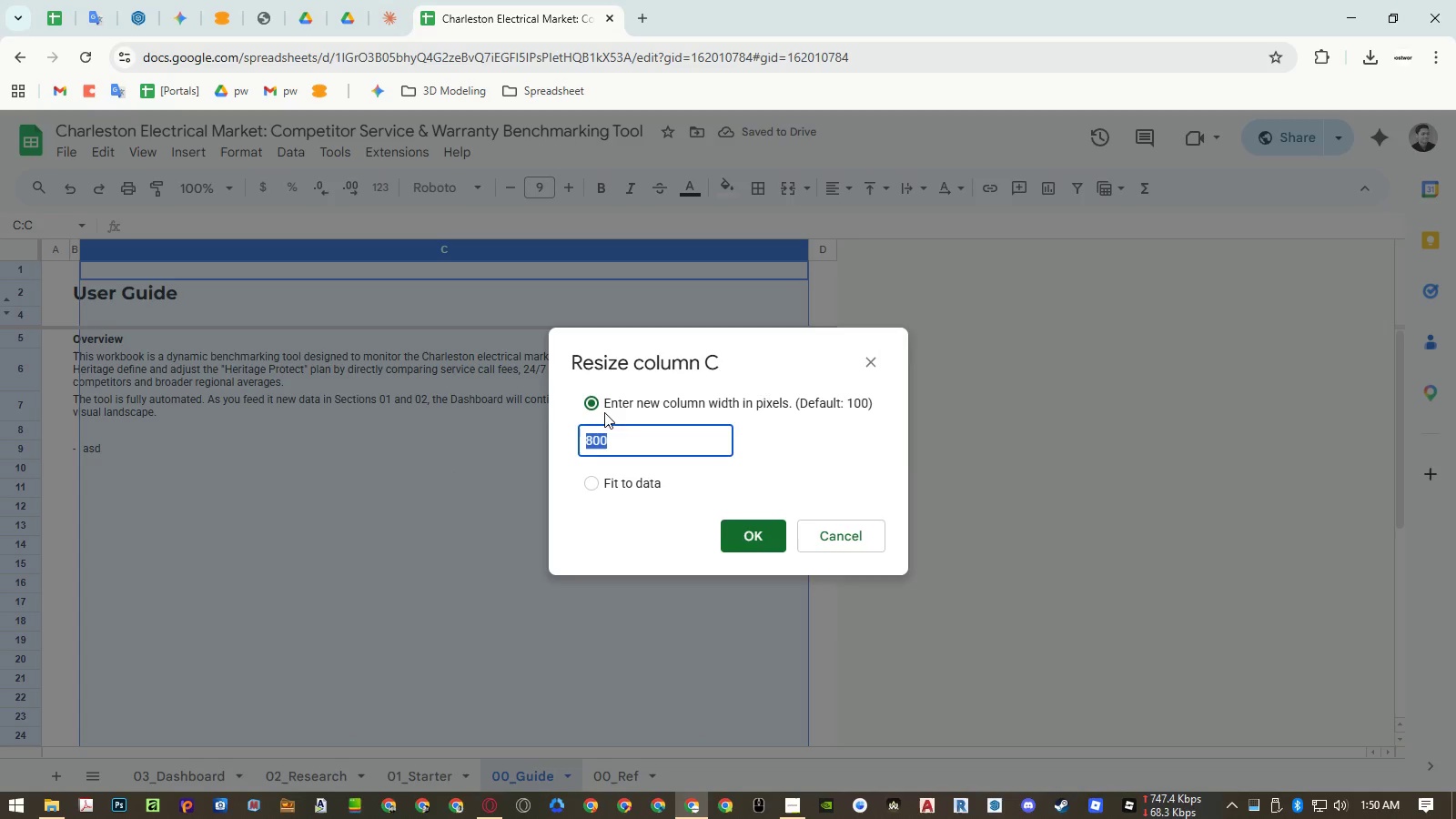 
left_click([604, 430])
 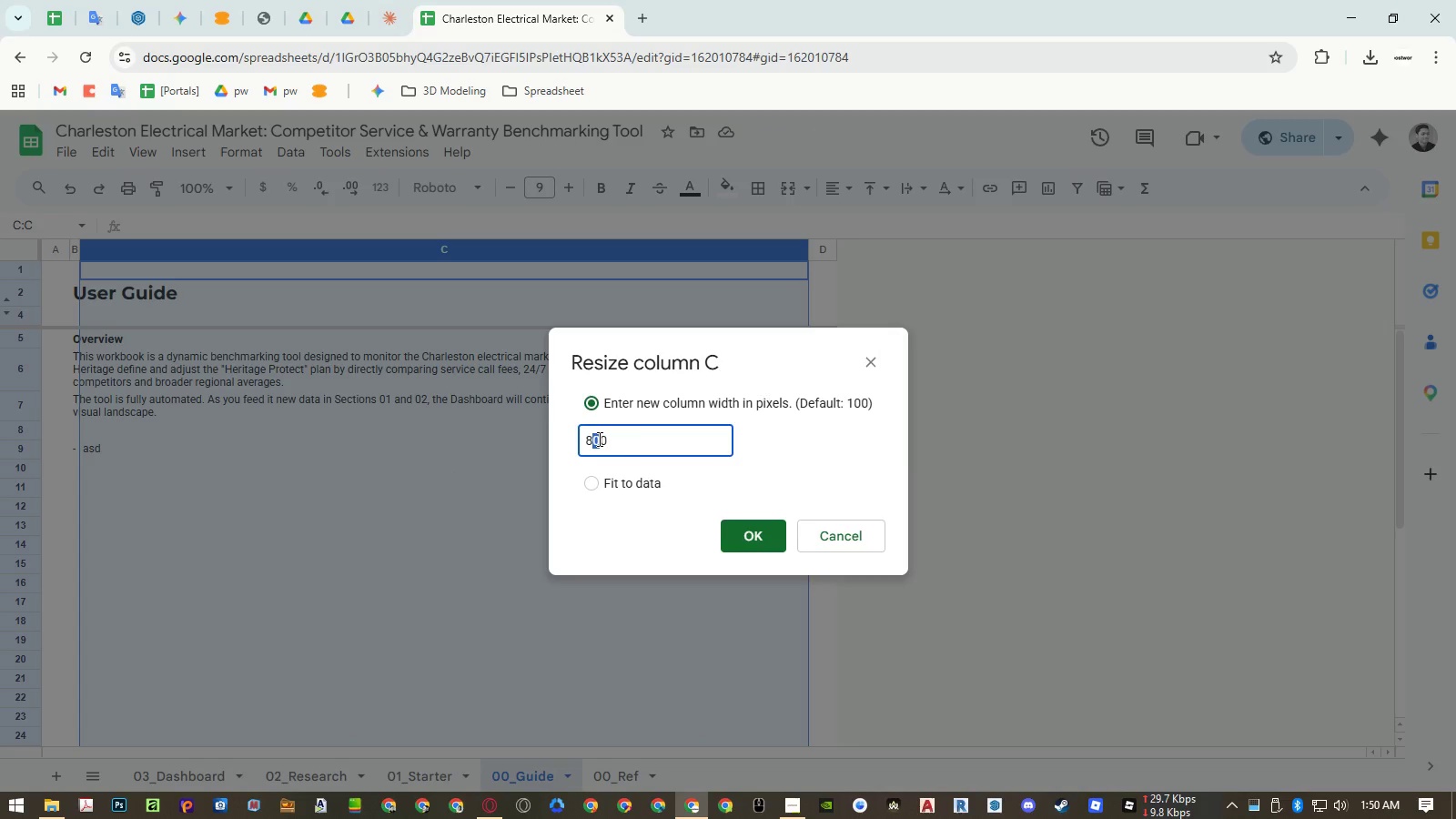 
key(Numpad2)
 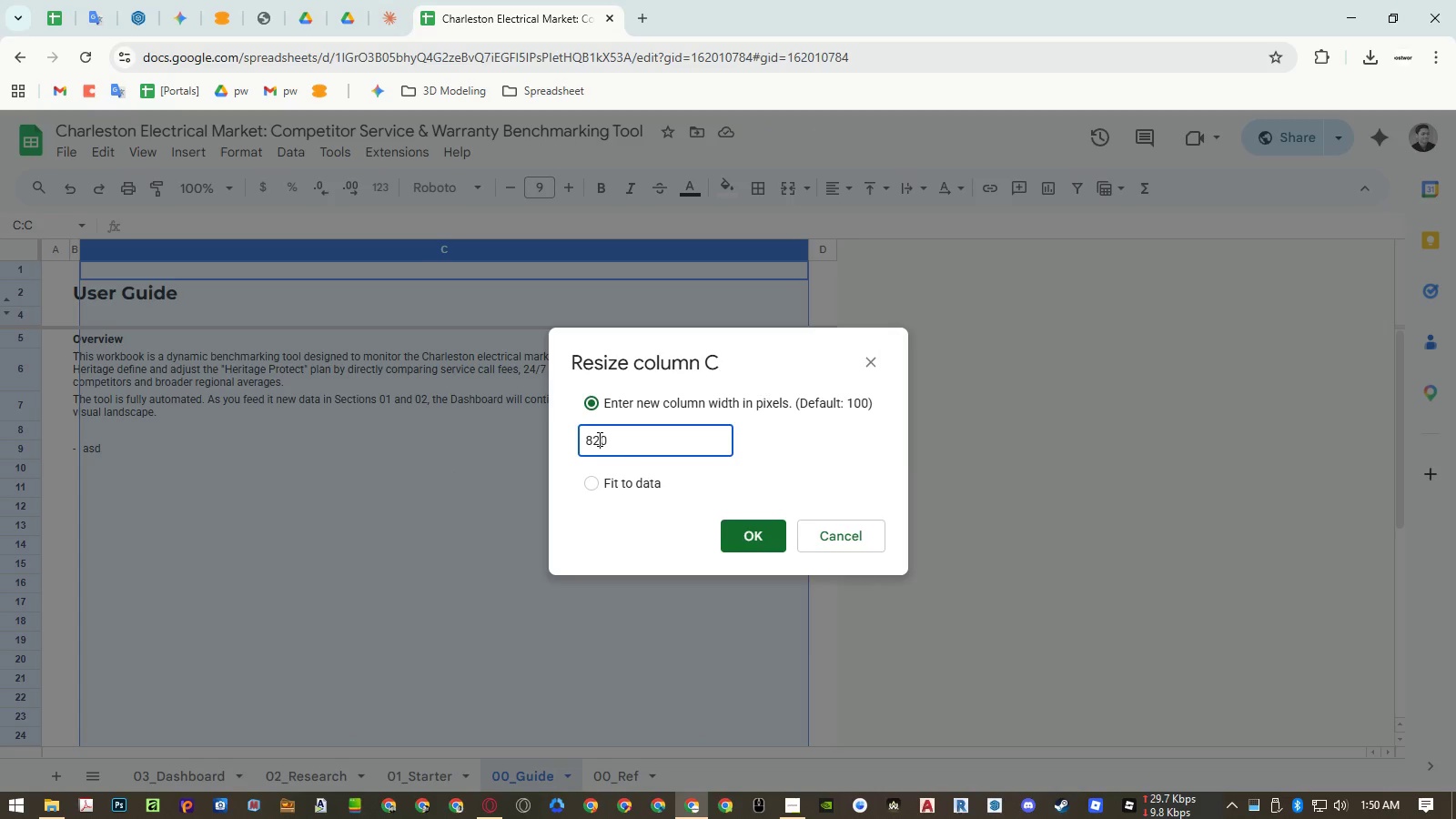 
key(NumpadEnter)
 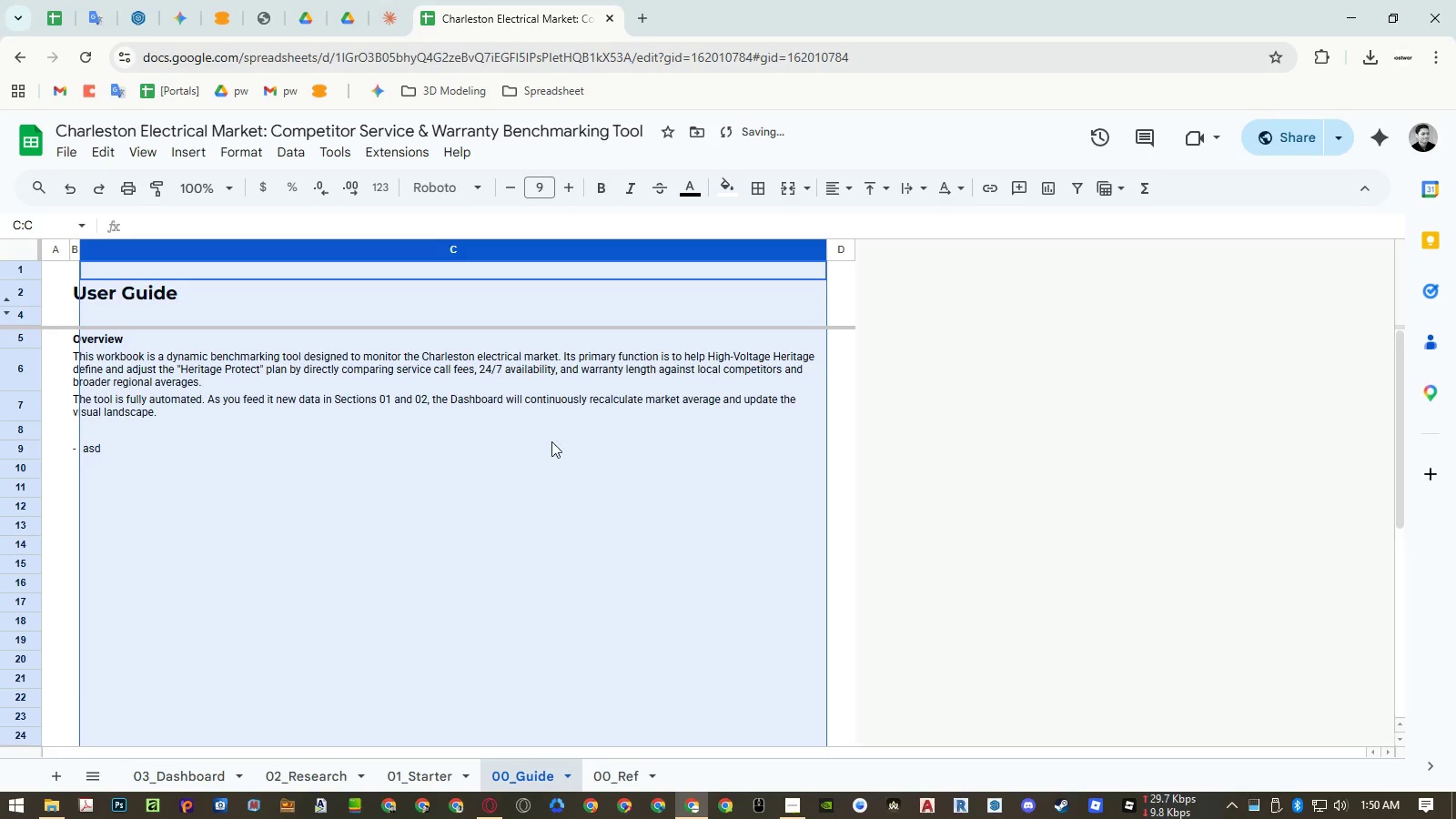 
left_click([506, 450])
 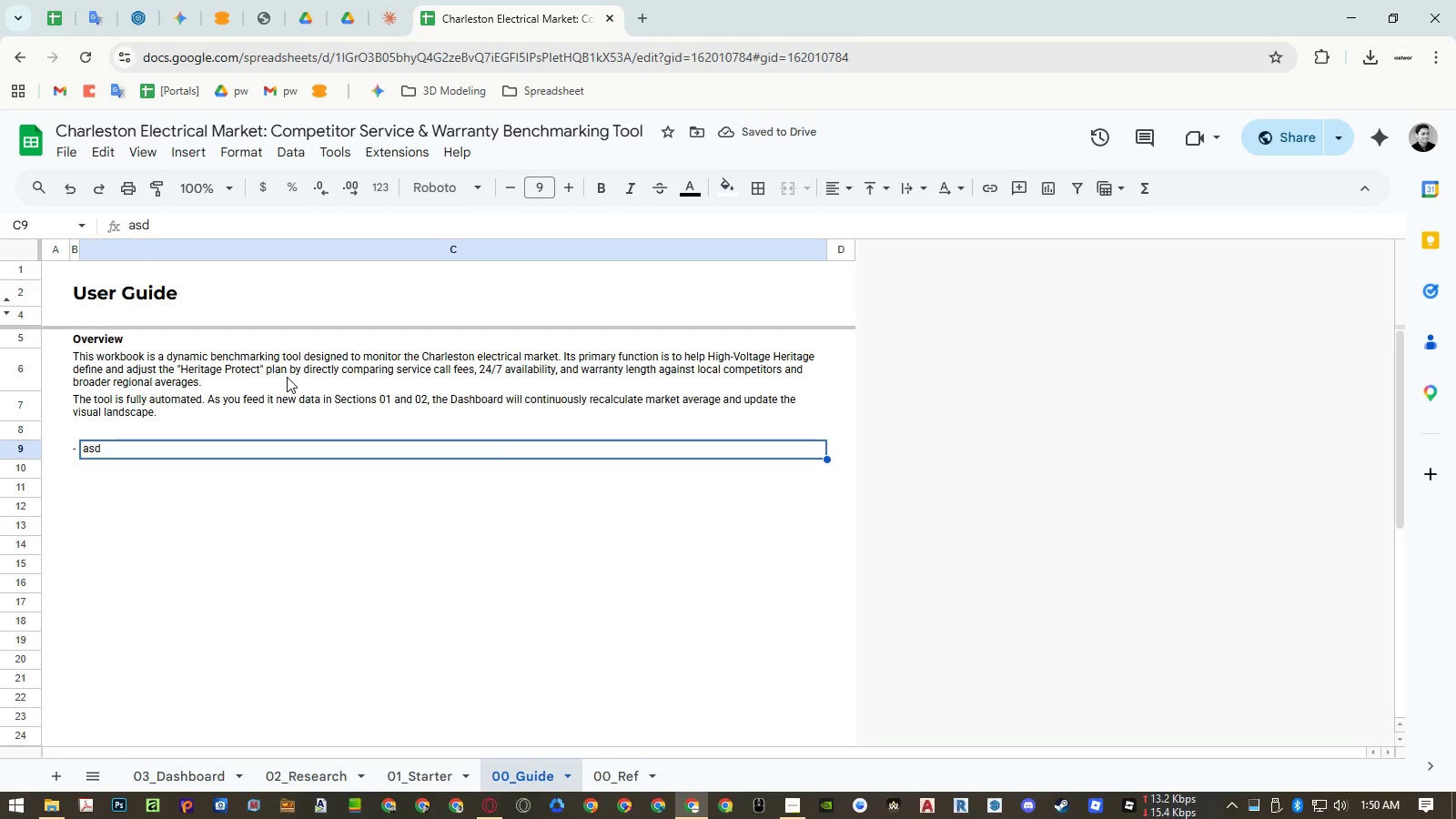 
key(Delete)
 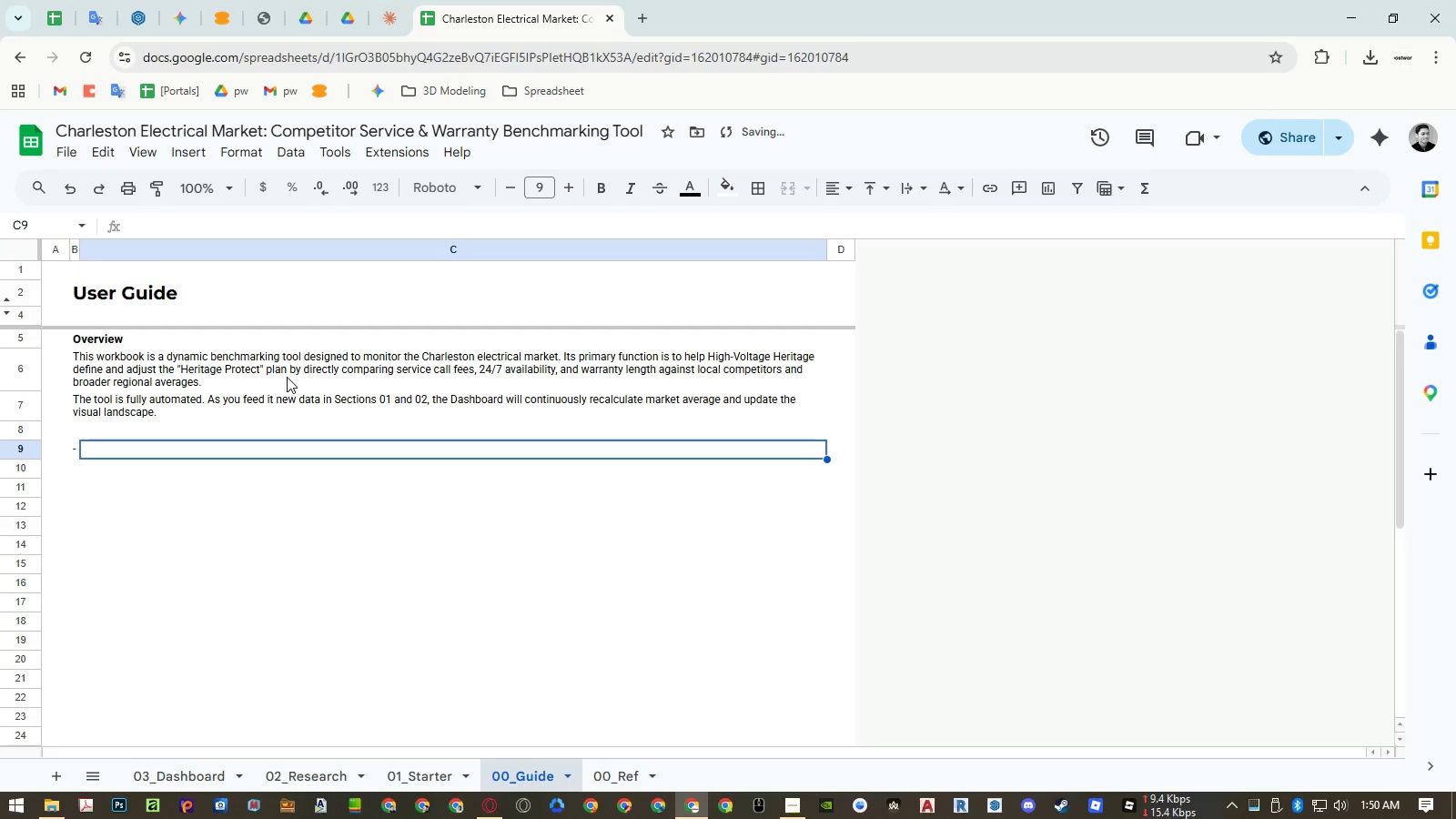 
key(ArrowLeft)
 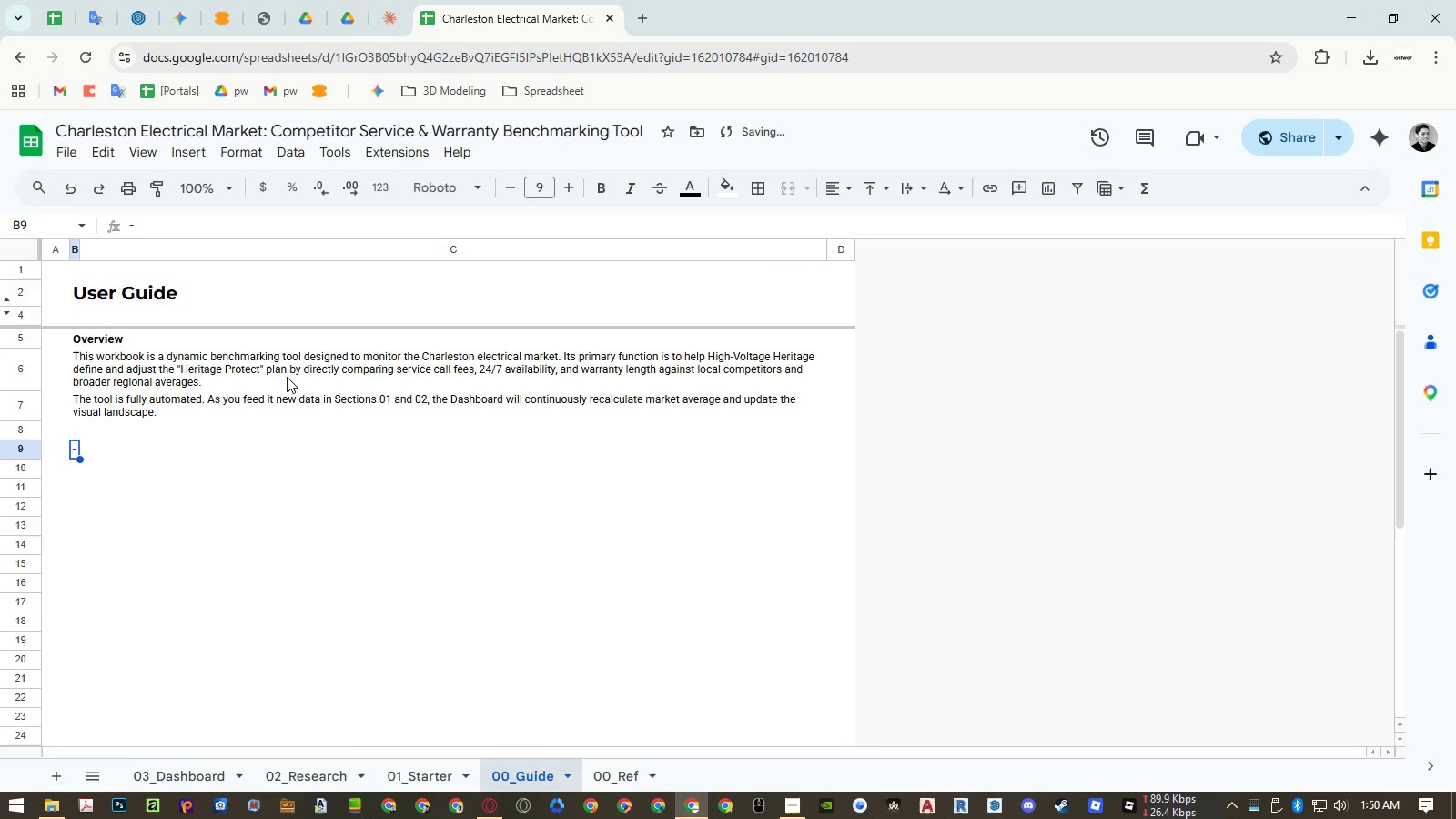 
key(Delete)
 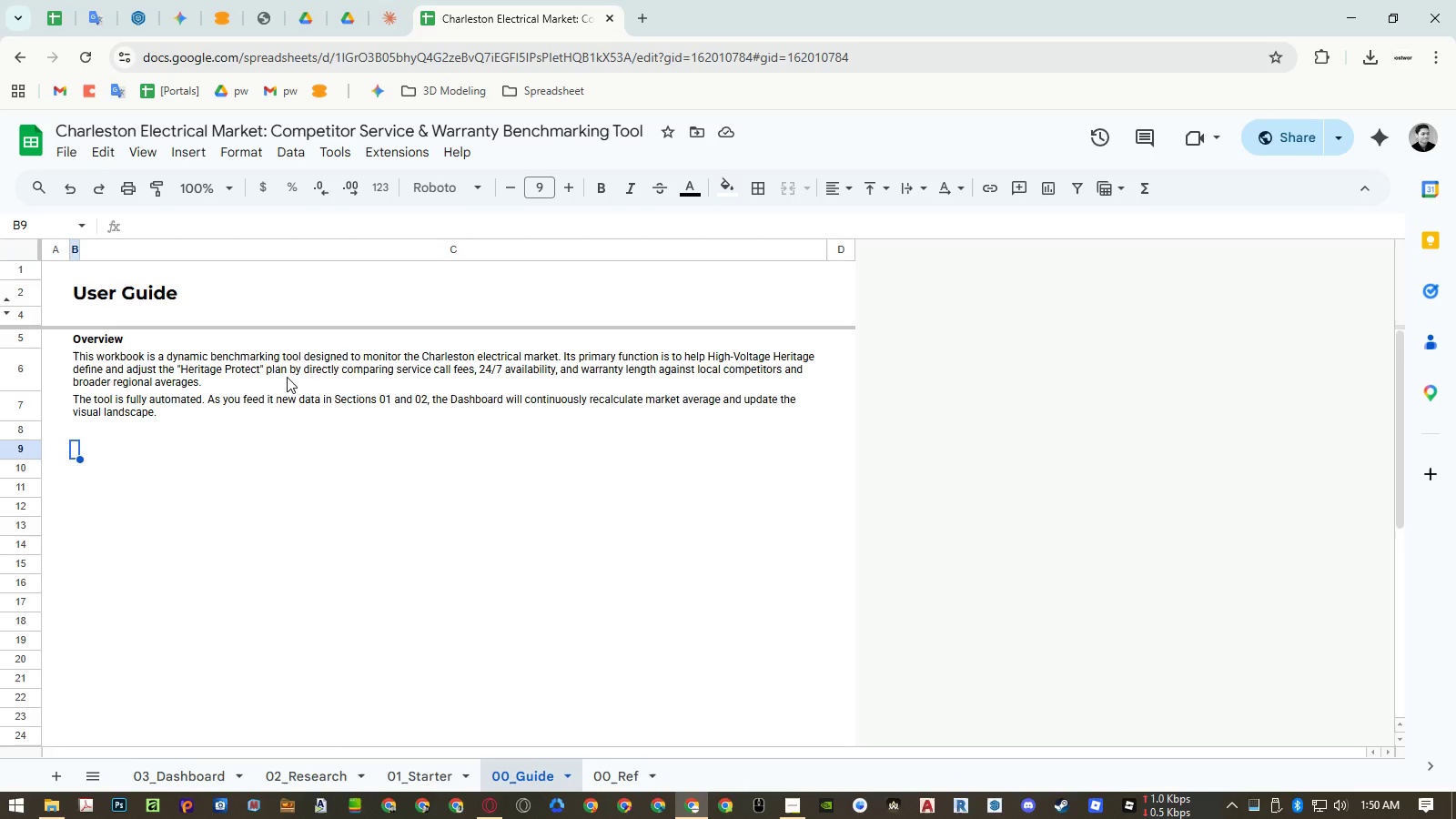 
wait(39.12)
 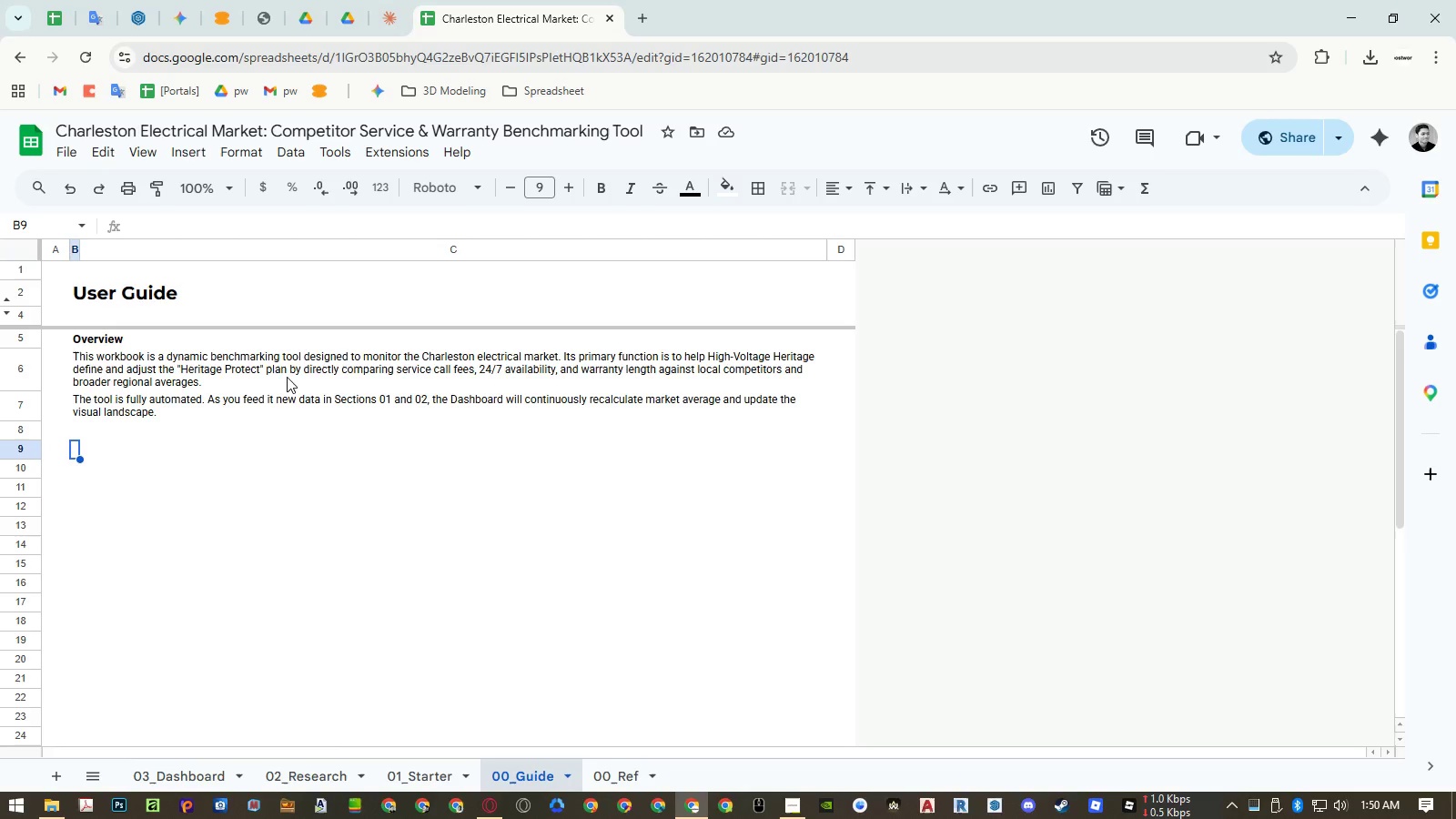 
left_click([34, 339])
 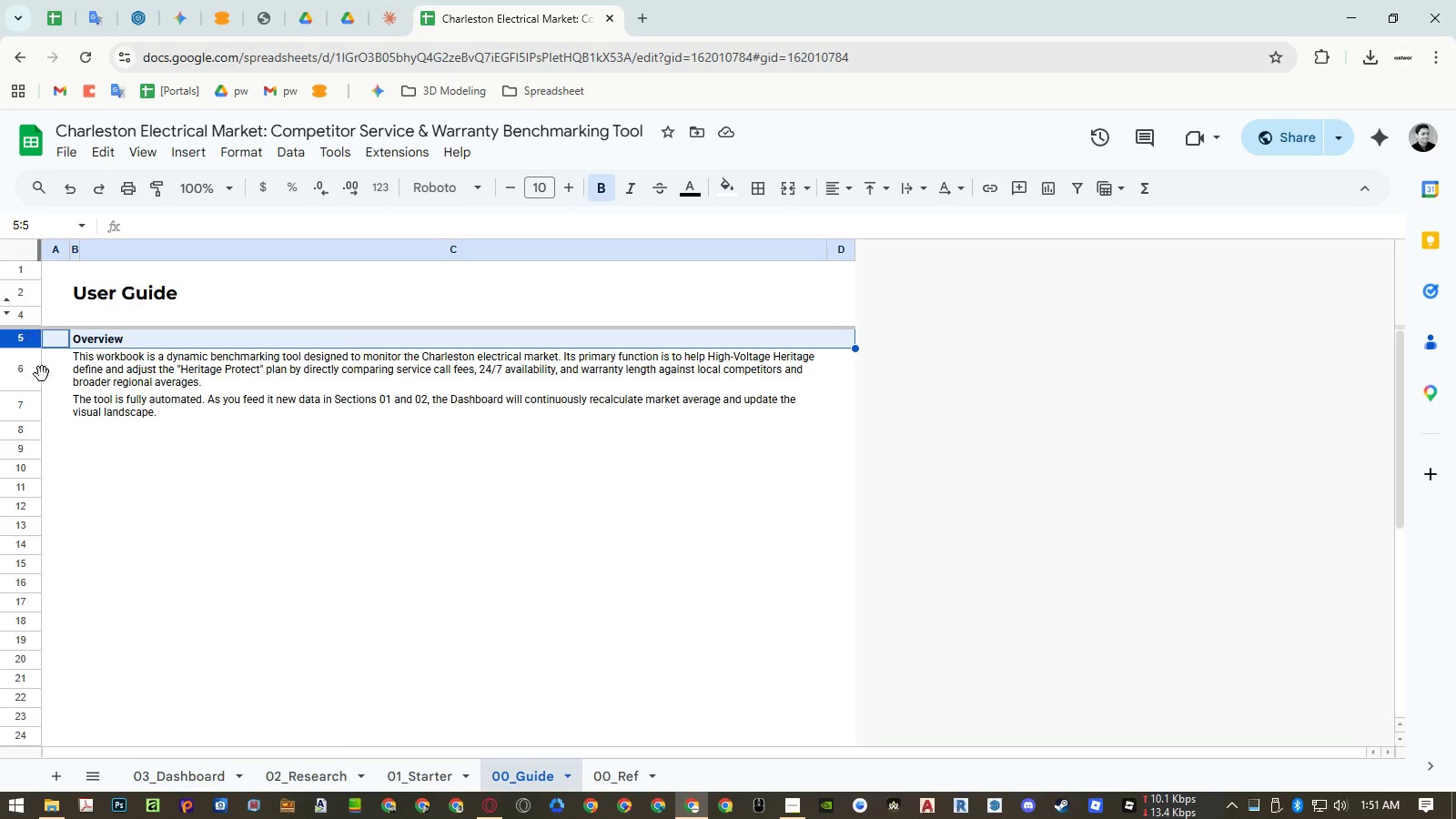 
key(Control+ControlLeft)
 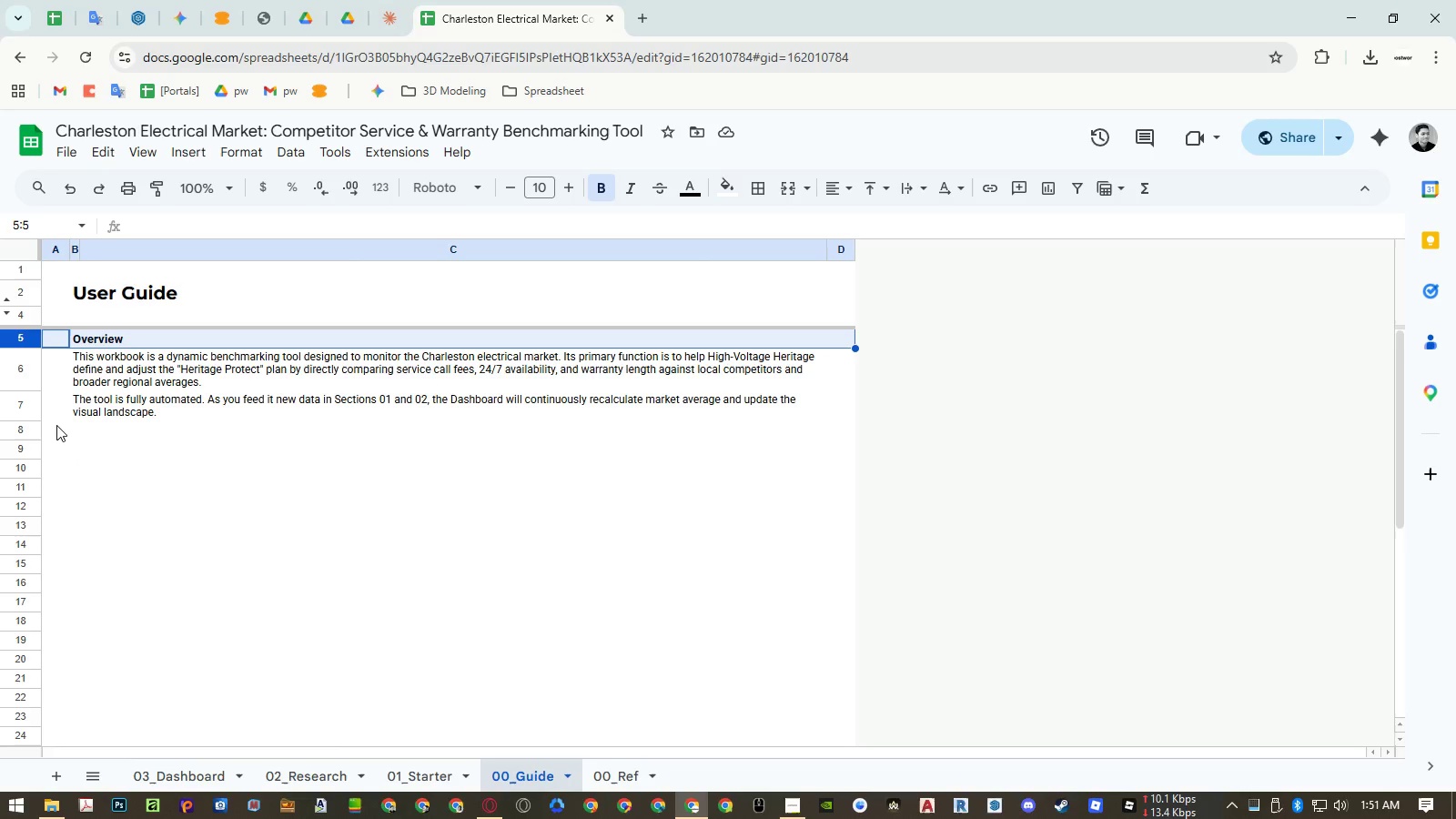 
key(Control+C)
 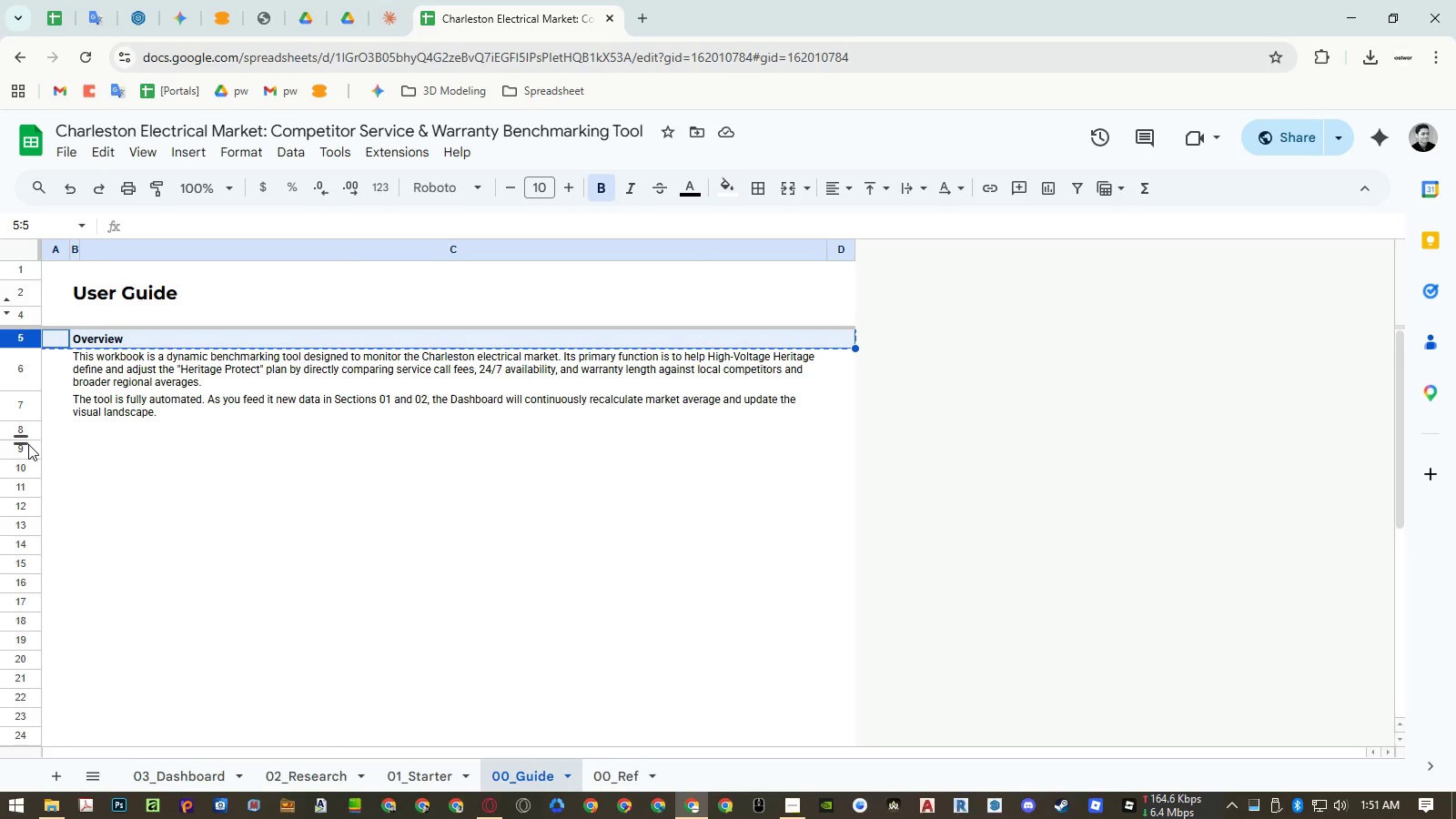 
left_click([29, 447])
 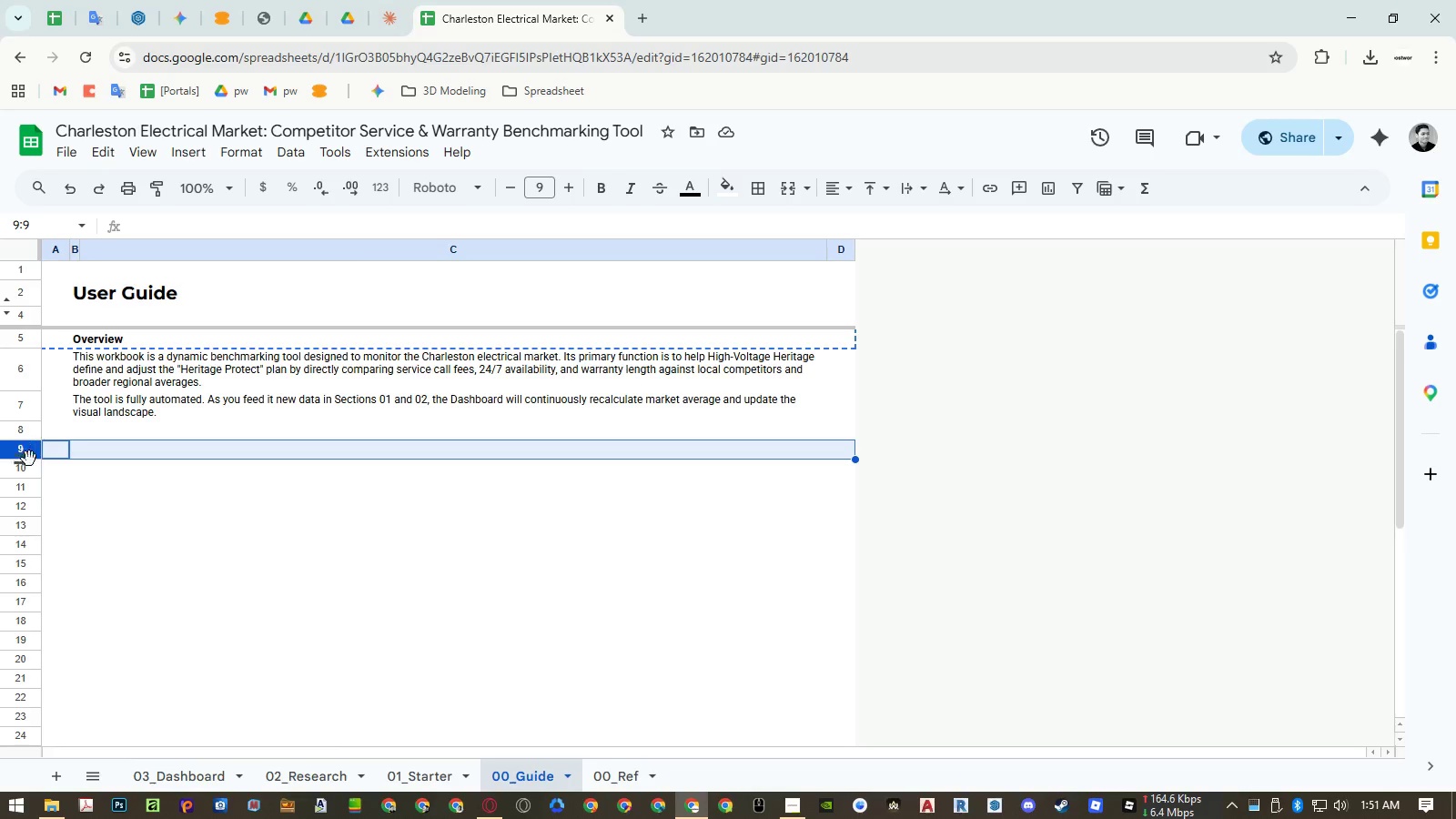 
key(Control+ControlLeft)
 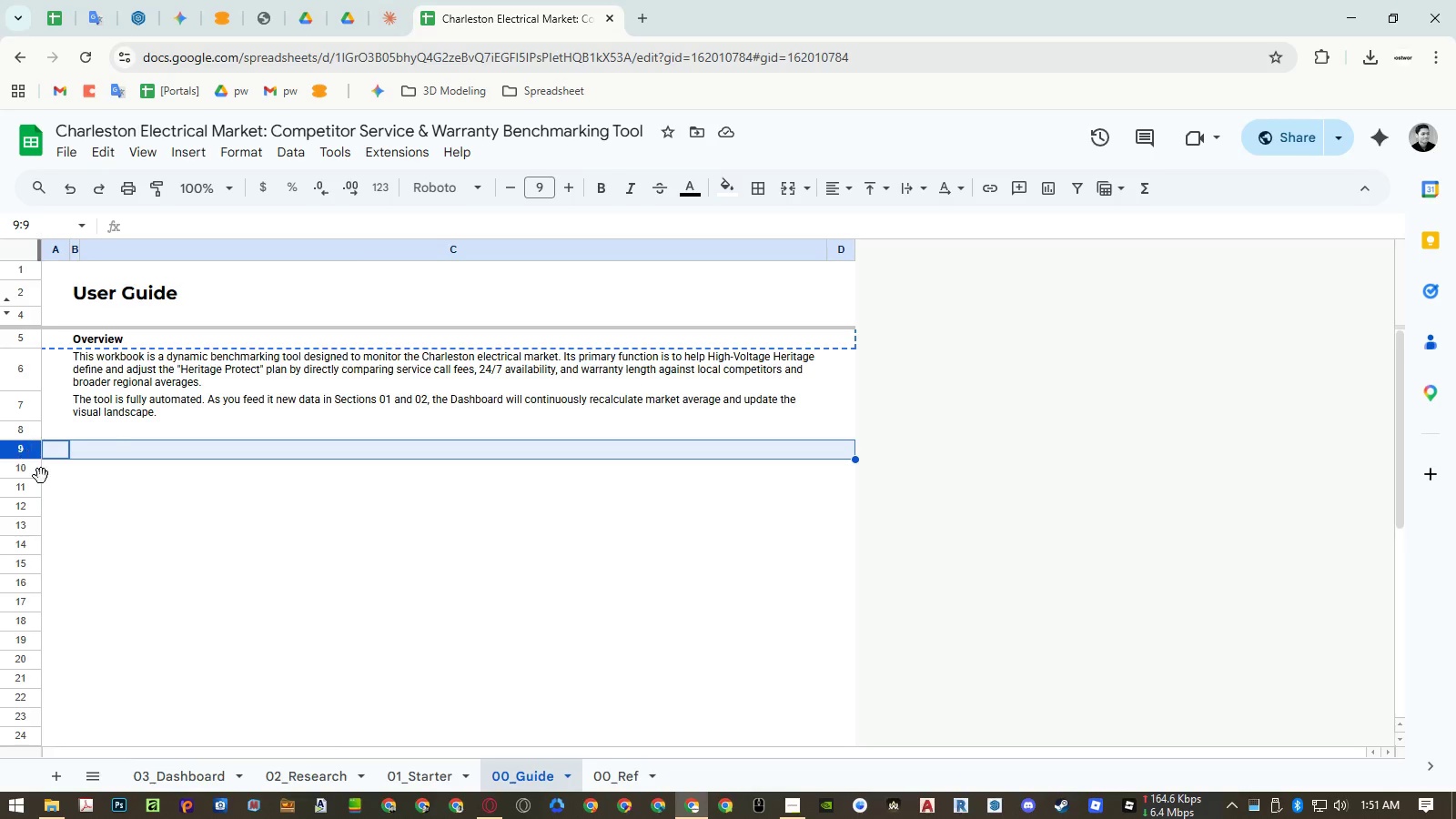 
key(Control+V)
 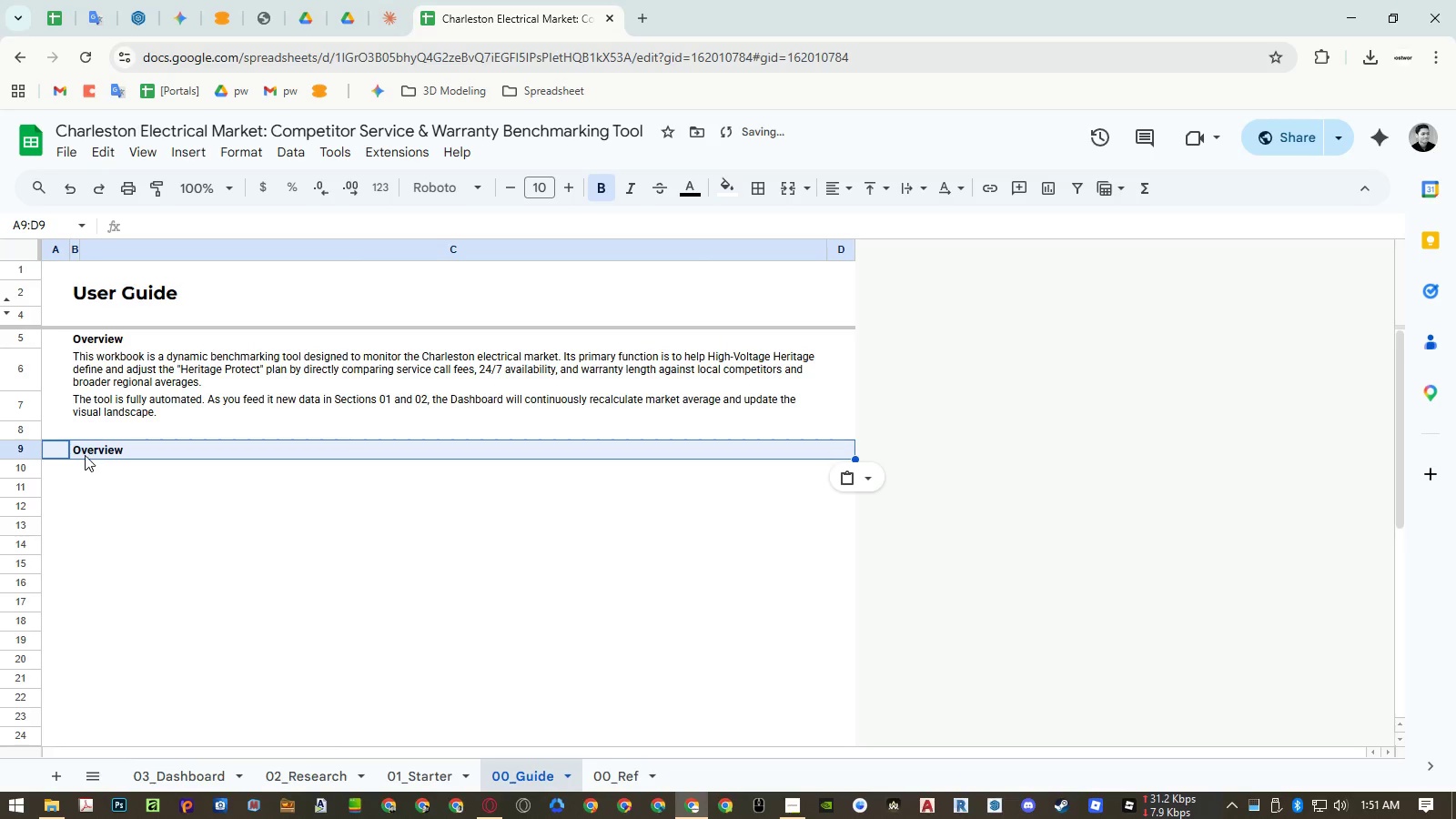 
left_click([86, 449])
 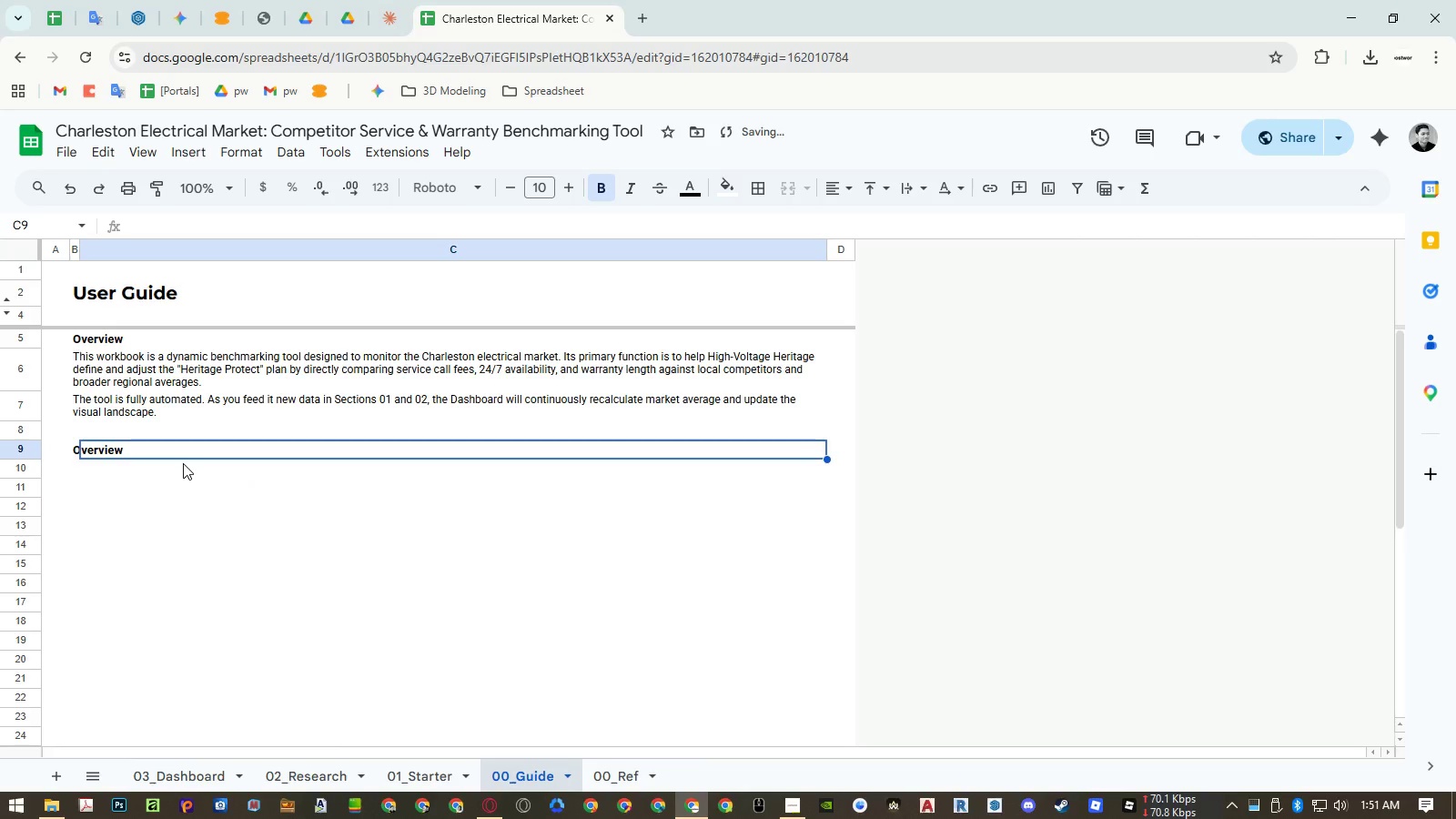 
key(ArrowLeft)
 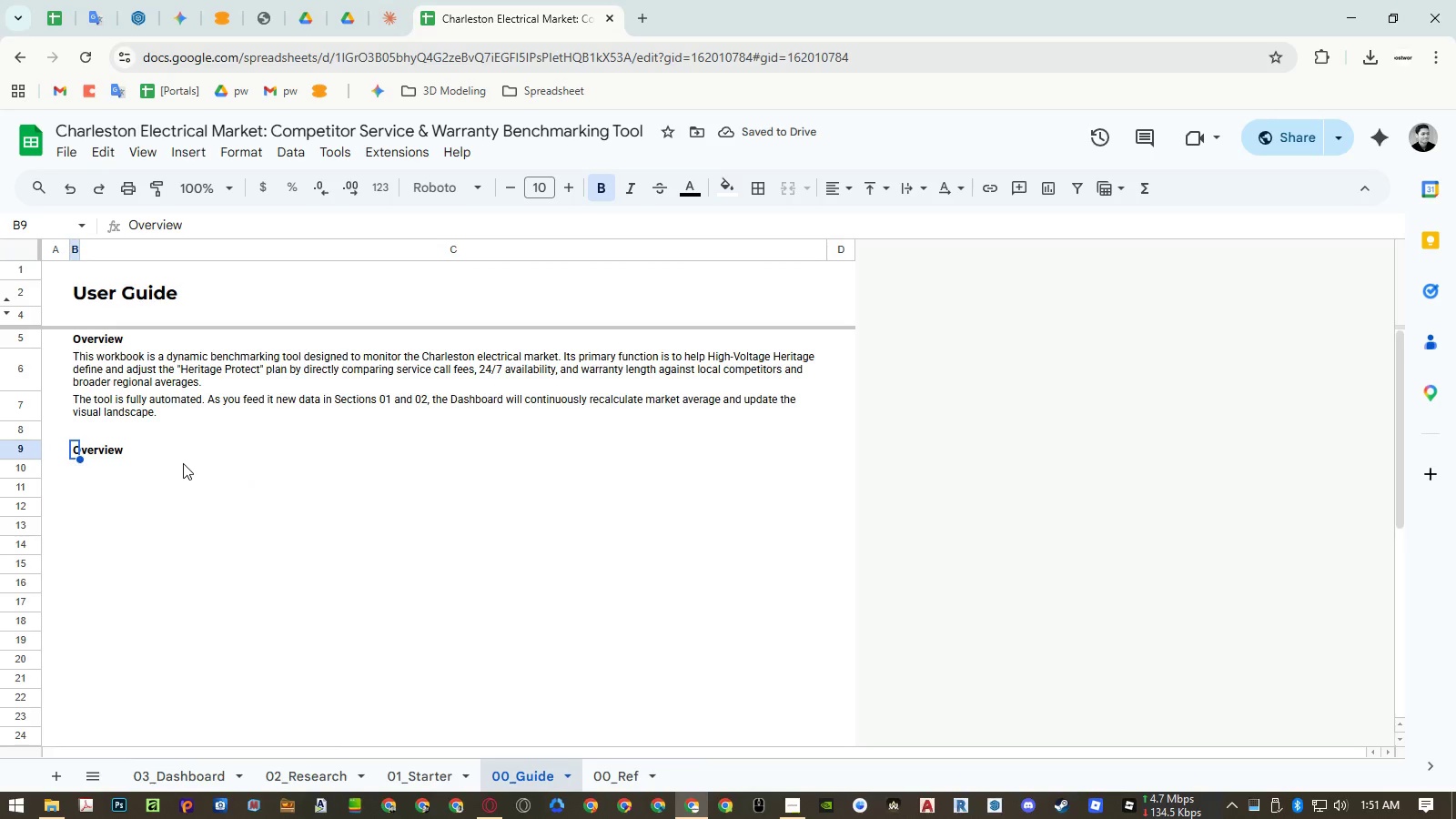 
hold_key(key=ShiftLeft, duration=1.52)
 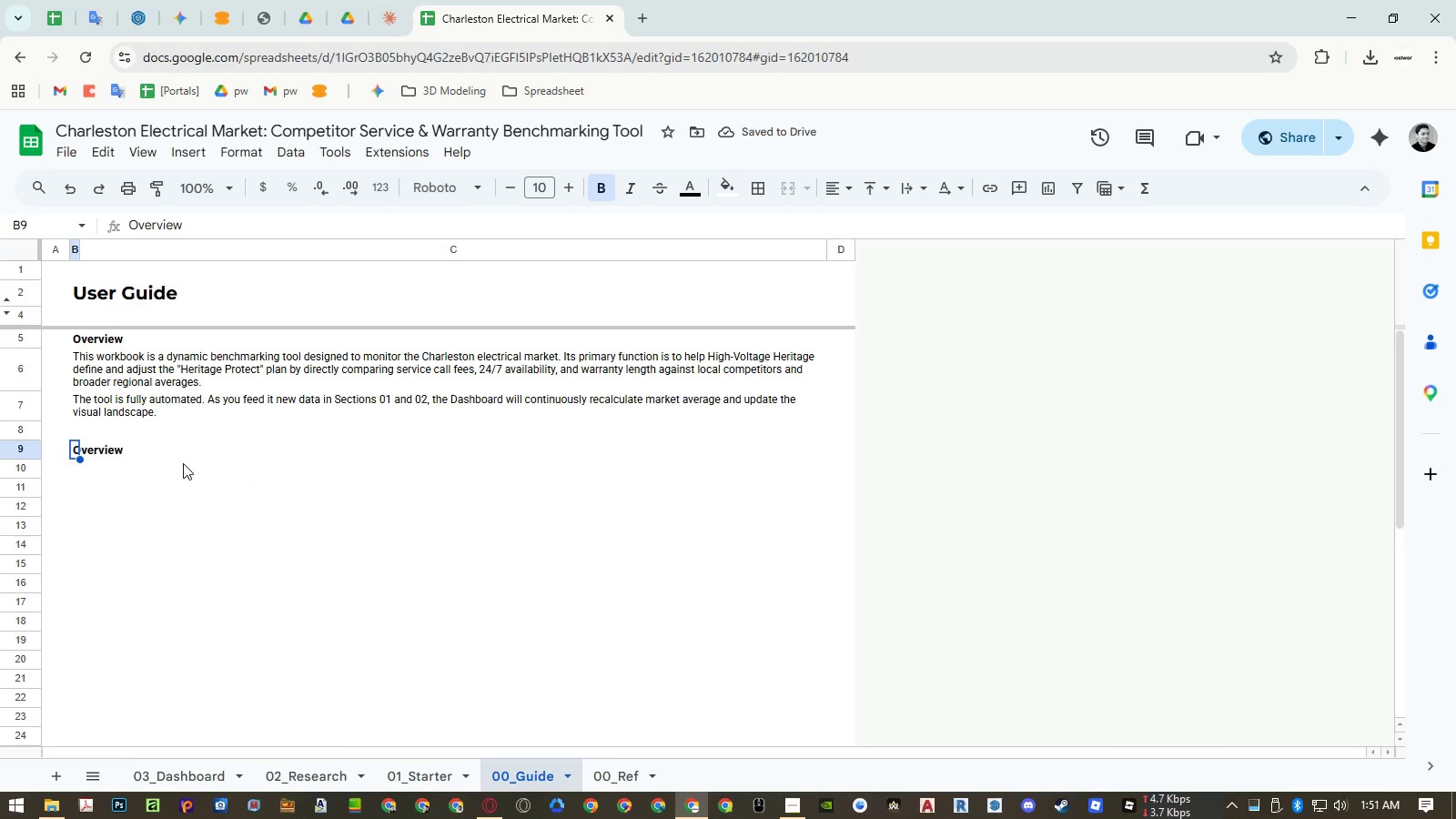 
type(Navigating the Workbook)
 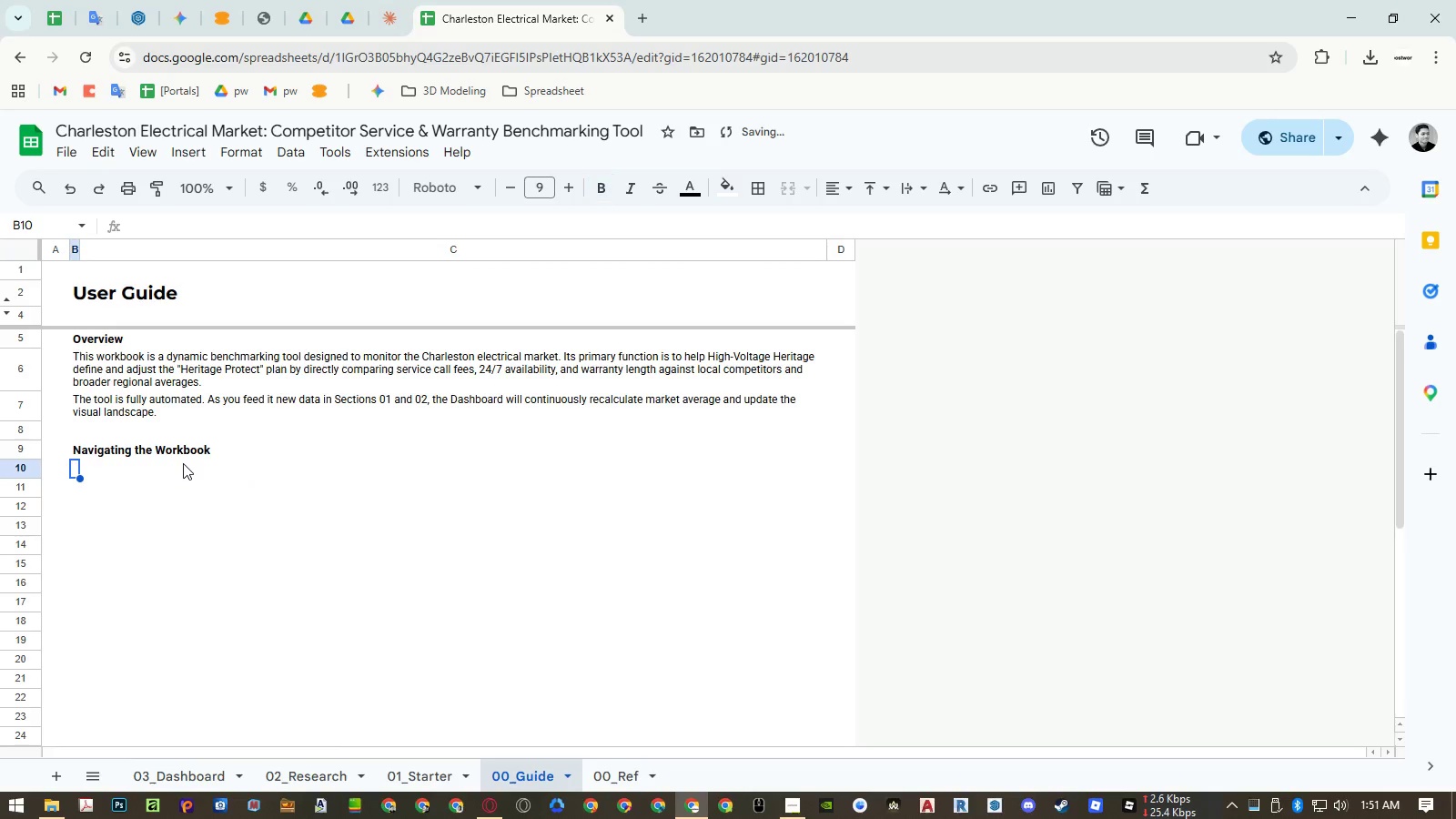 
 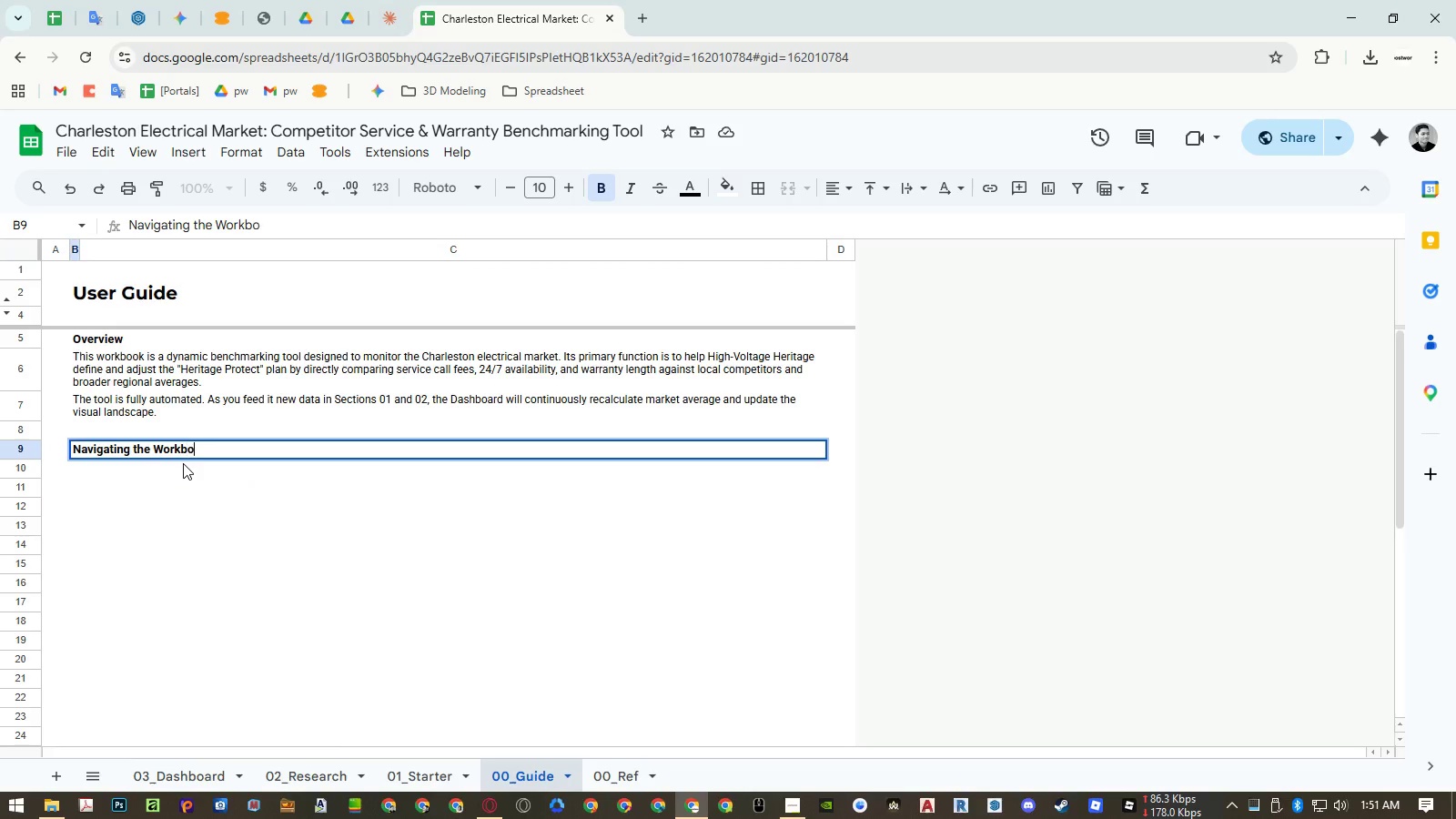 
key(Enter)
 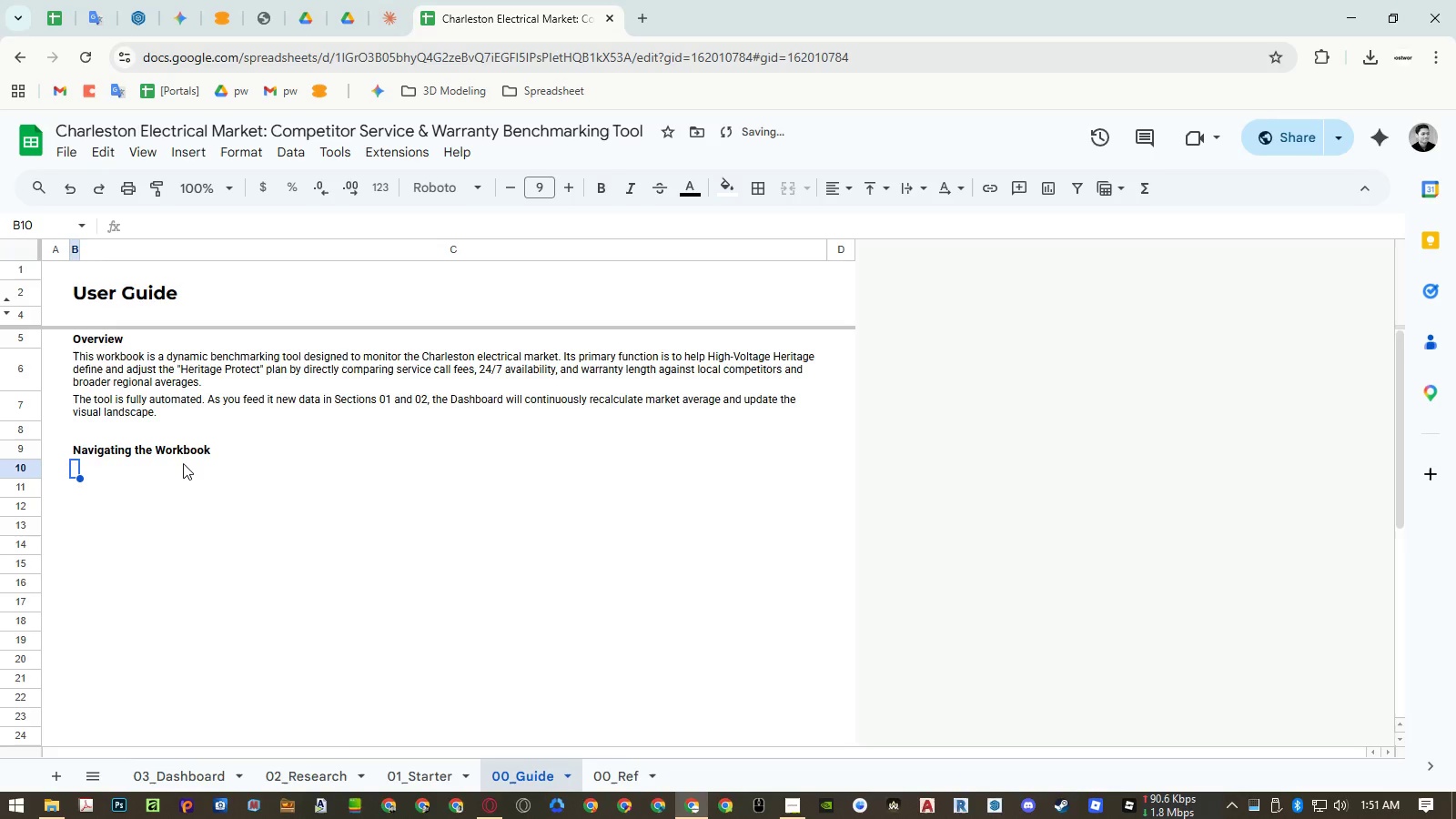 
type(The file is divided into 3 tabs, each has )
 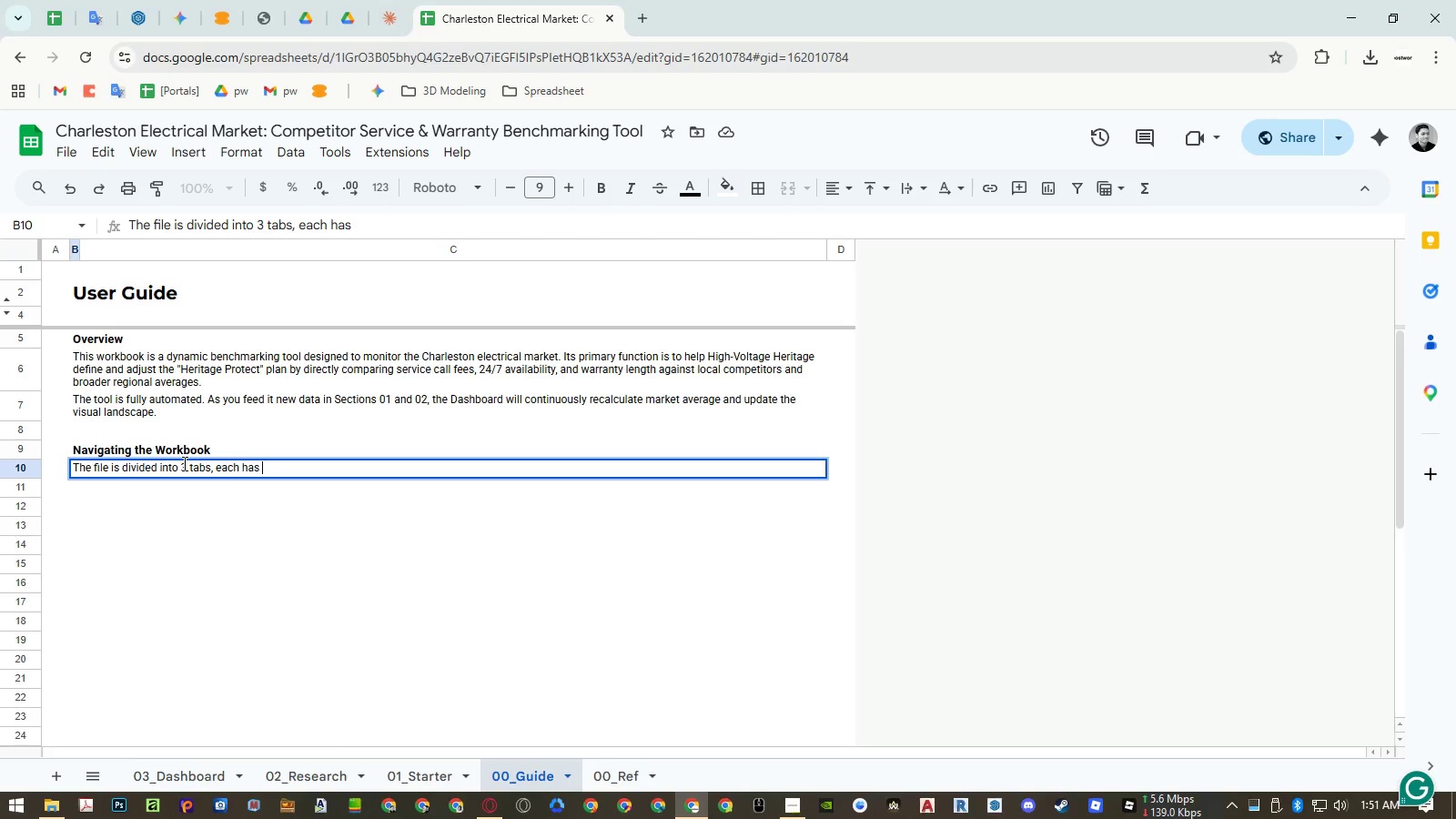 
type(a specific purpose:)
 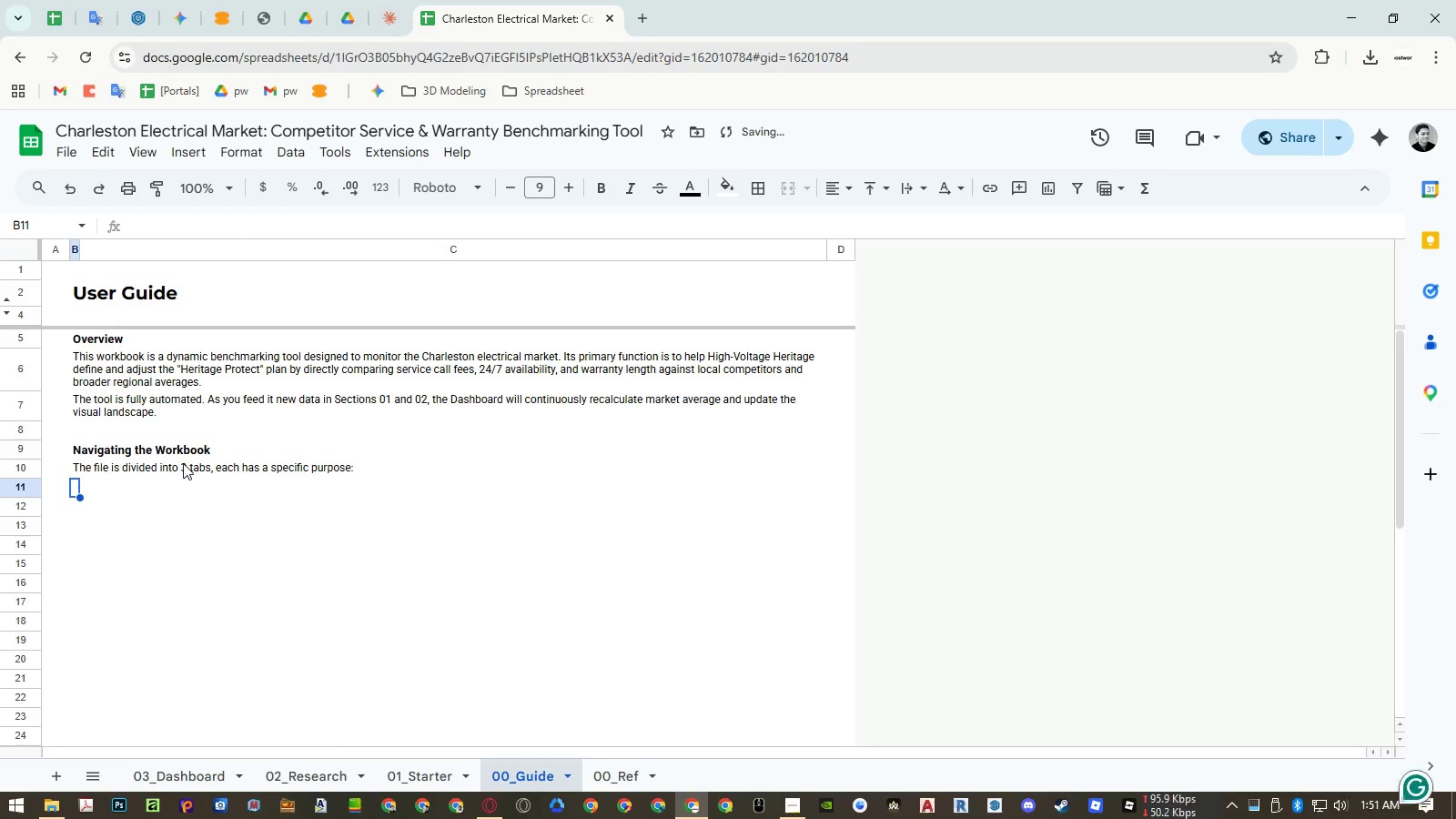 
 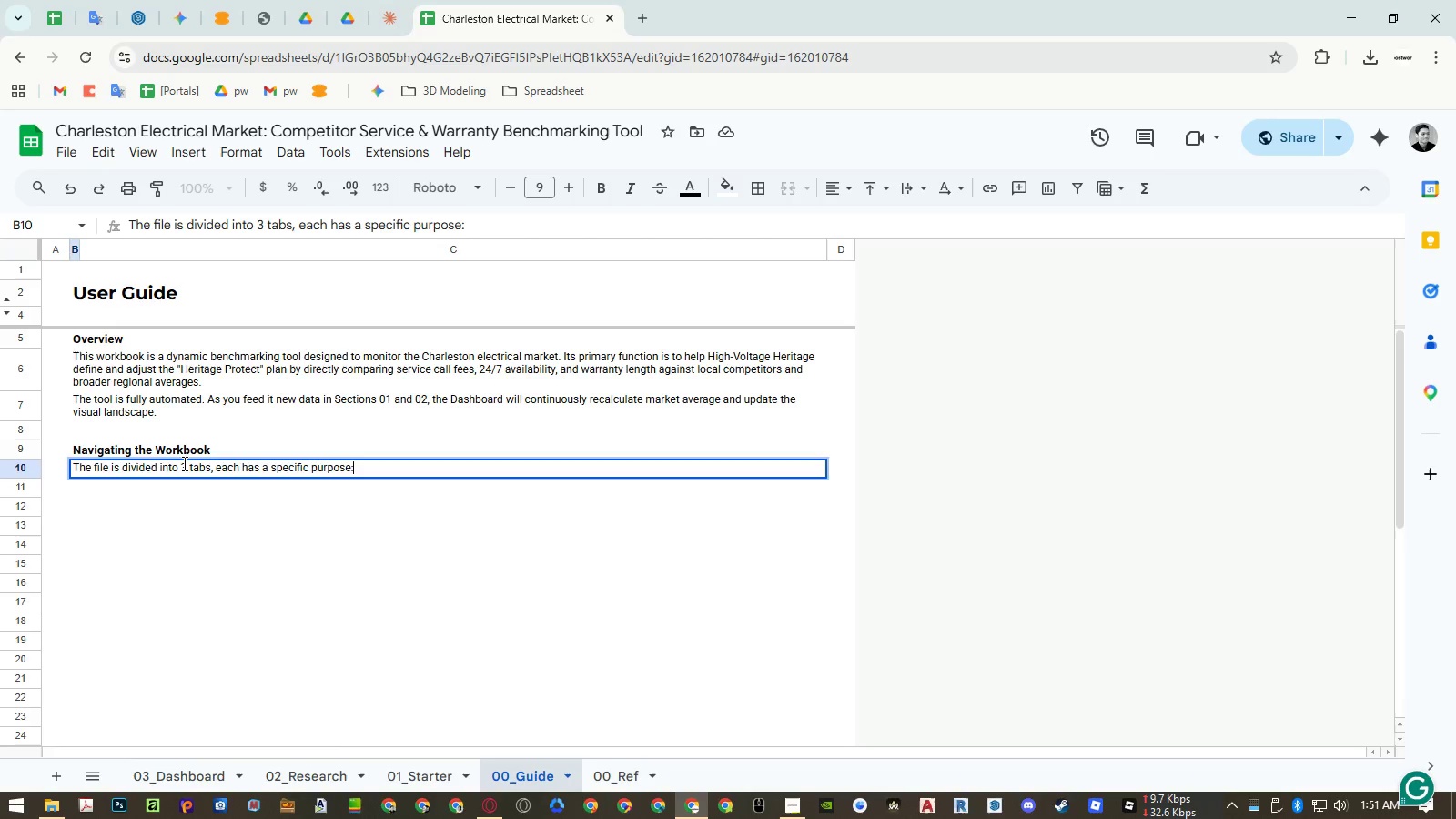 
key(Enter)
 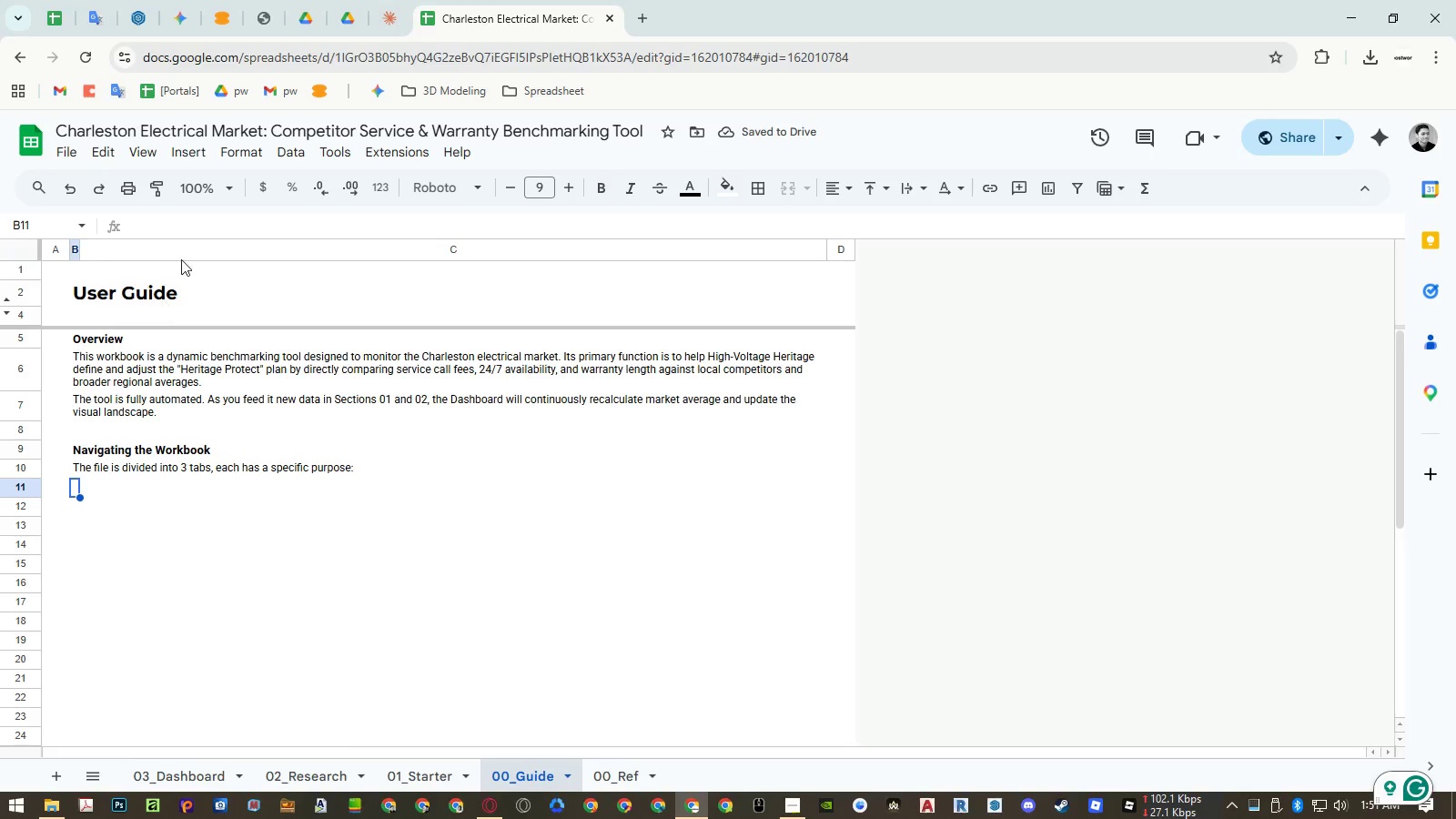 
wait(5.25)
 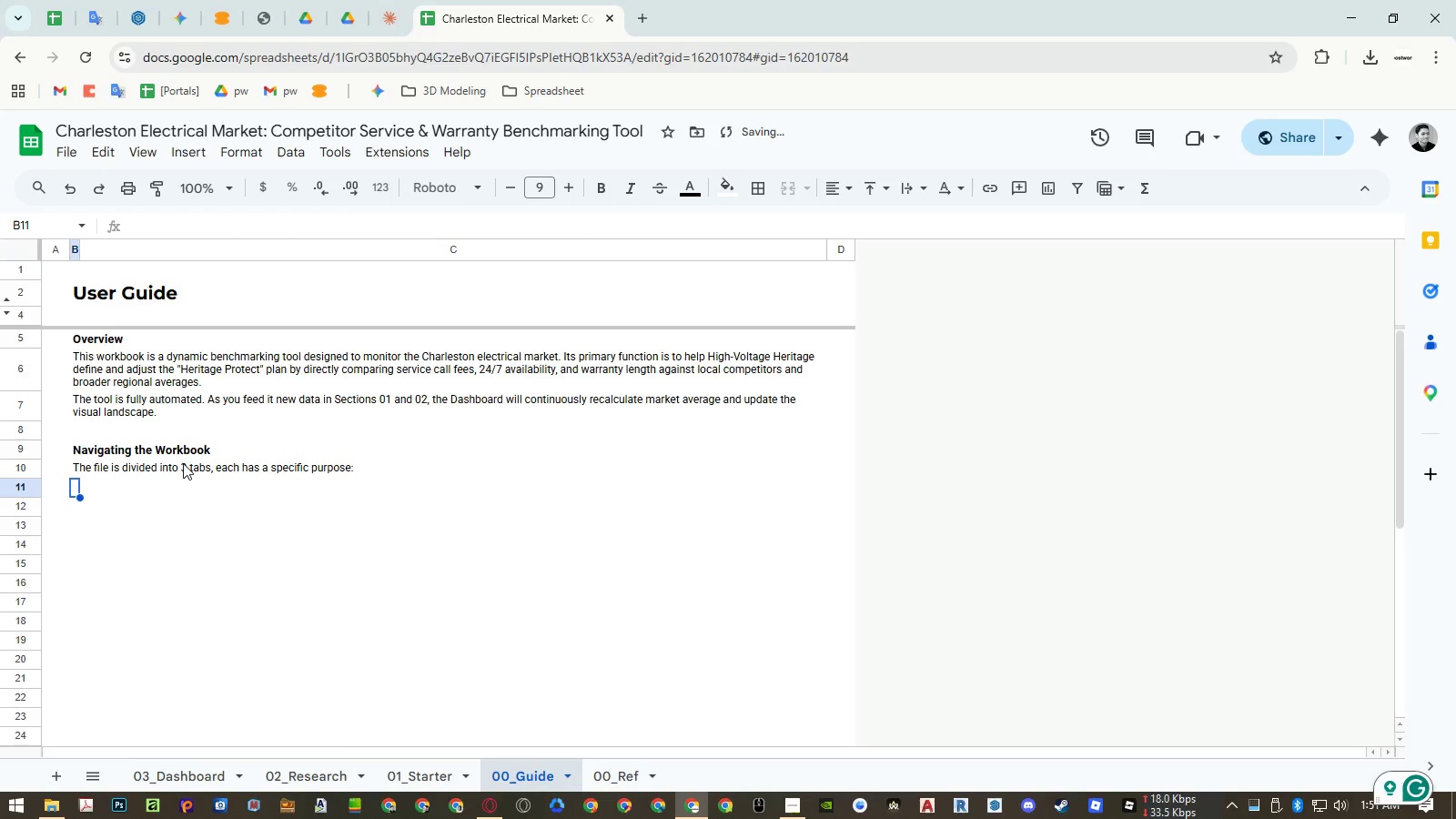 
left_click([278, 19])
 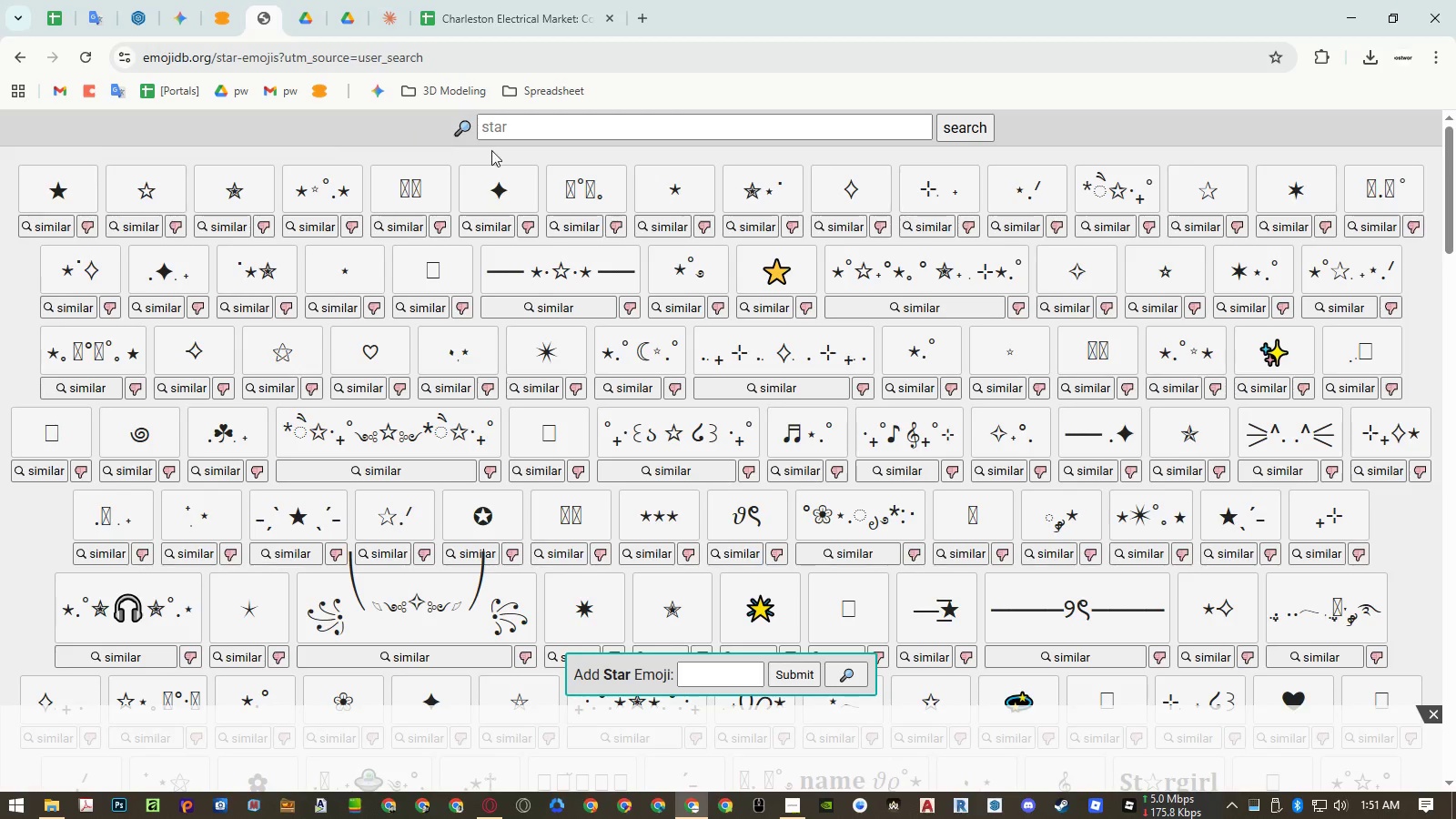 
left_click([544, 123])
 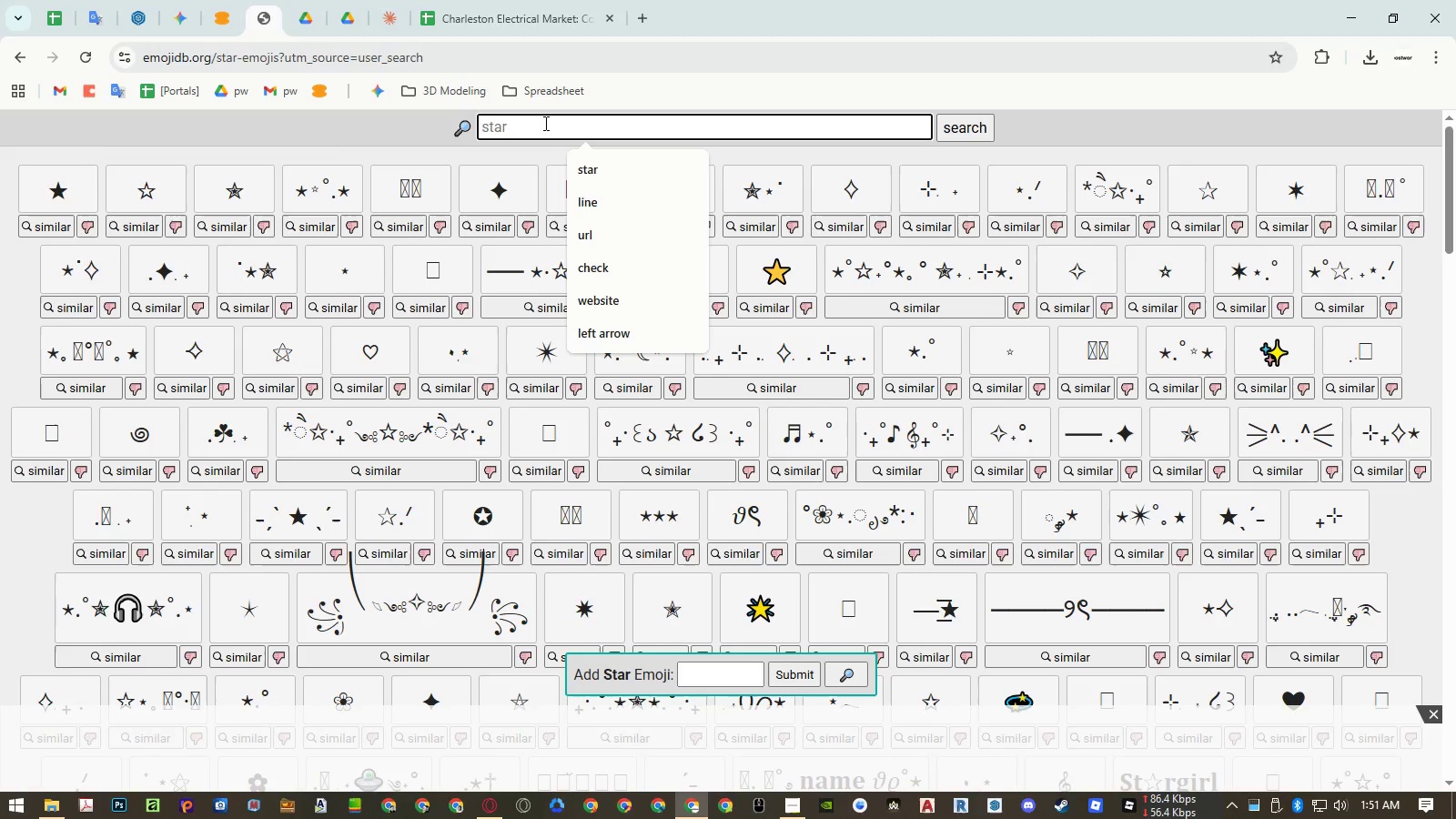 
type(bullet)
 